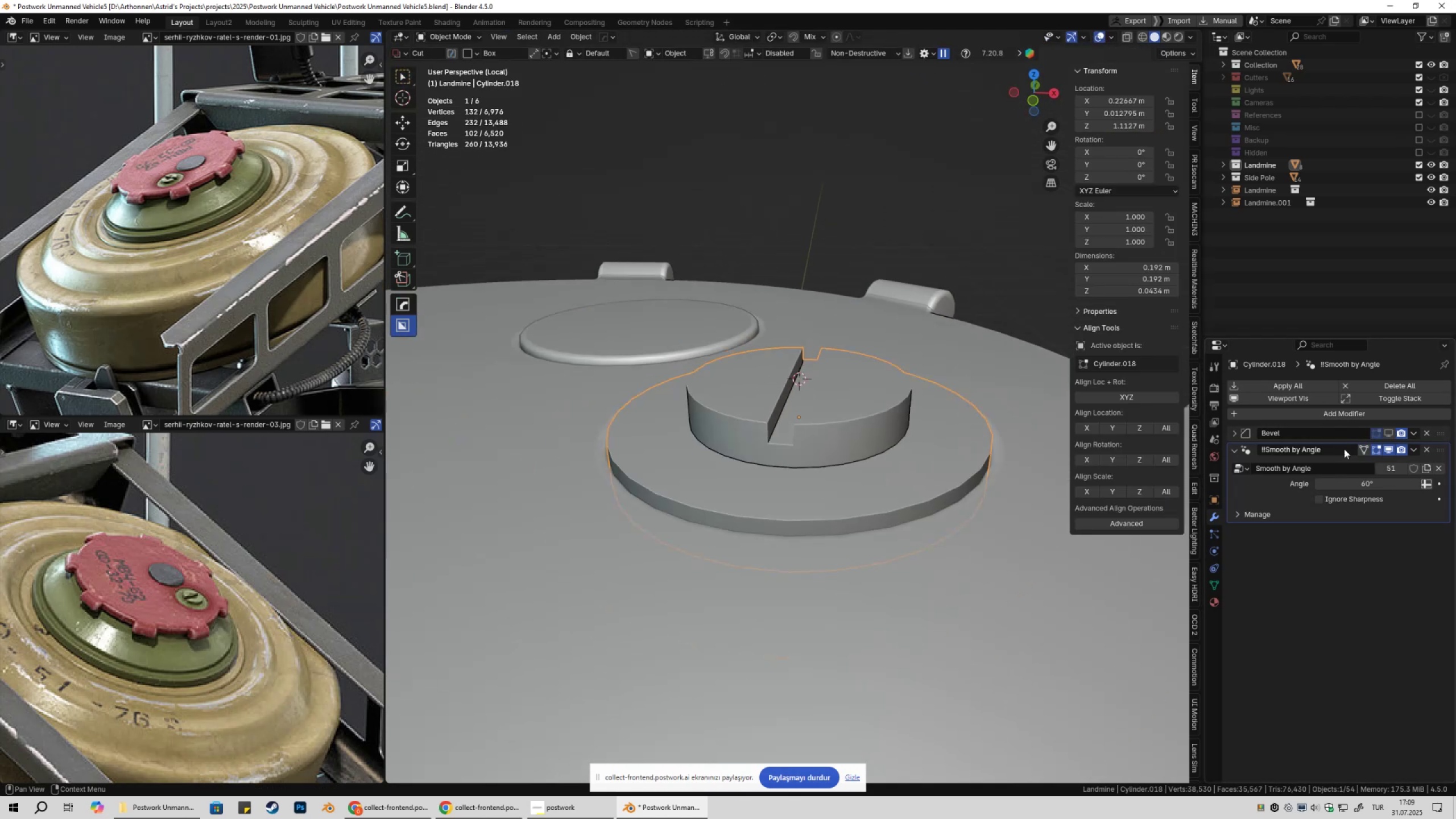 
key(Tab)
 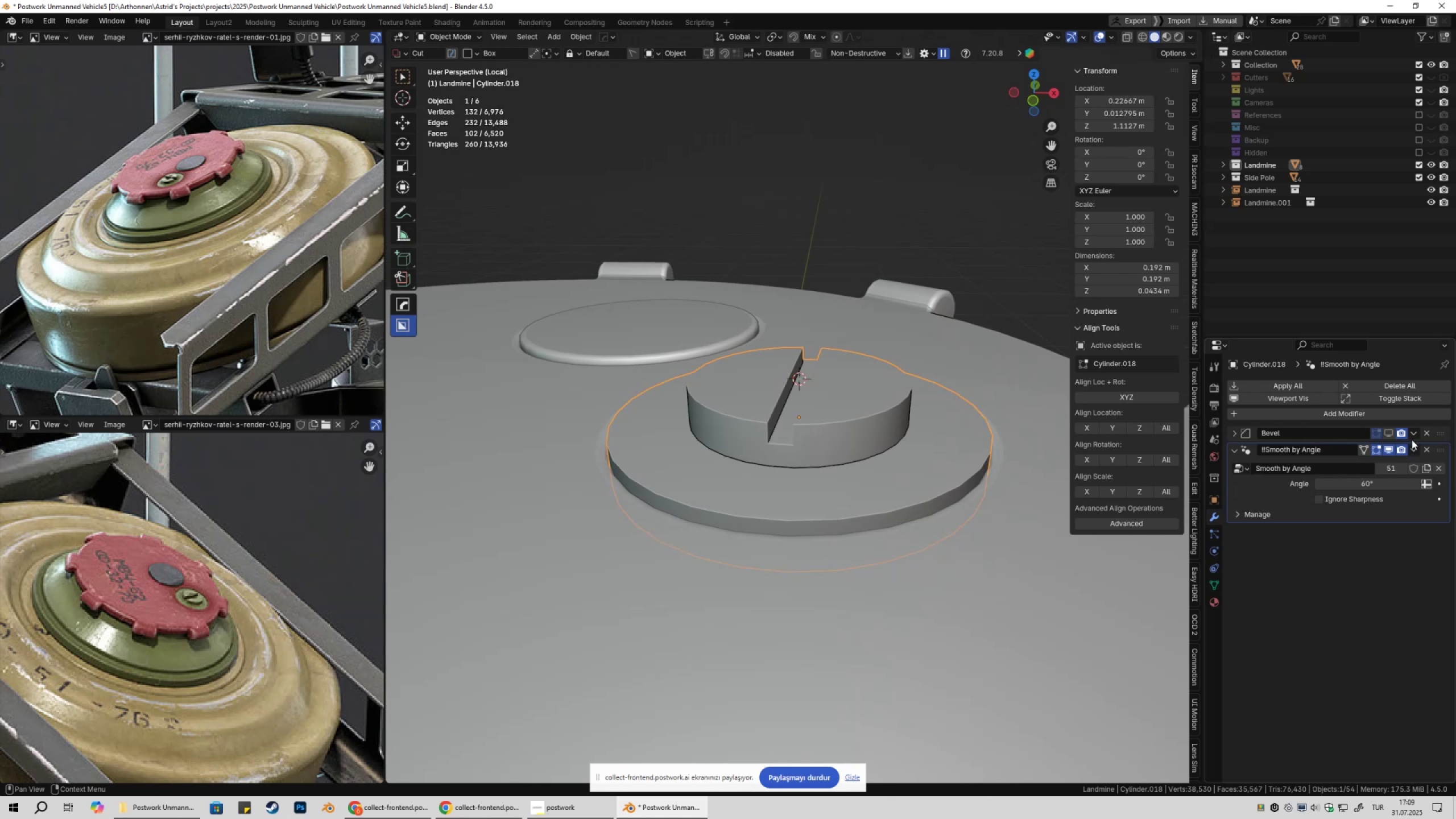 
left_click([1391, 433])
 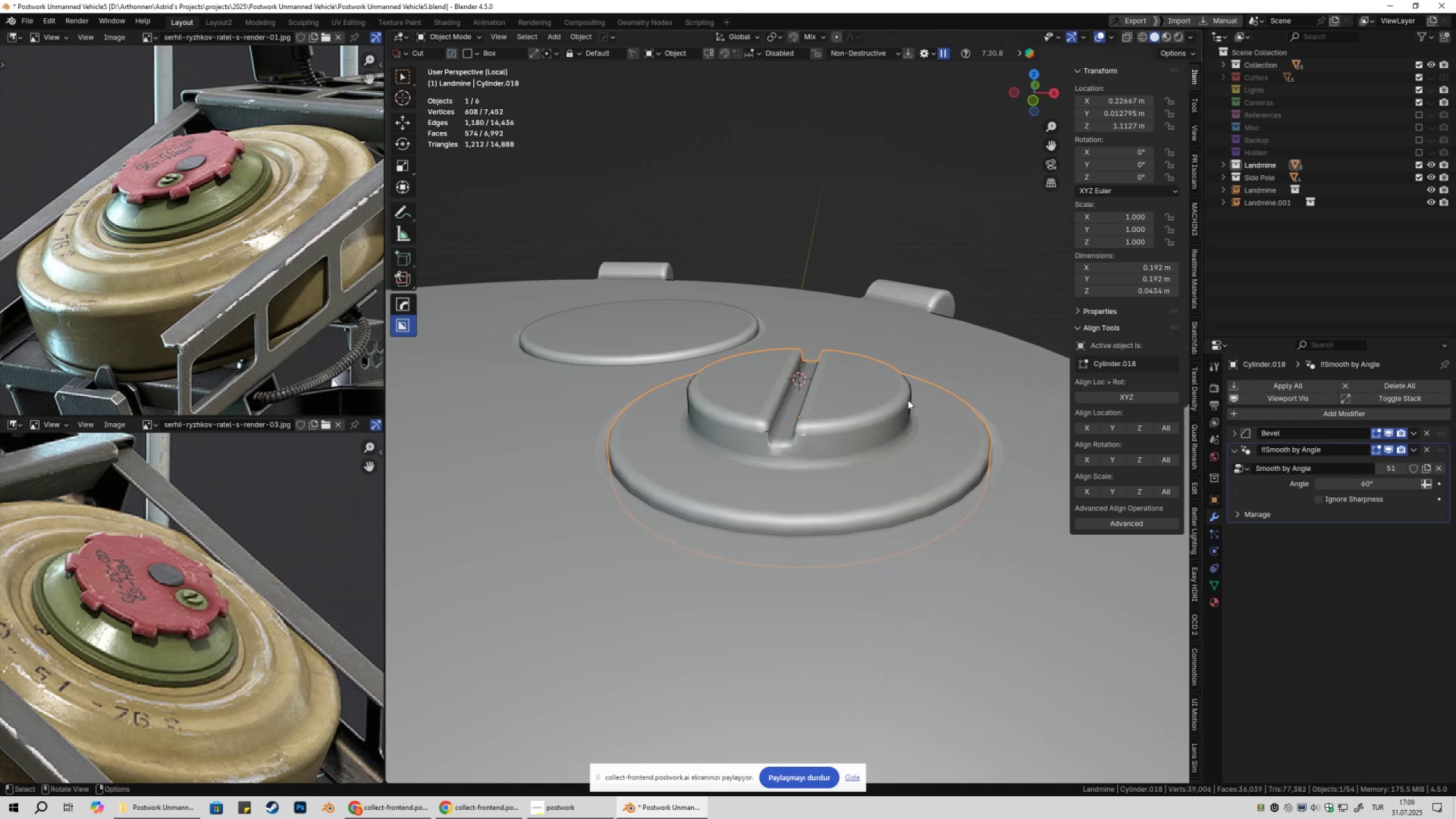 
hold_key(key=ShiftLeft, duration=1.2)
left_click([688, 338])
 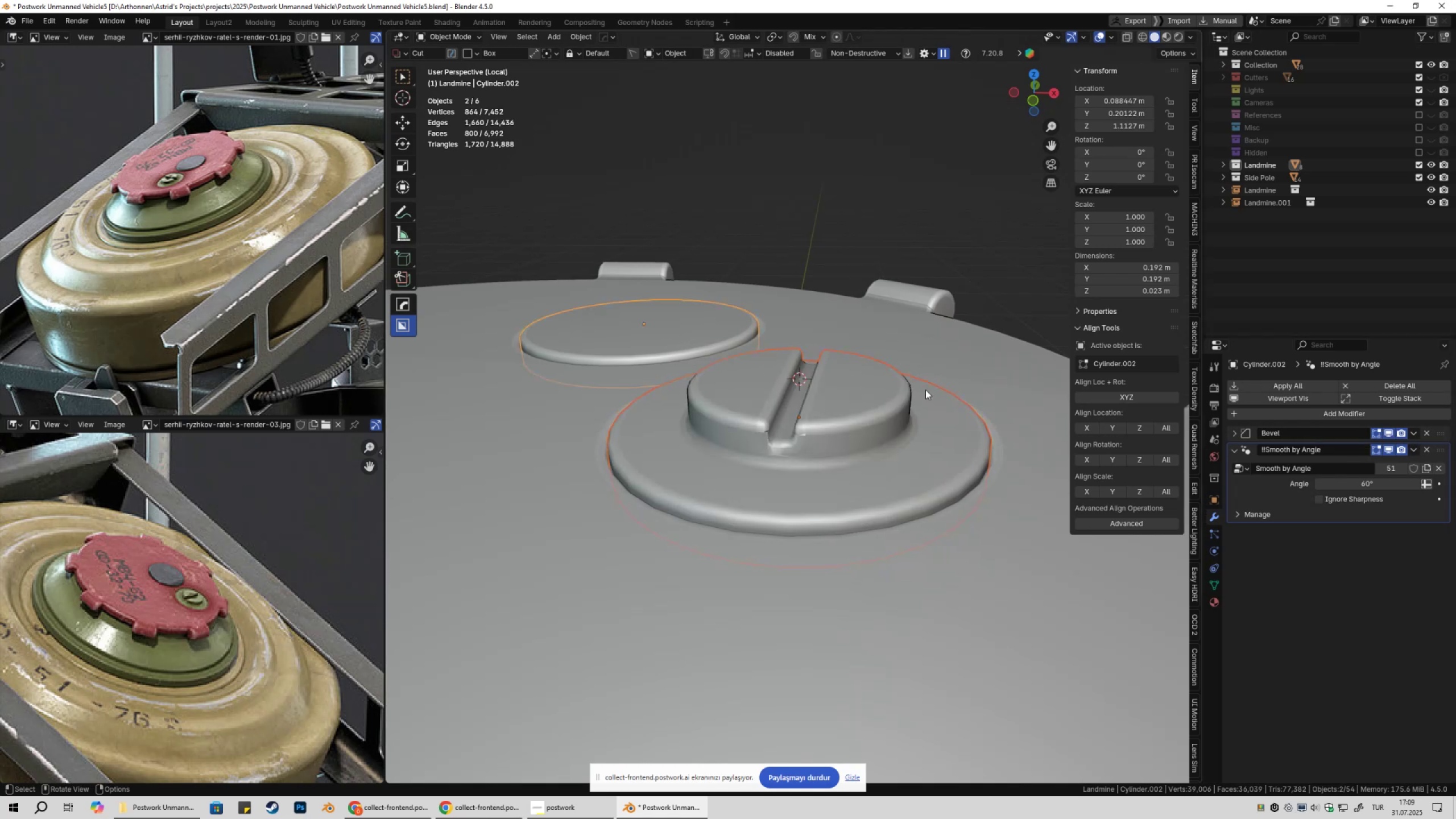 
scroll: coordinate [953, 407], scroll_direction: up, amount: 1.0
 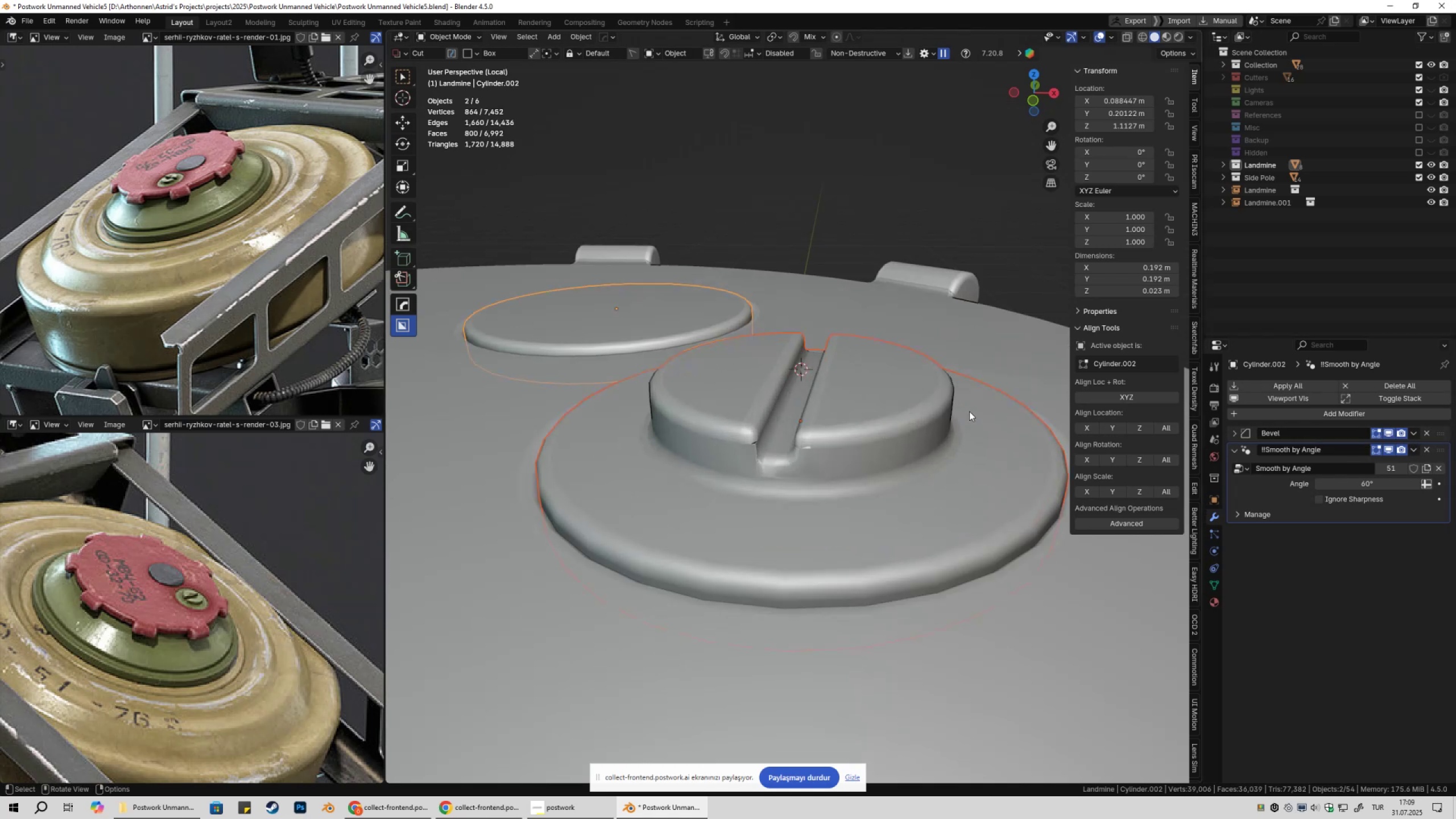 
key(Q)
 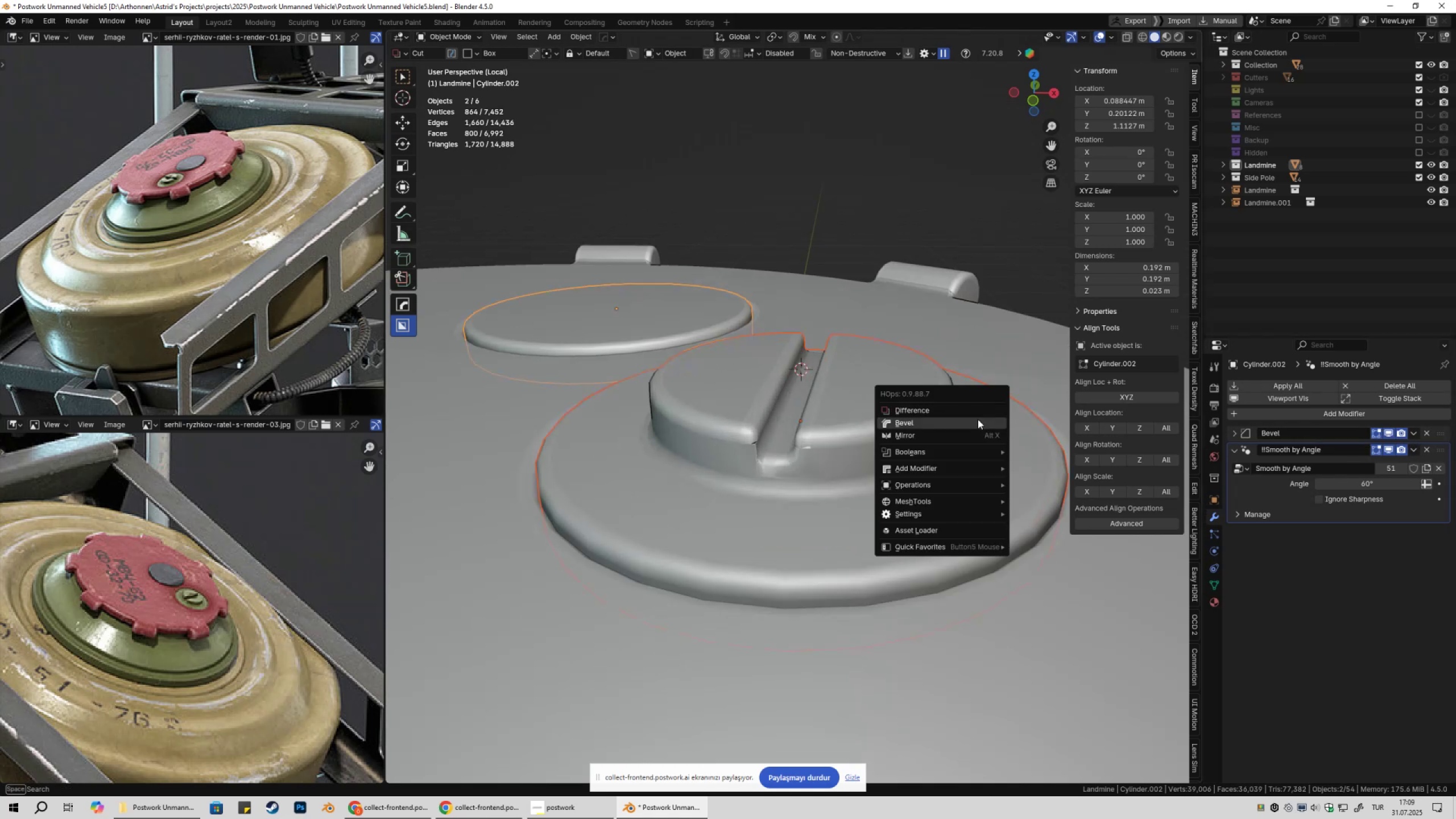 
left_click([978, 419])
 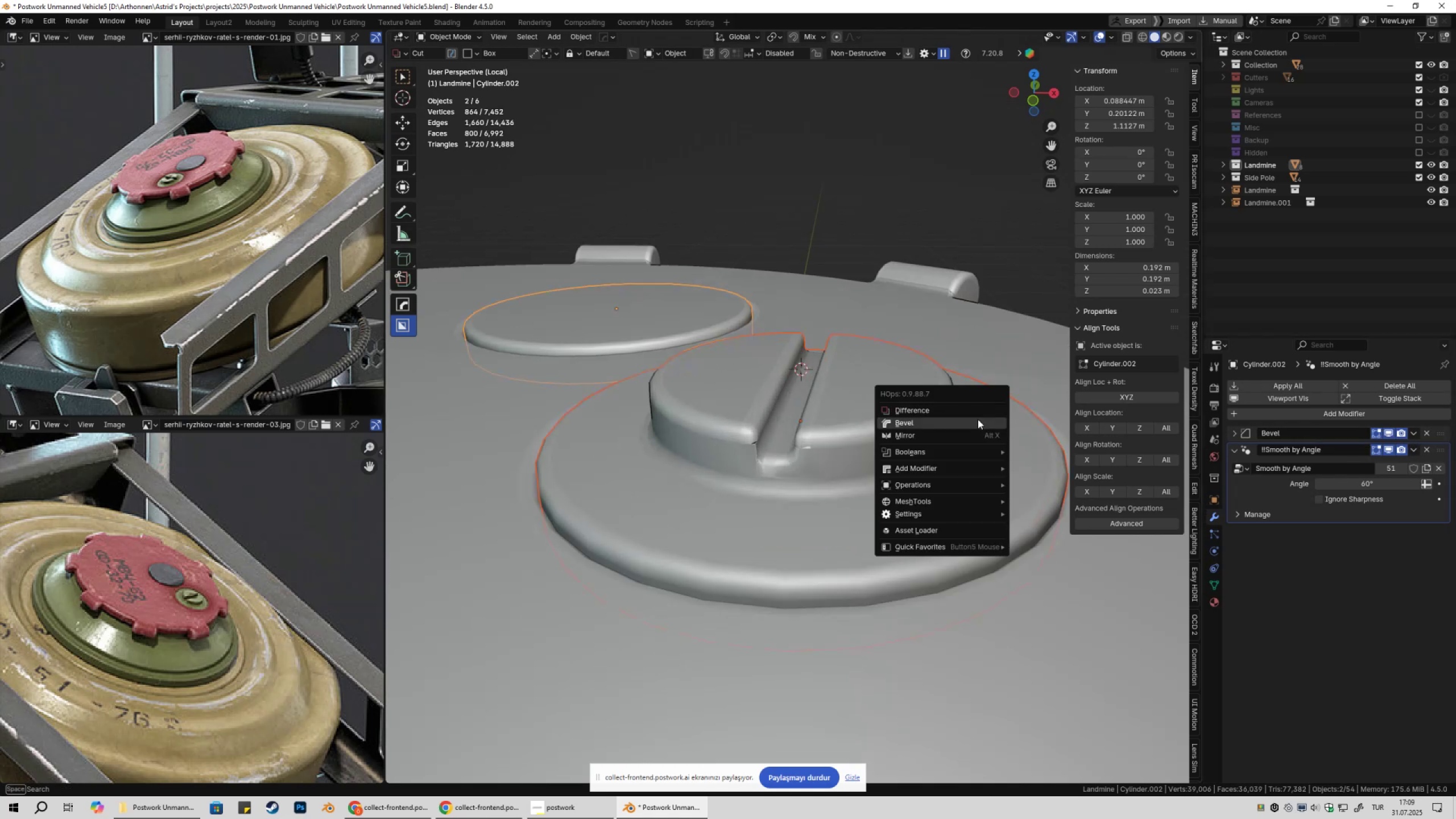 
hold_key(key=ShiftLeft, duration=1.53)
 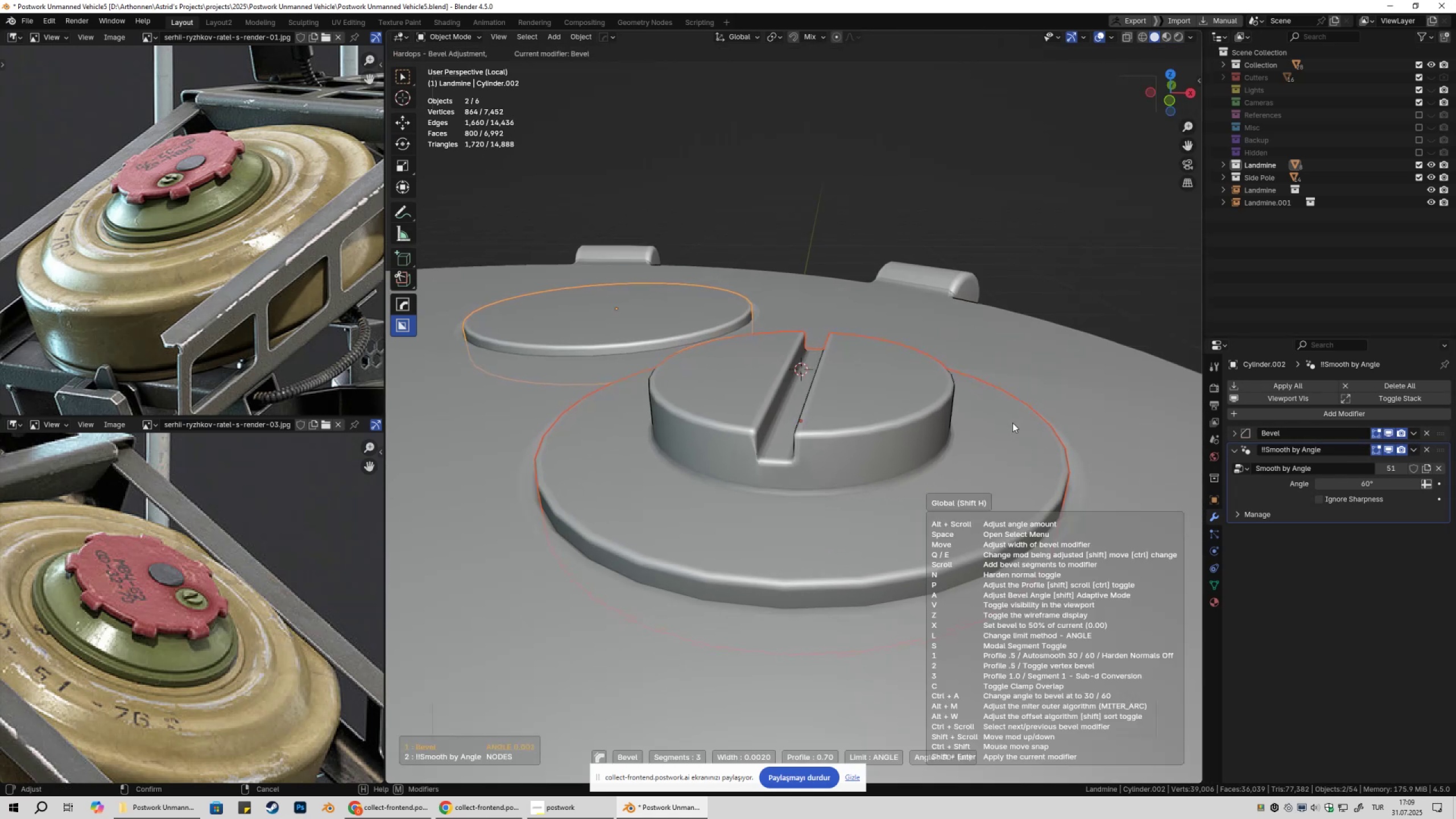 
hold_key(key=ShiftLeft, duration=1.52)
 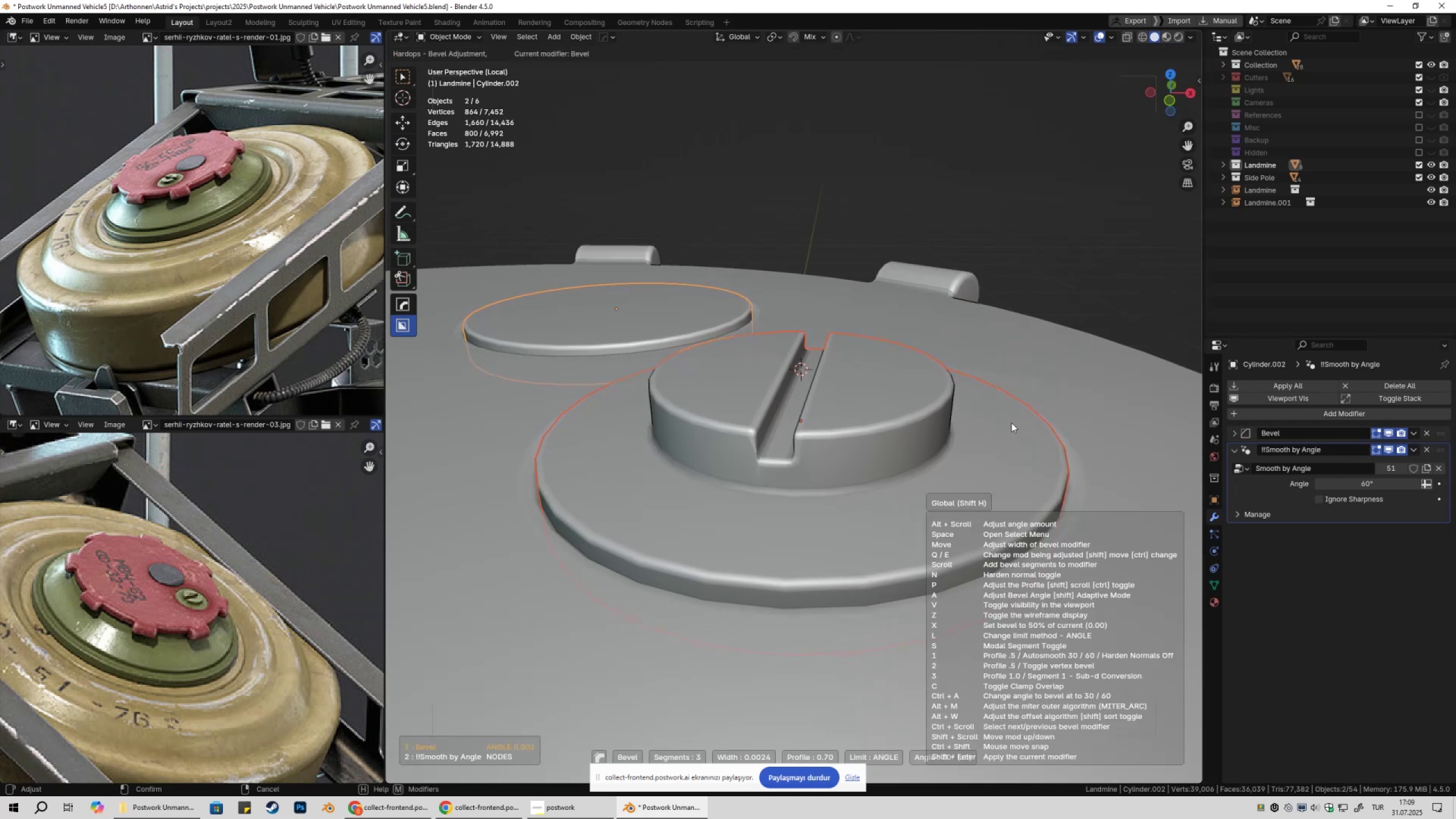 
key(Shift+ShiftLeft)
 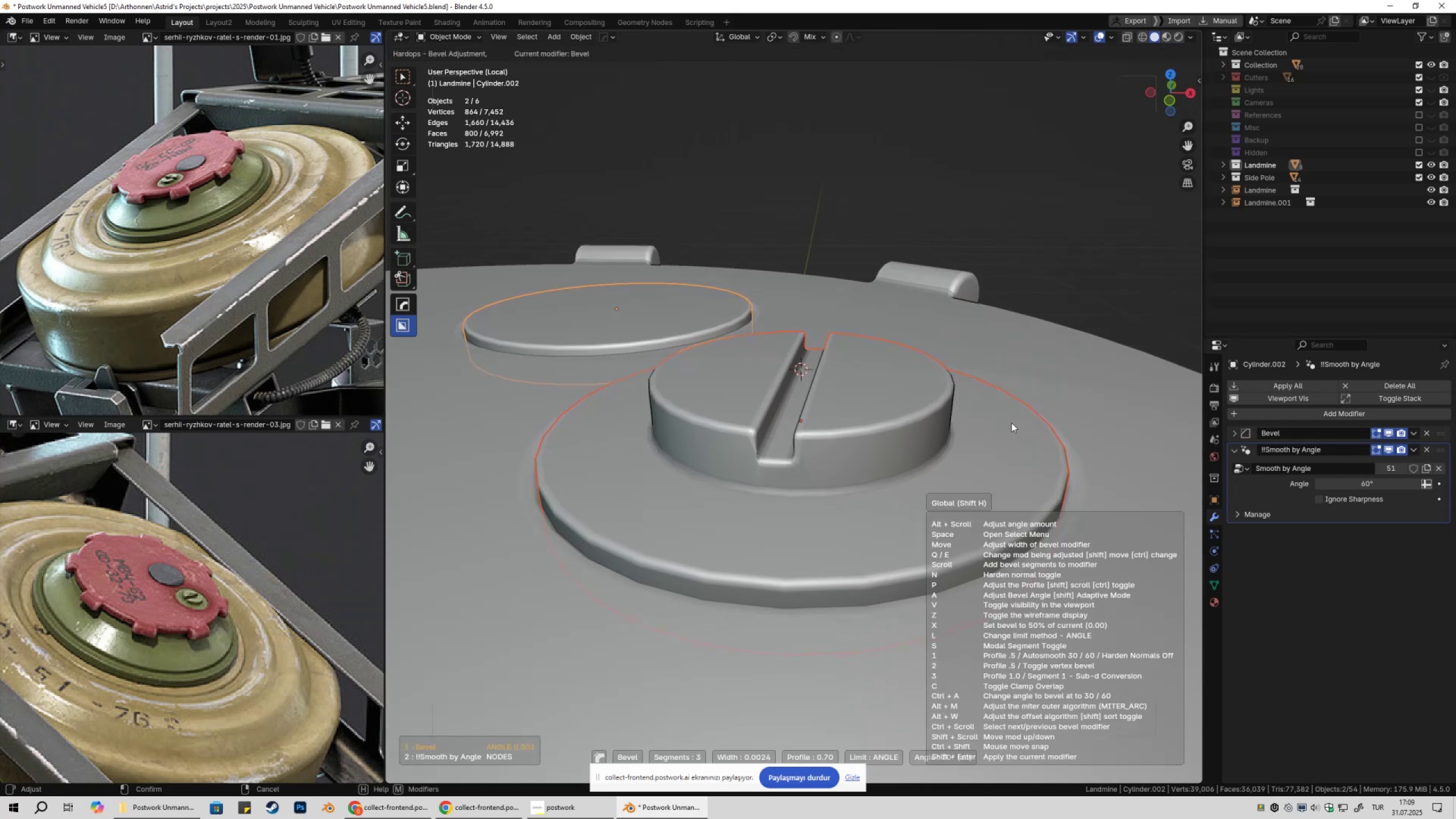 
key(Shift+ShiftLeft)
 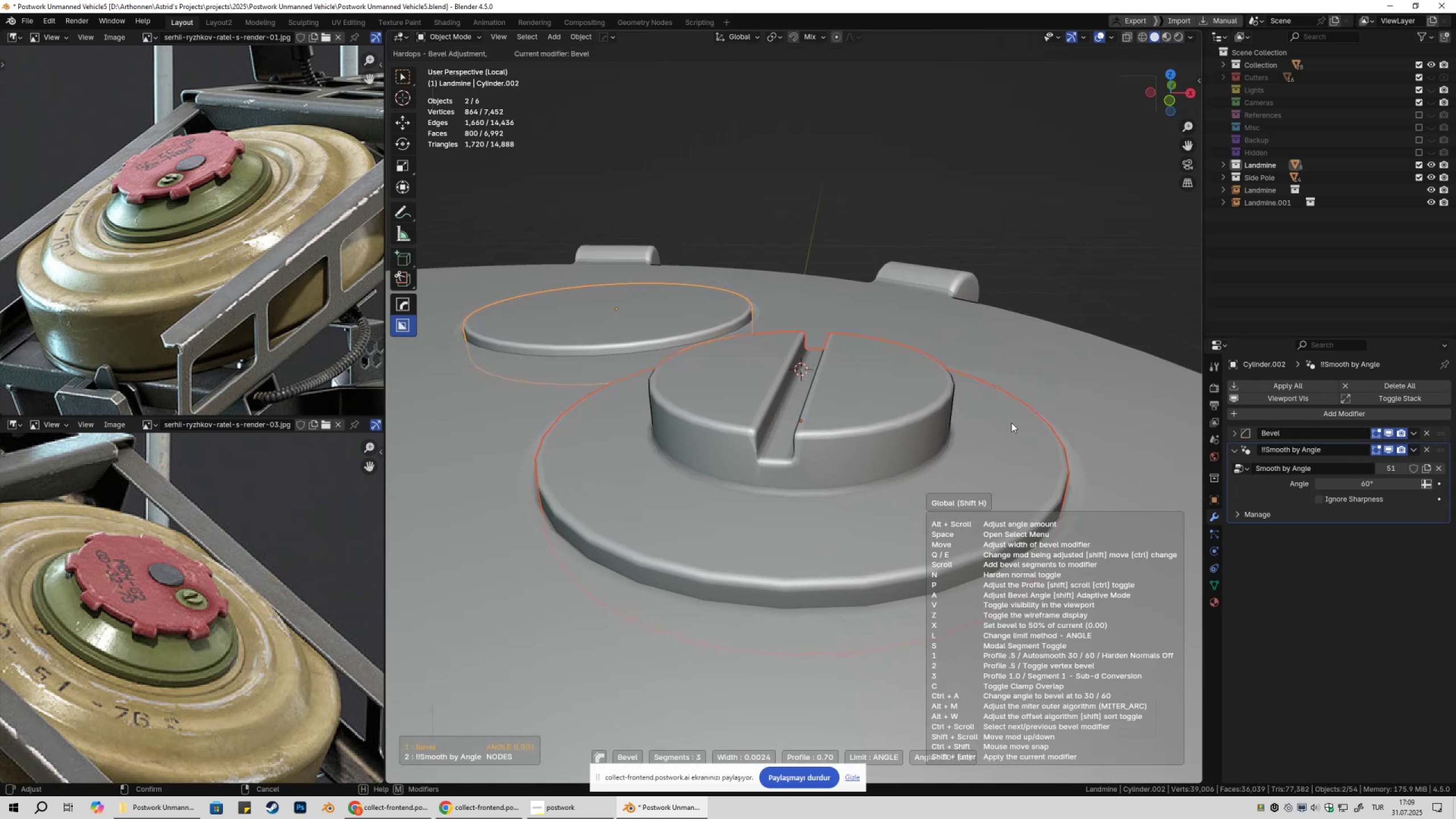 
key(Shift+ShiftLeft)
 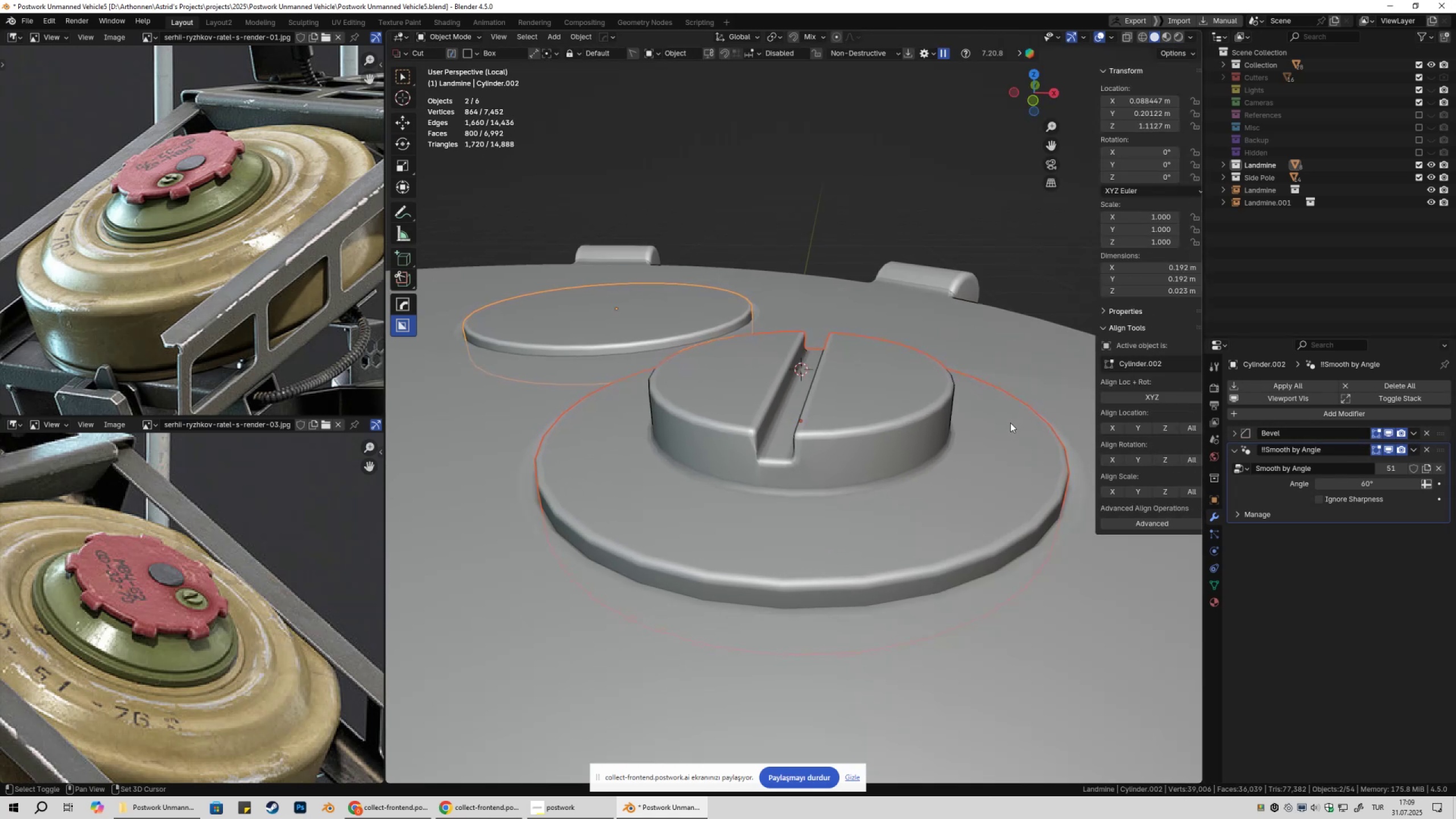 
key(Shift+ShiftLeft)
 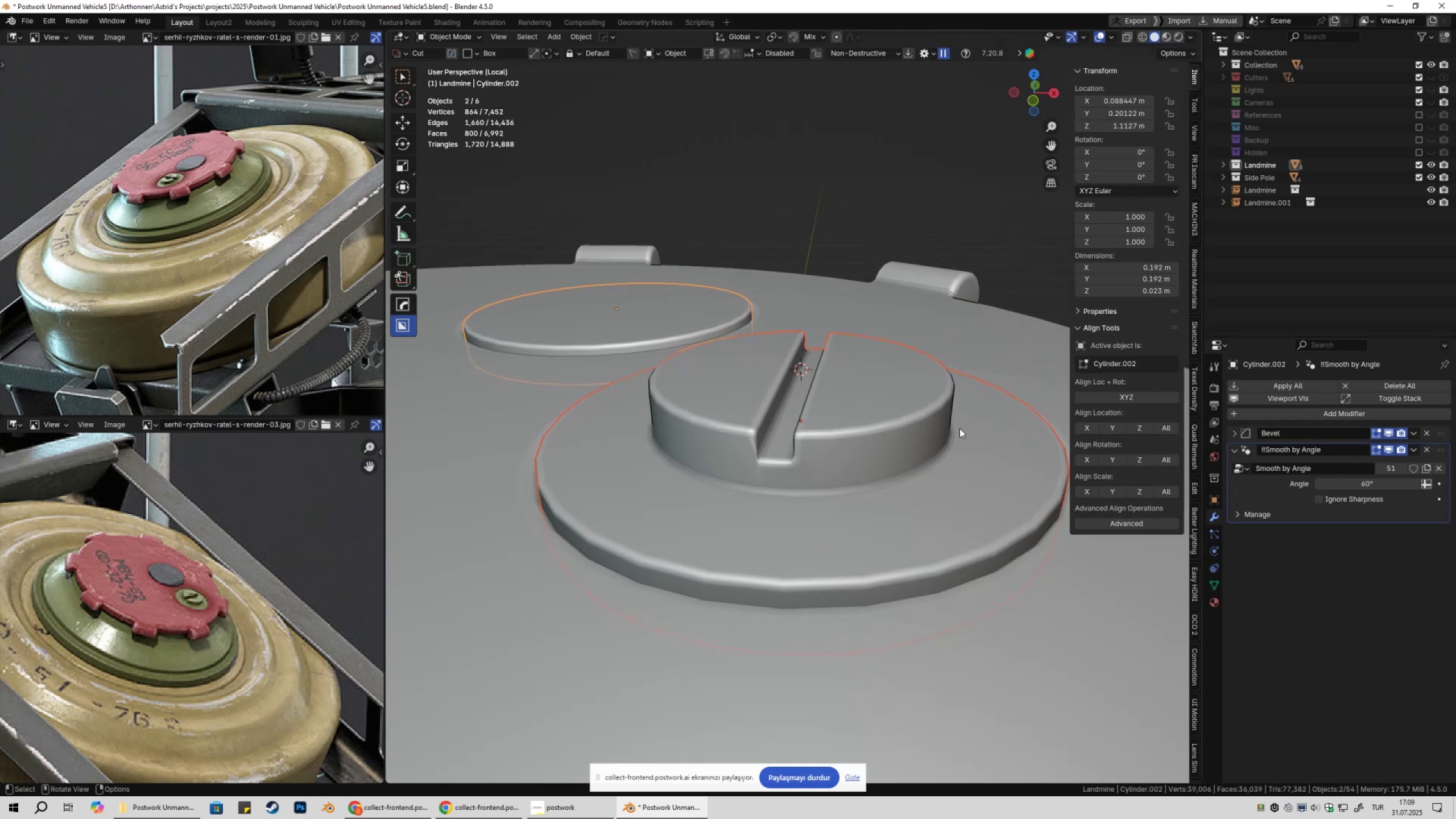 
key(Shift+ShiftLeft)
 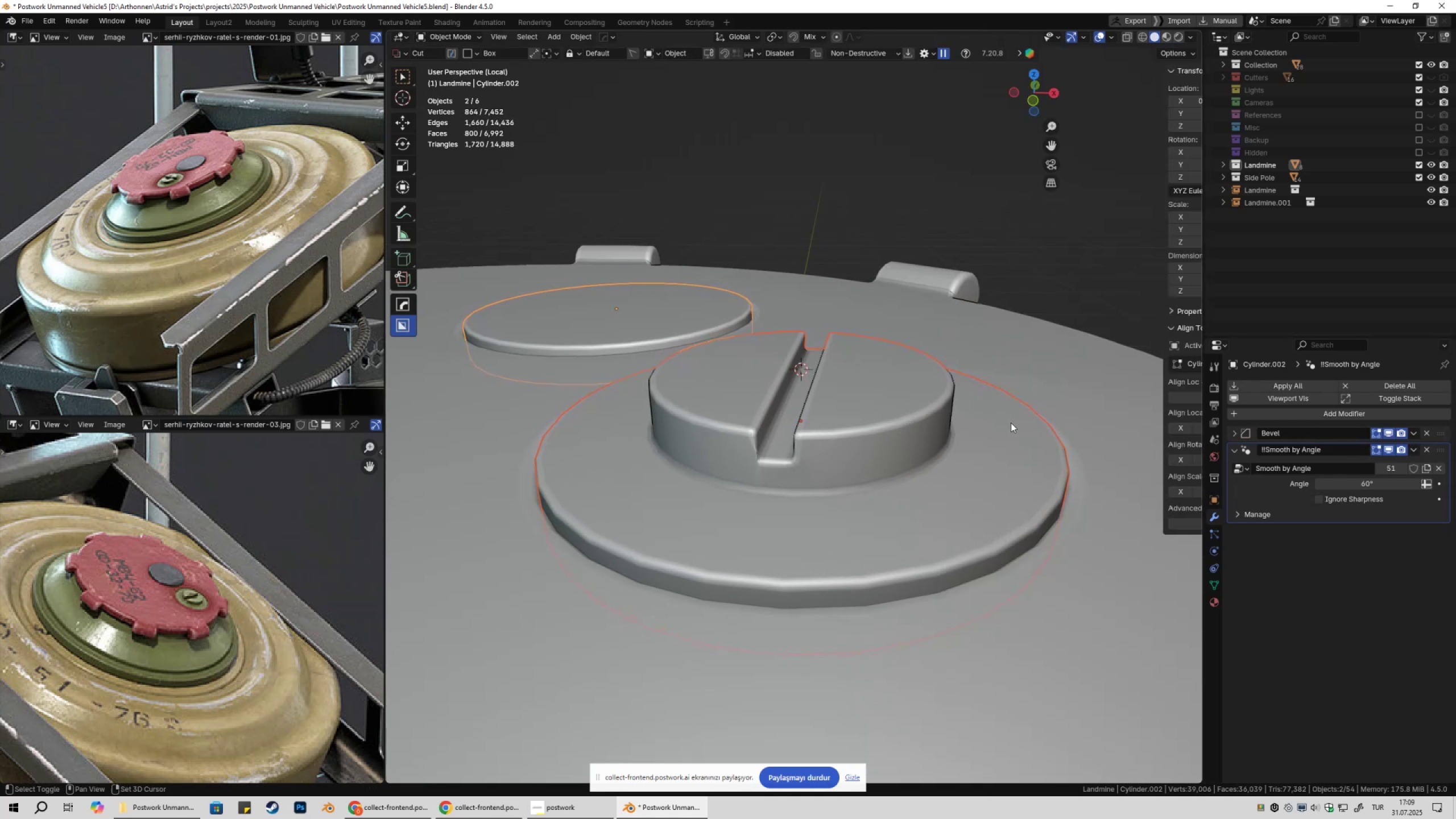 
key(Shift+ShiftLeft)
 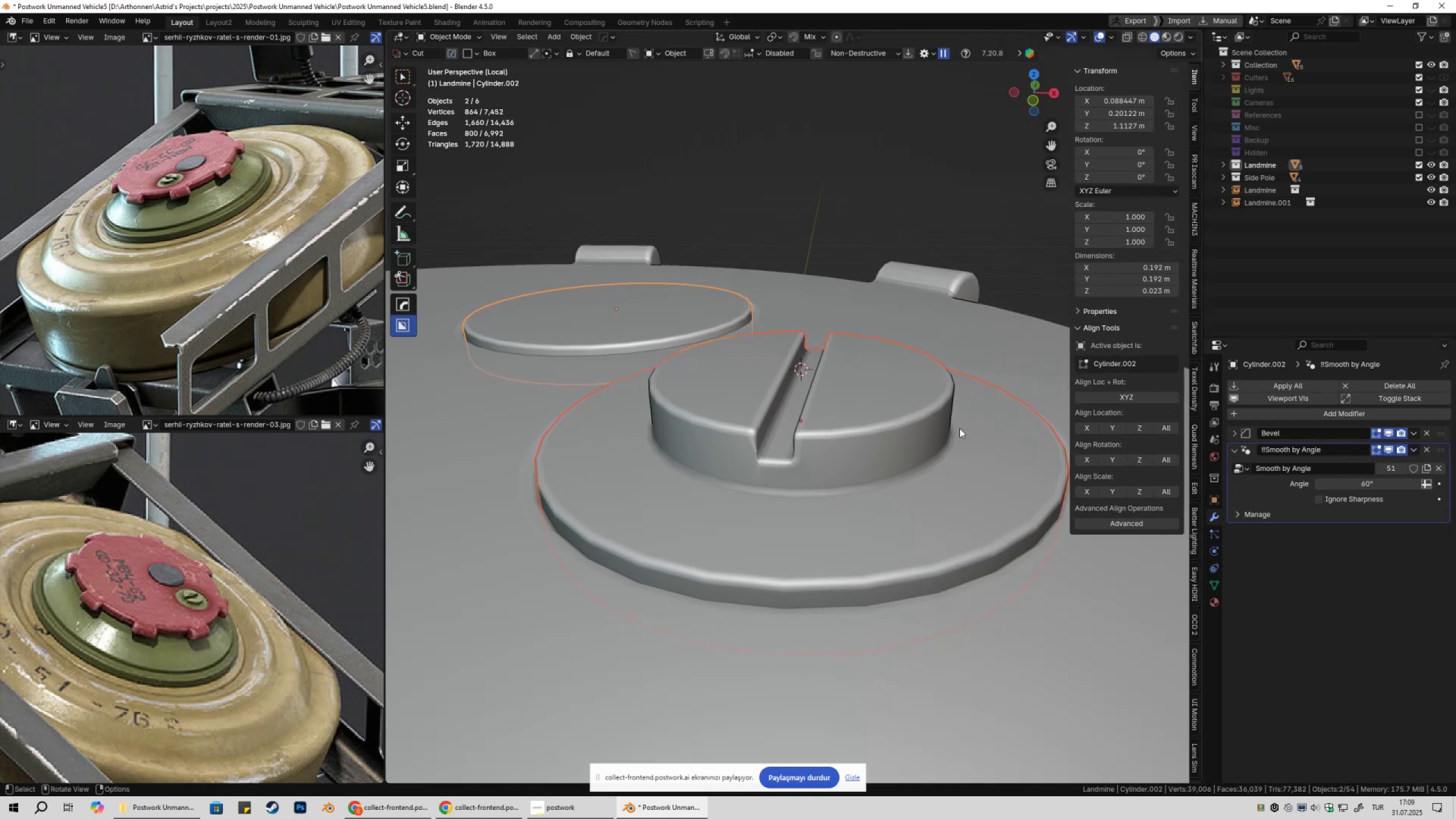 
key(Control+Z)
 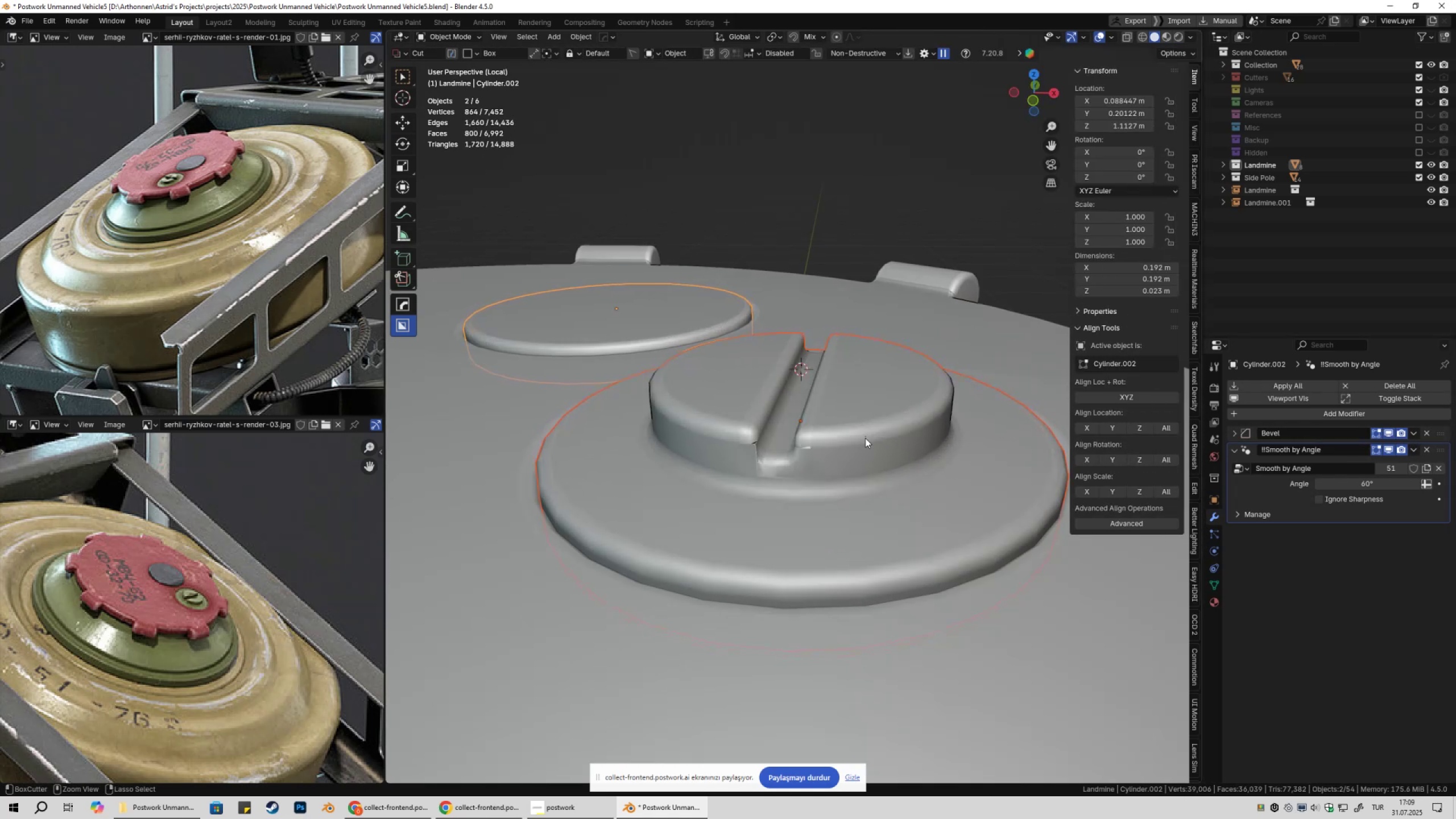 
key(Control+Z)
 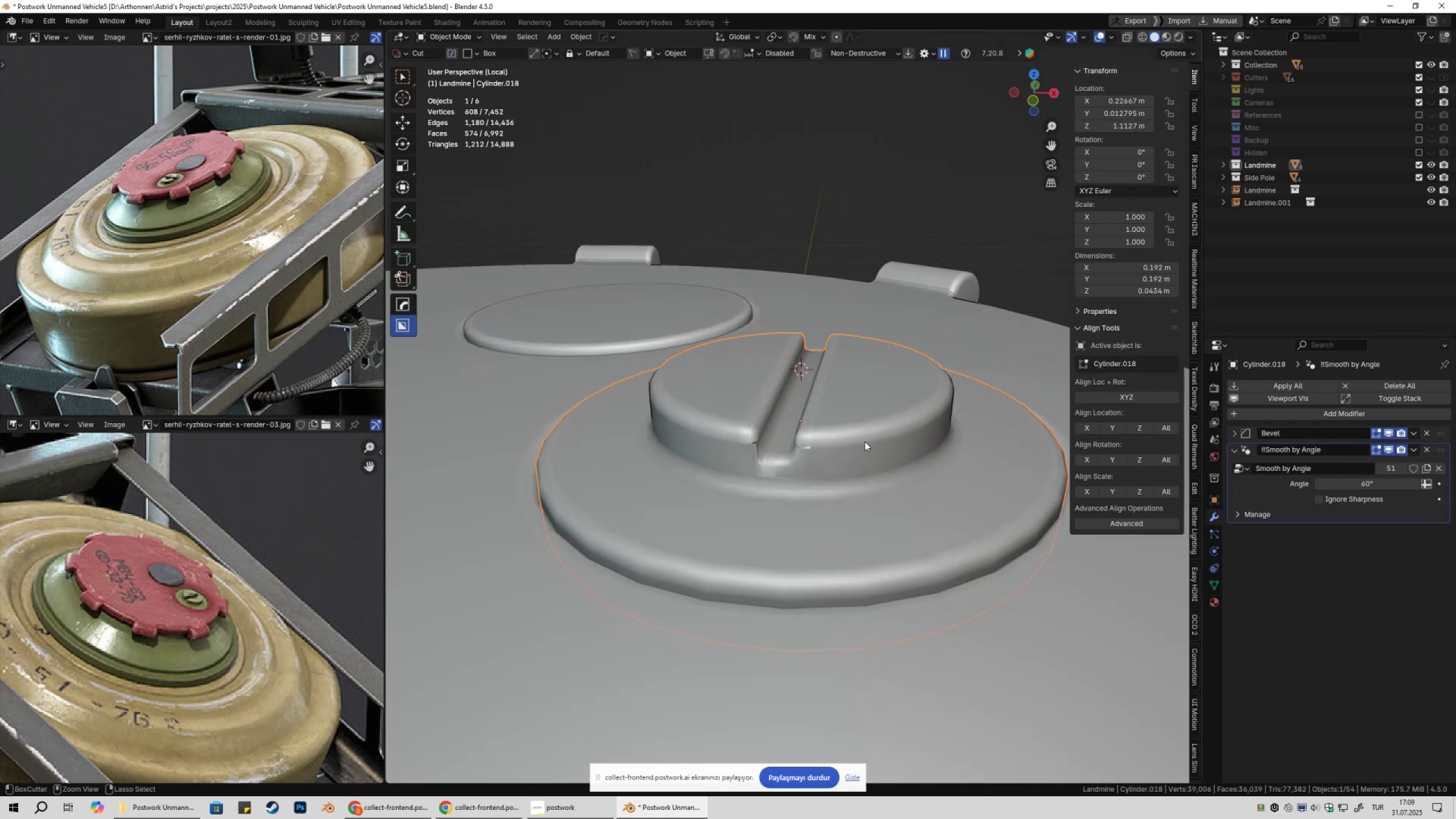 
key(Control+Z)
 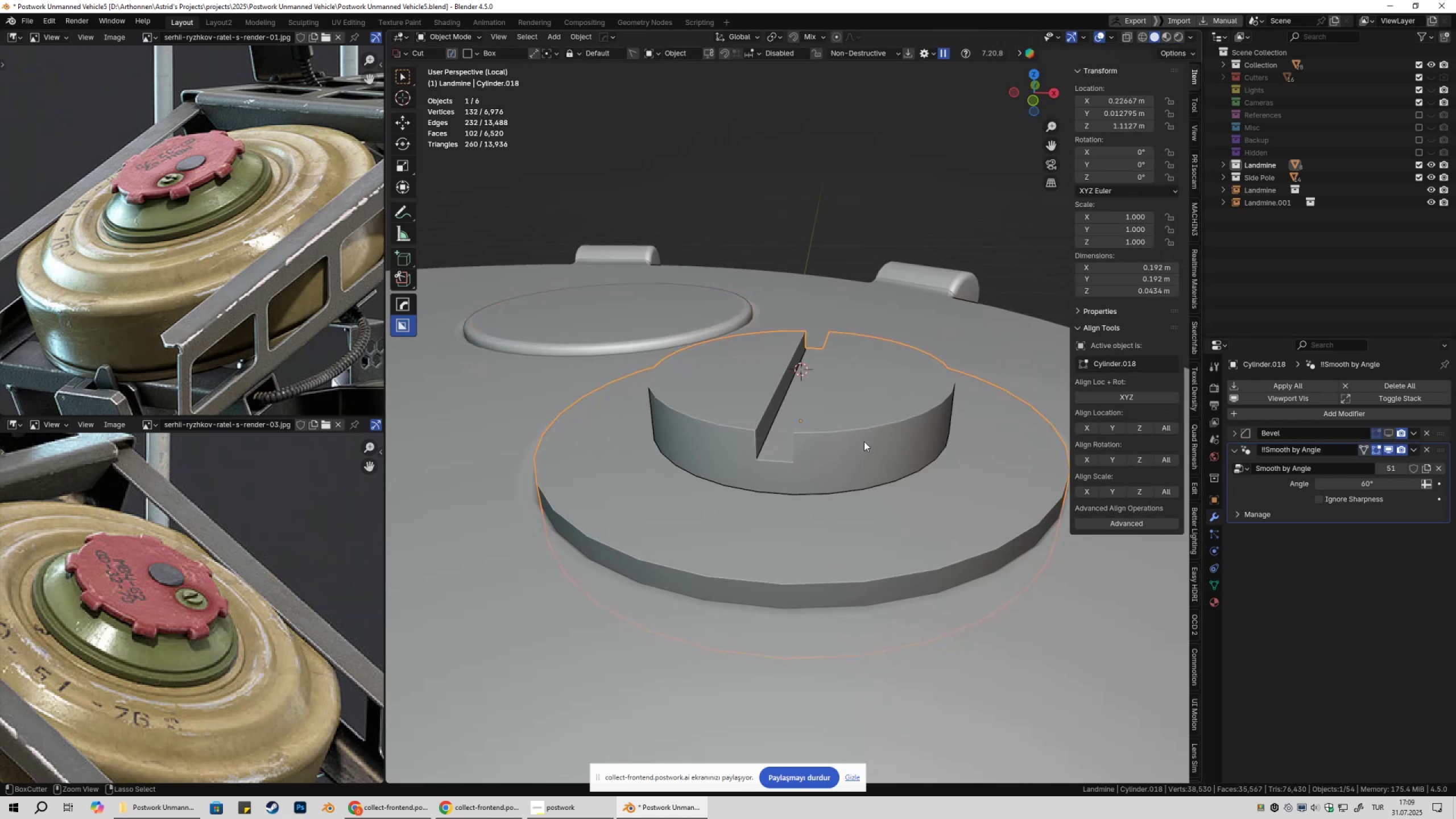 
key(Control+Z)
 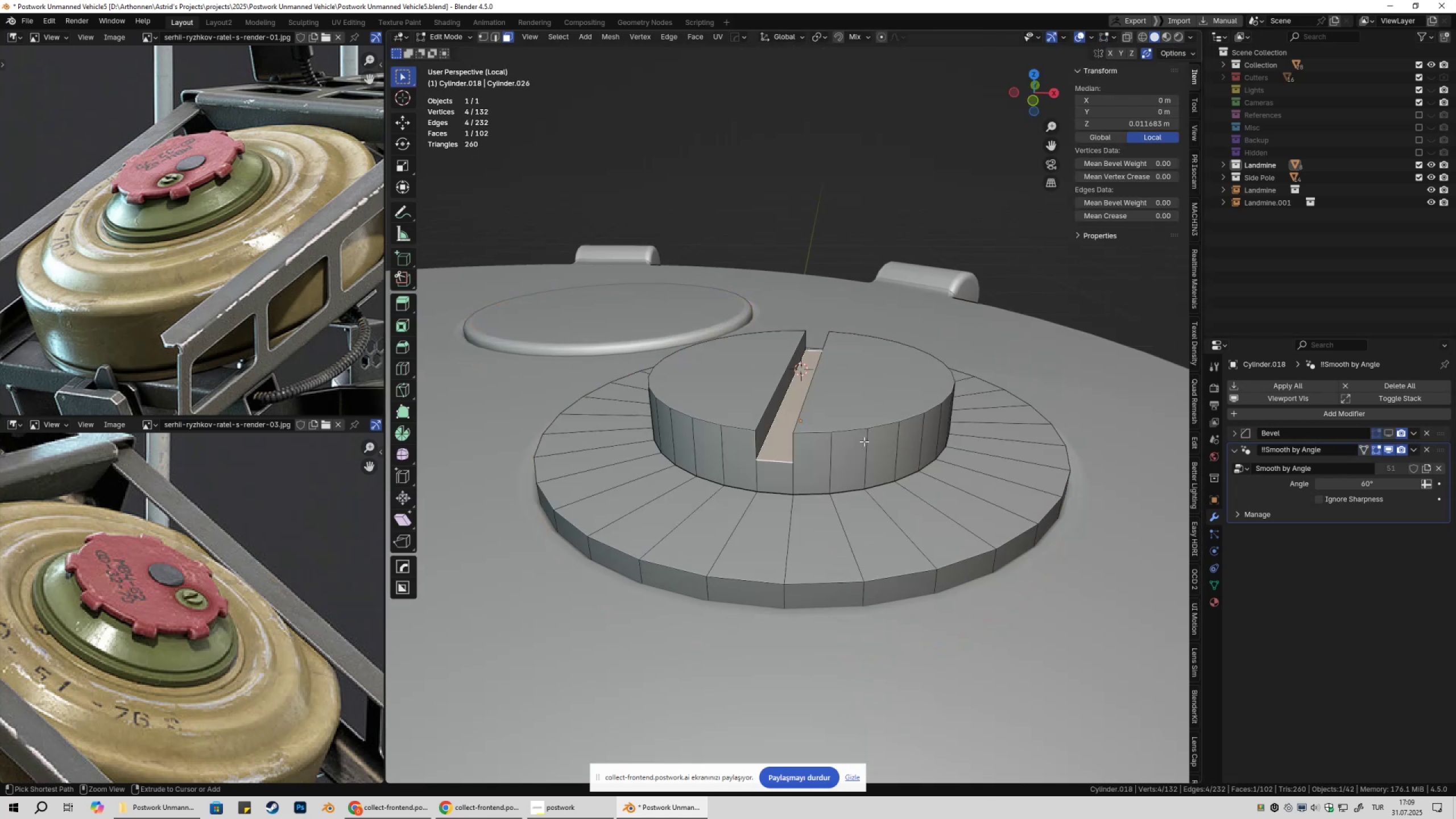 
key(Control+Z)
 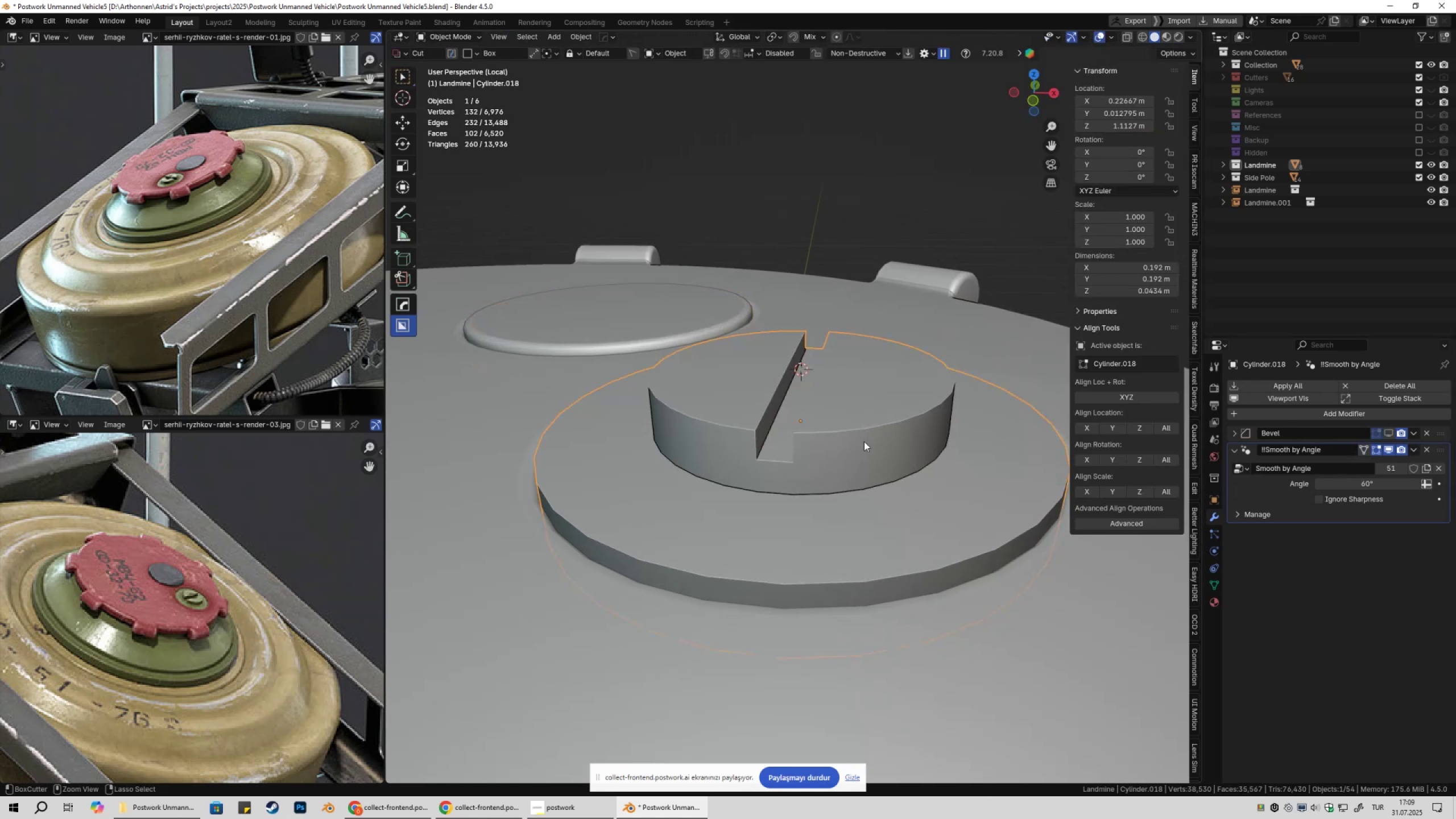 
key(Control+Z)
 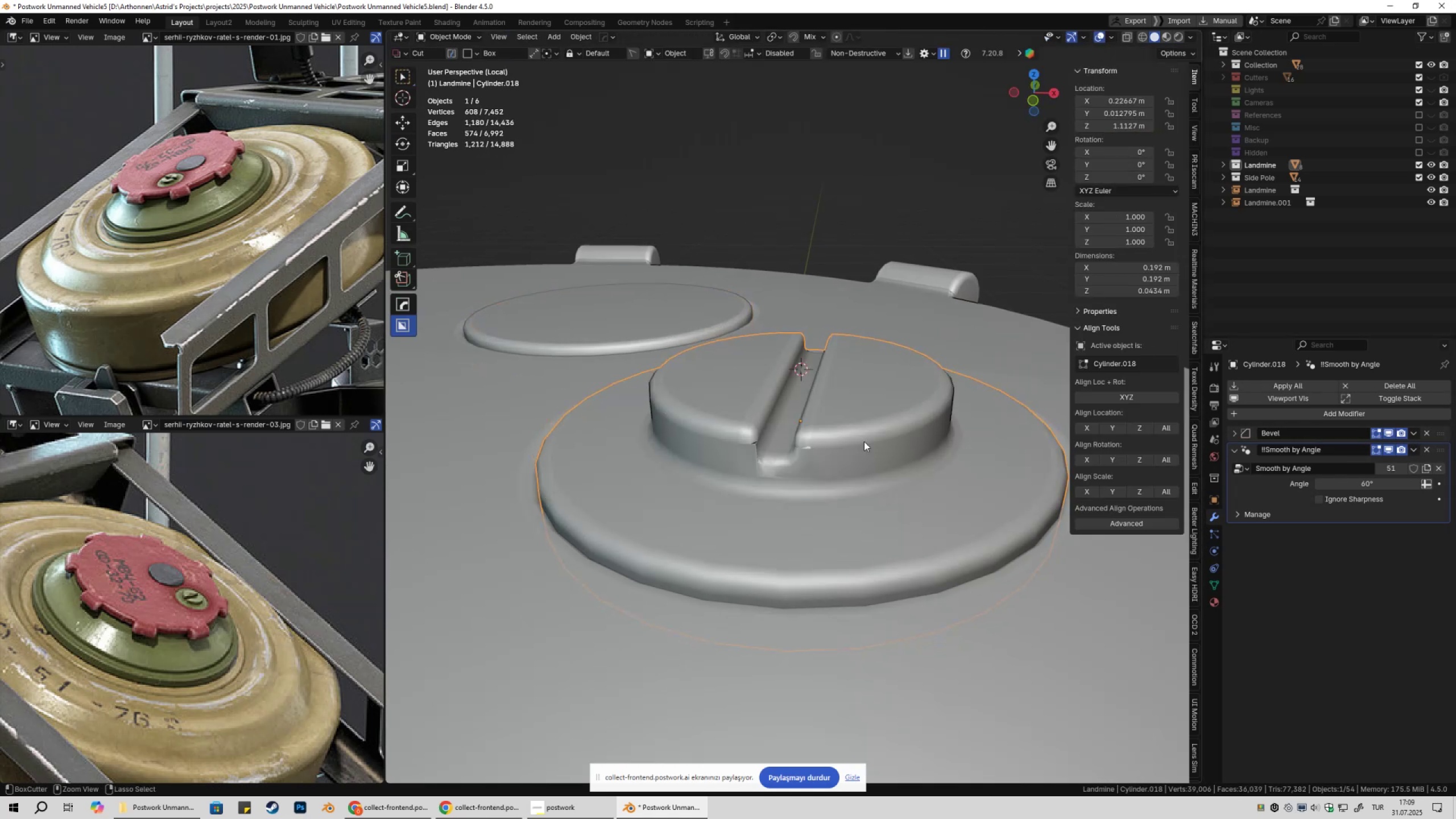 
key(Control+Z)
 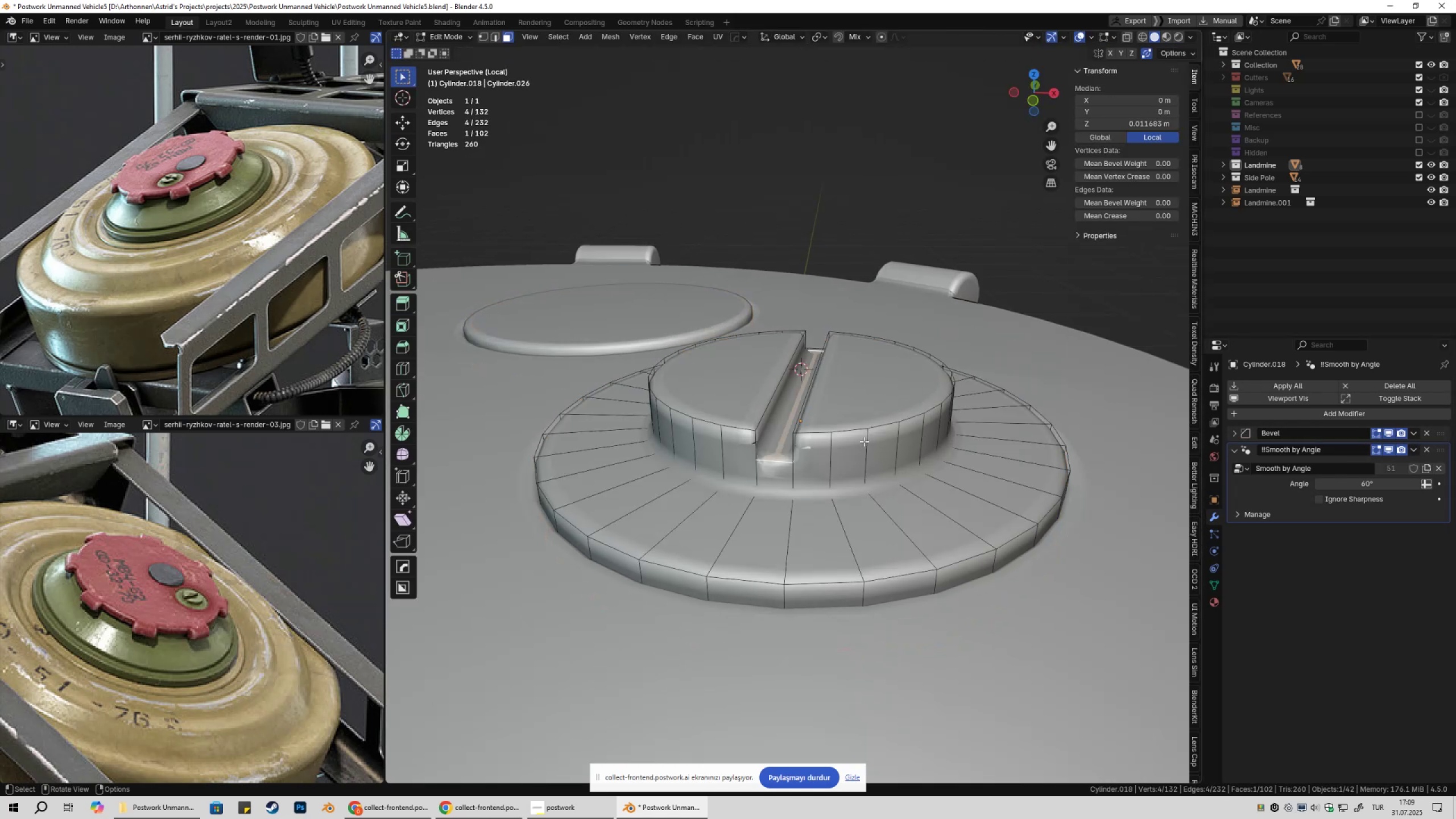 
key(Tab)
 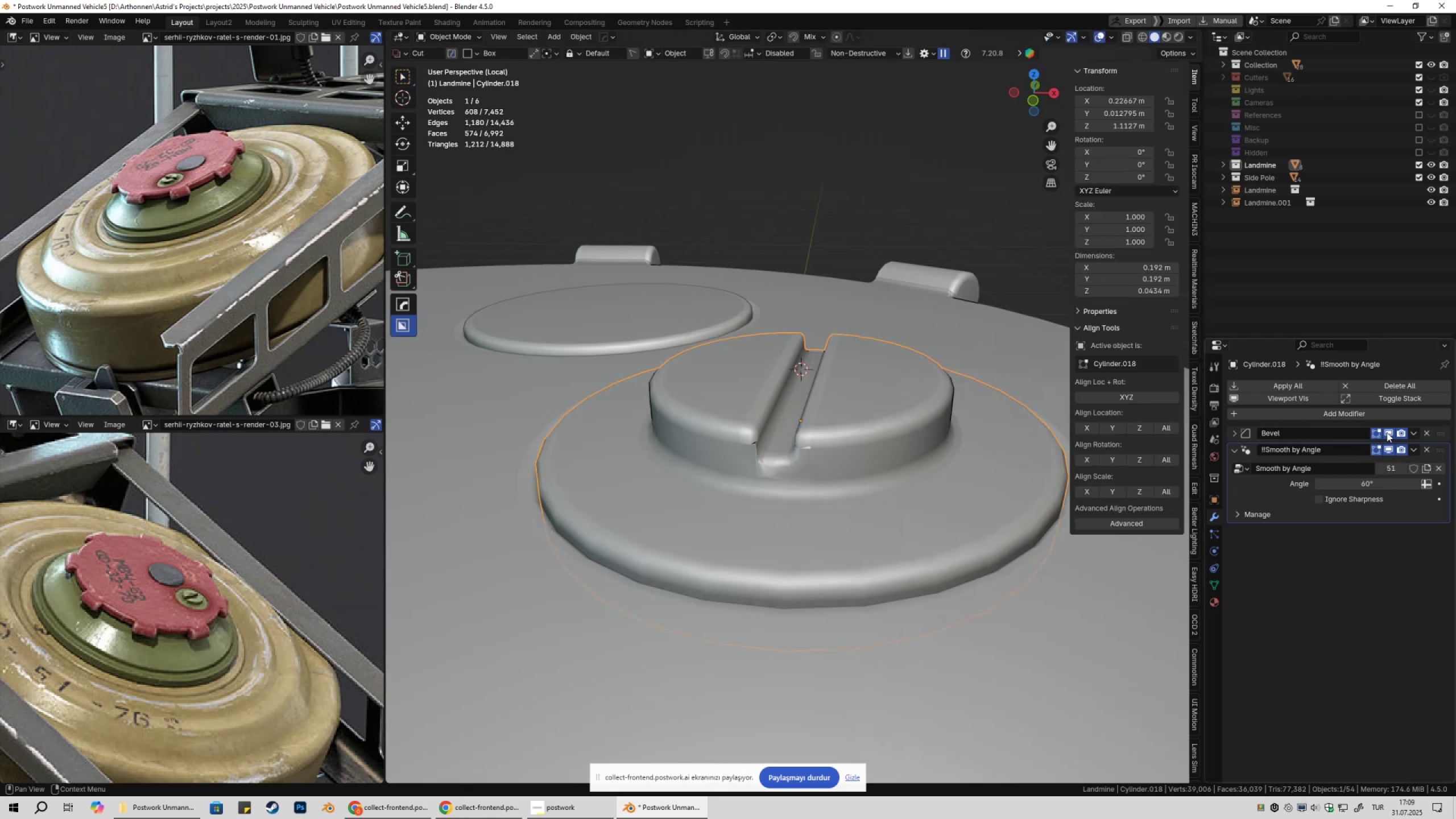 
key(Tab)
 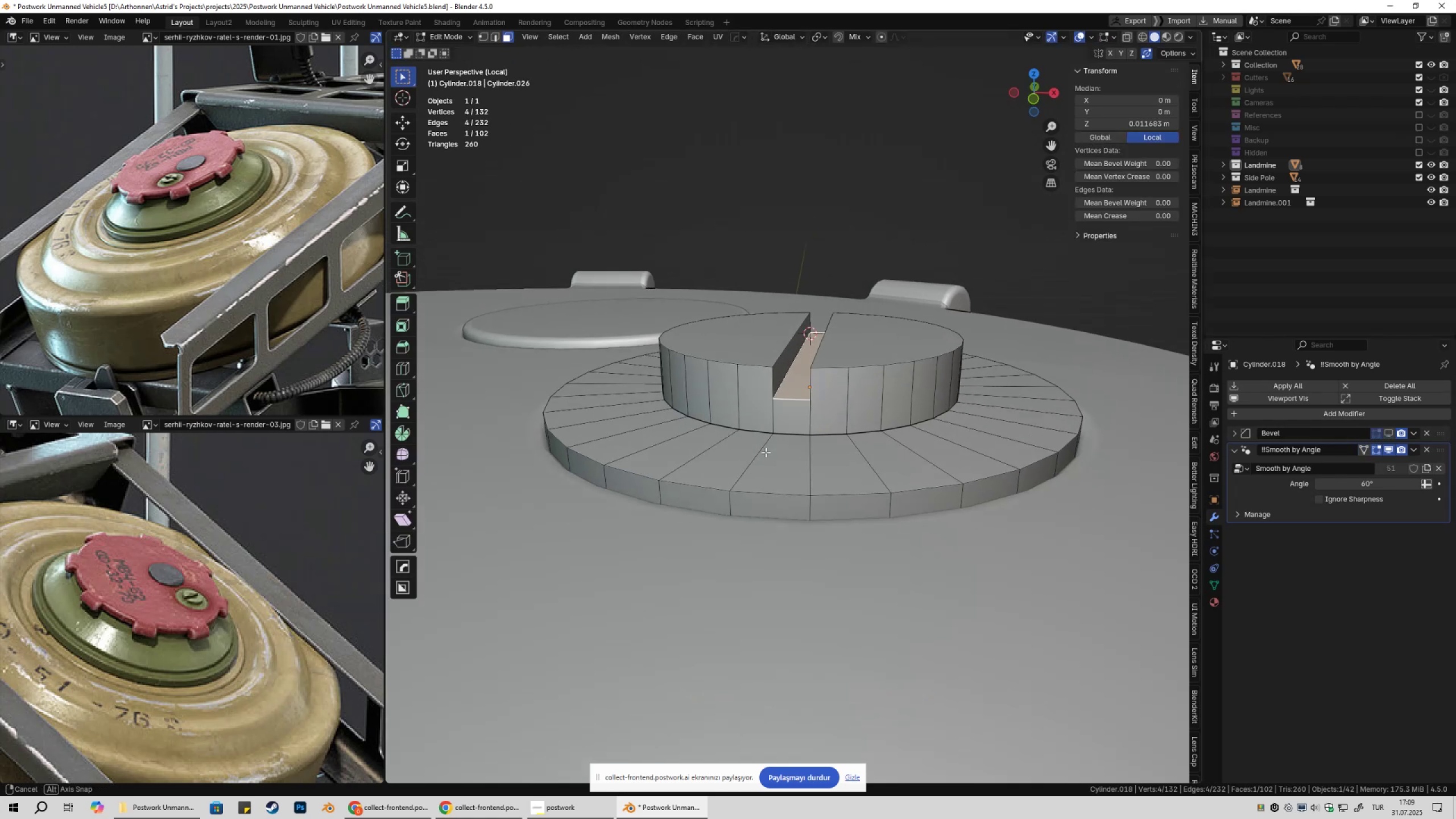 
scroll: coordinate [766, 452], scroll_direction: up, amount: 1.0
 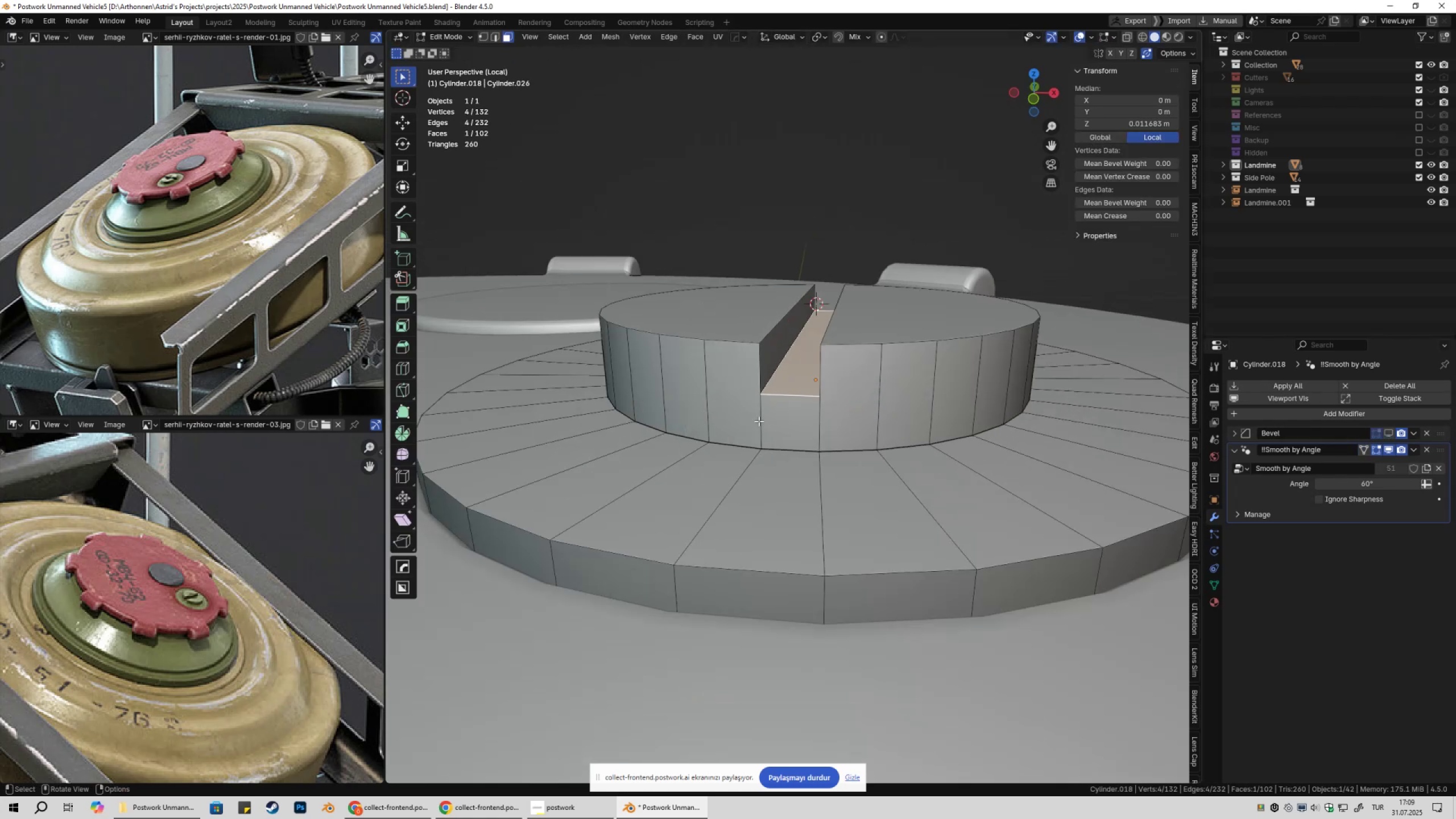 
left_click([757, 416])
 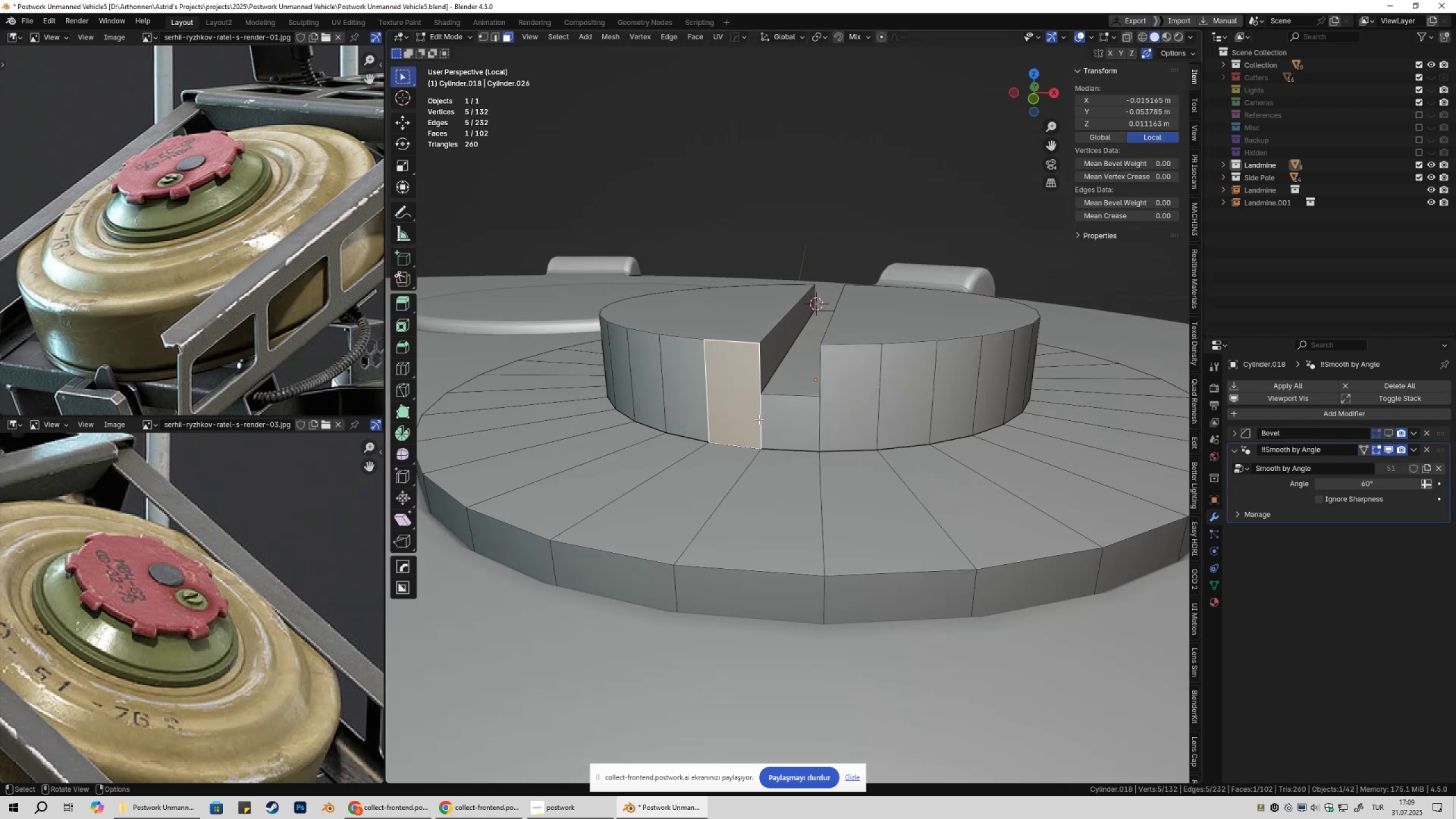 
key(1)
 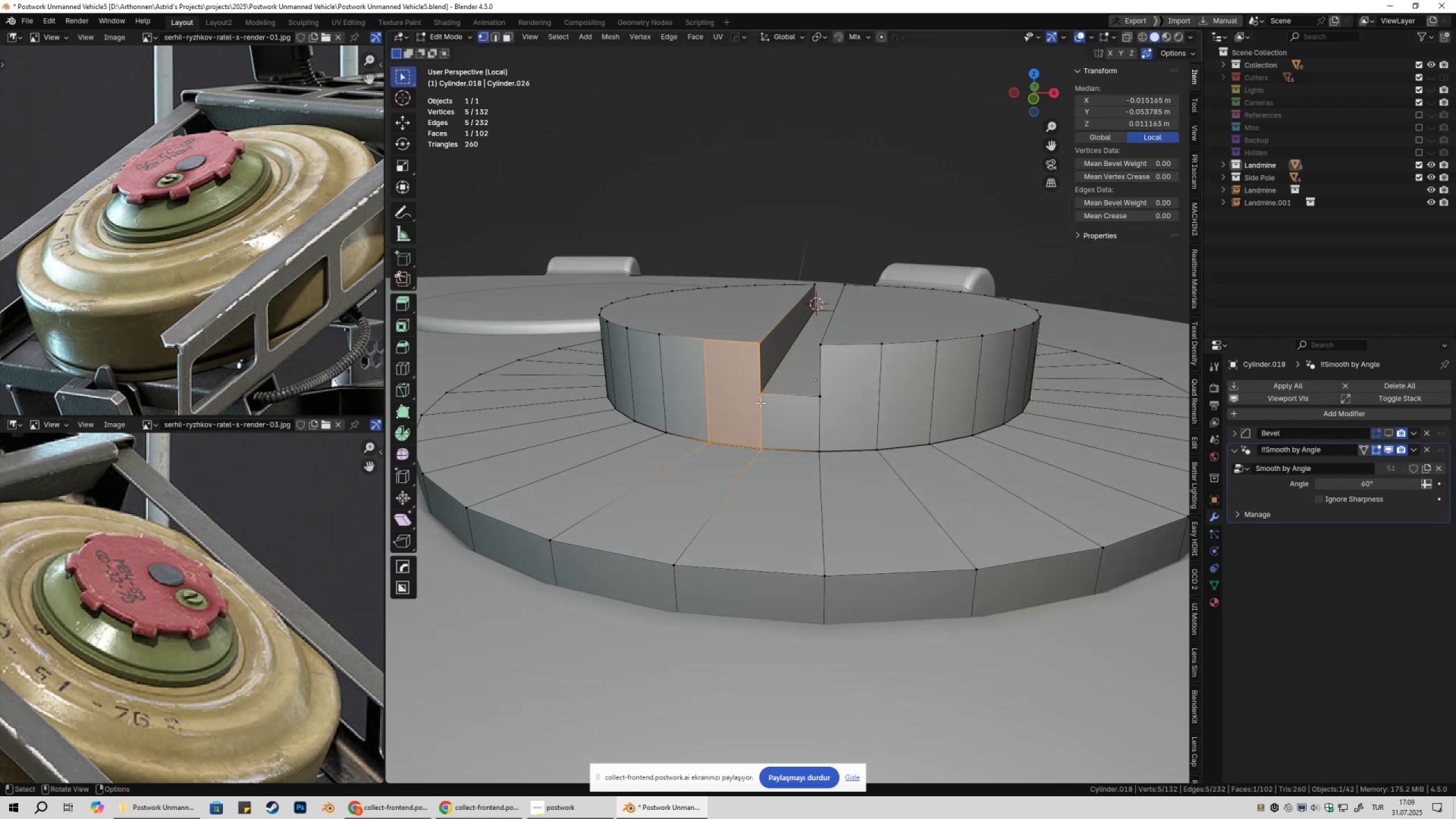 
left_click([760, 403])
 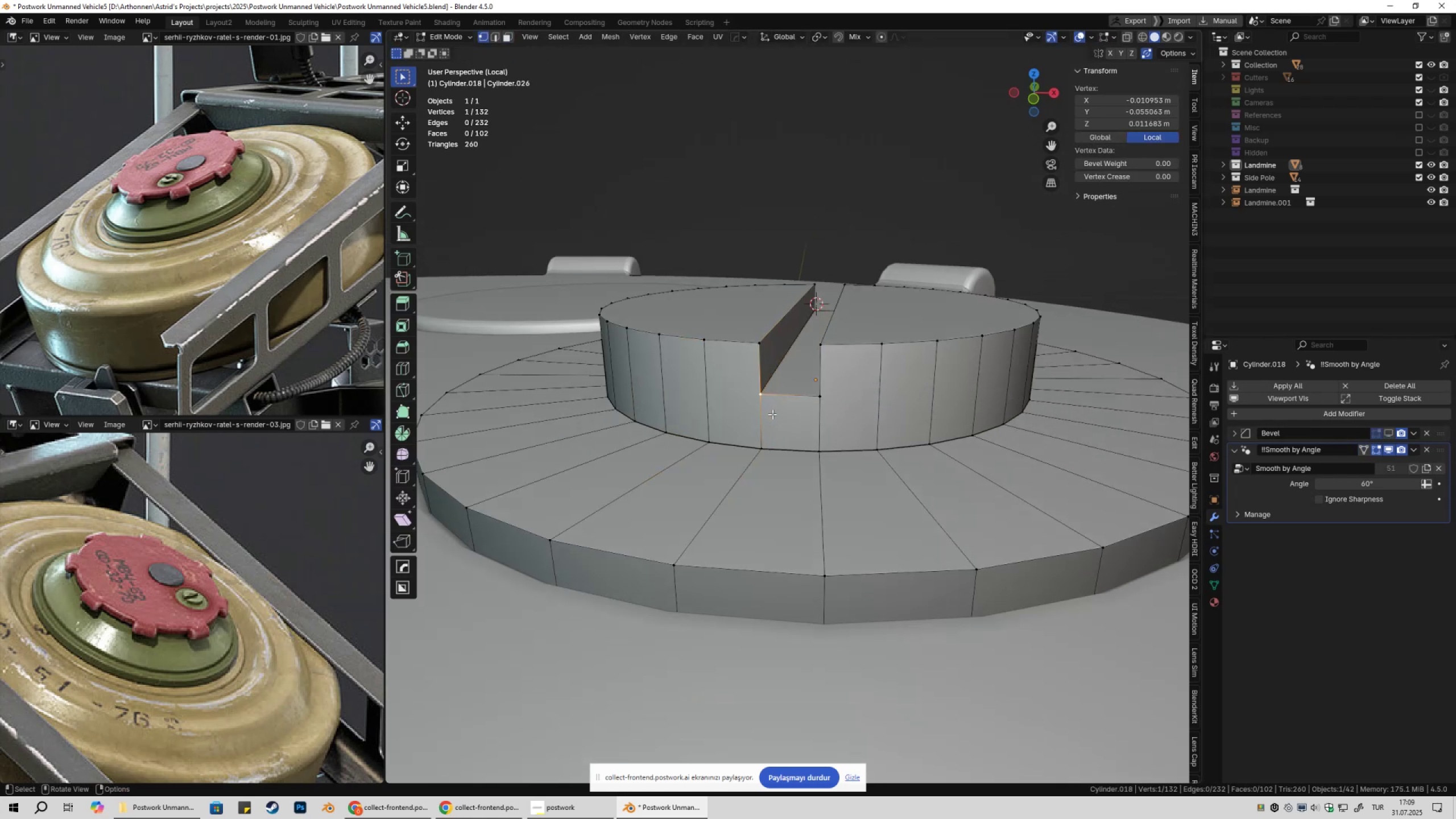 
key(Shift+ShiftLeft)
 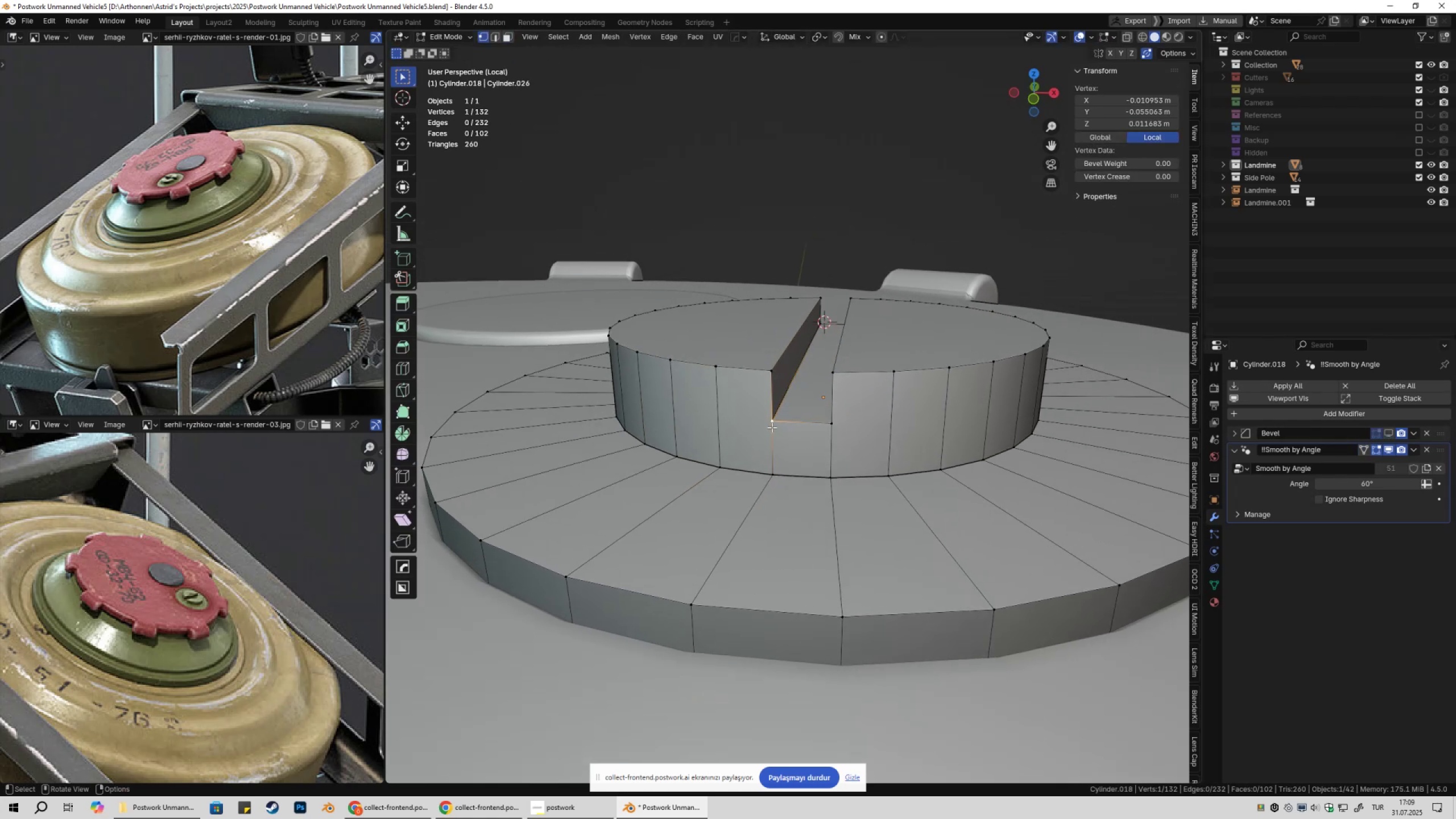 
key(2)
 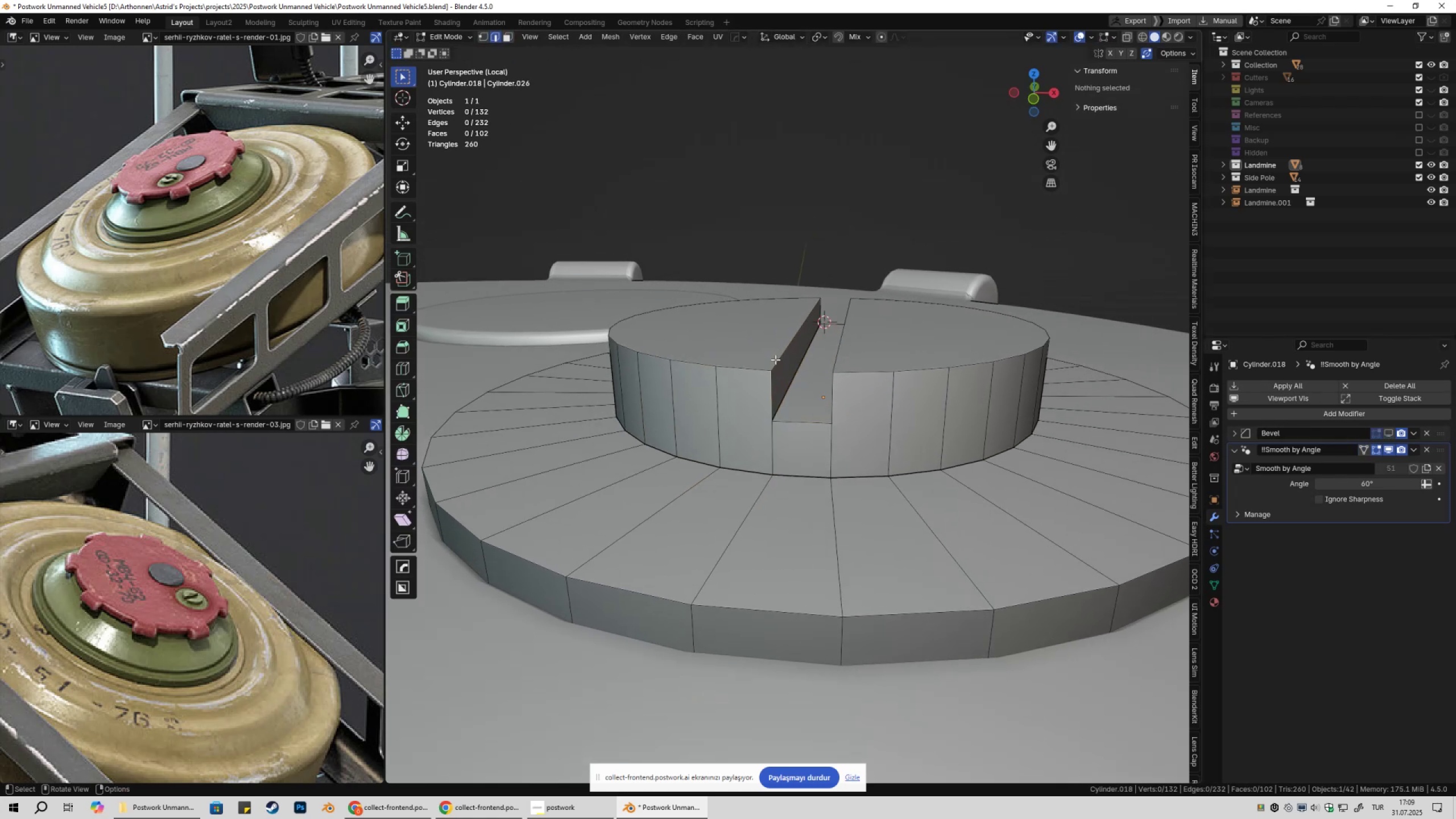 
left_click([775, 359])
 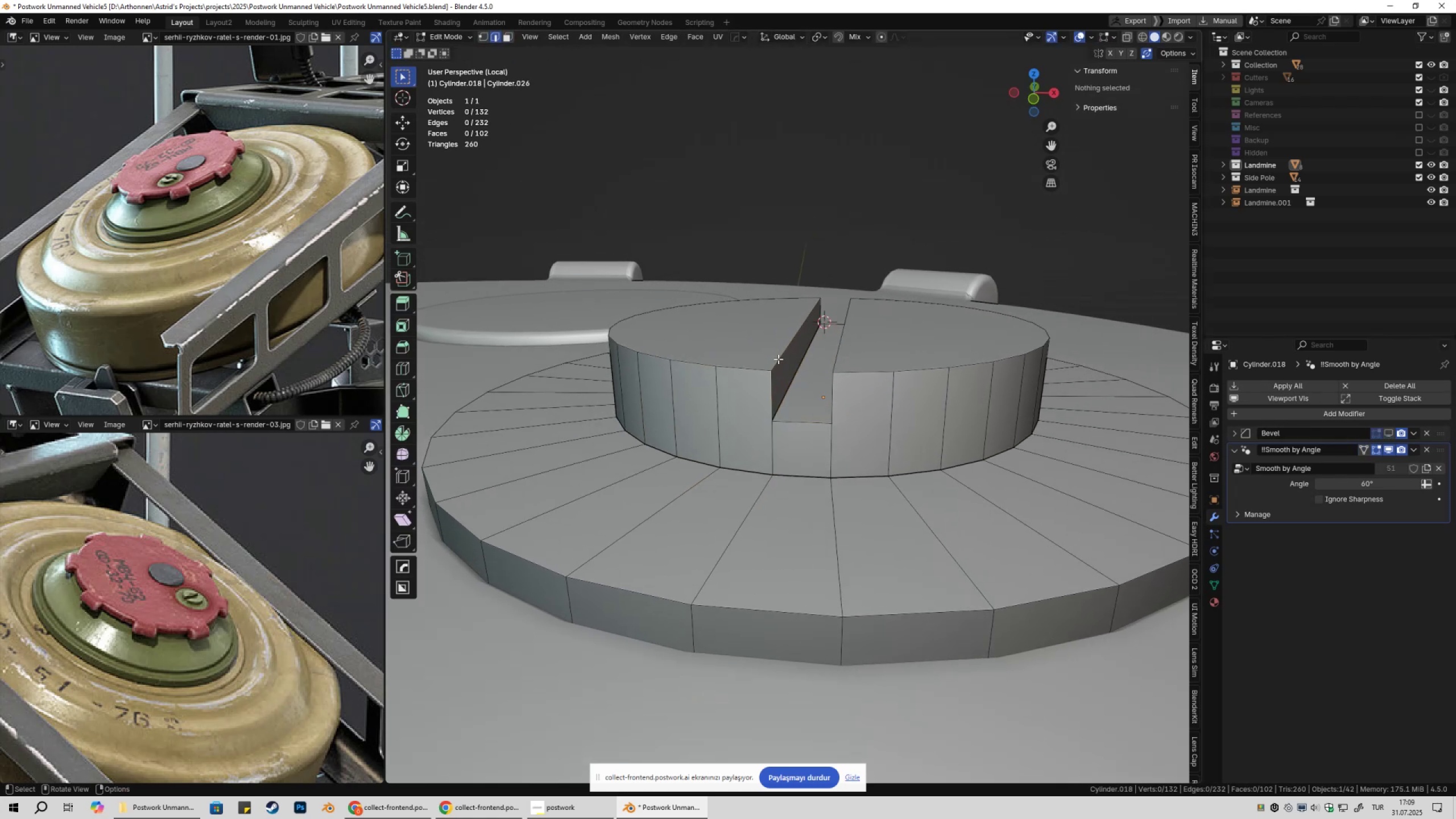 
hold_key(key=AltLeft, duration=0.55)
double_click([783, 358])
 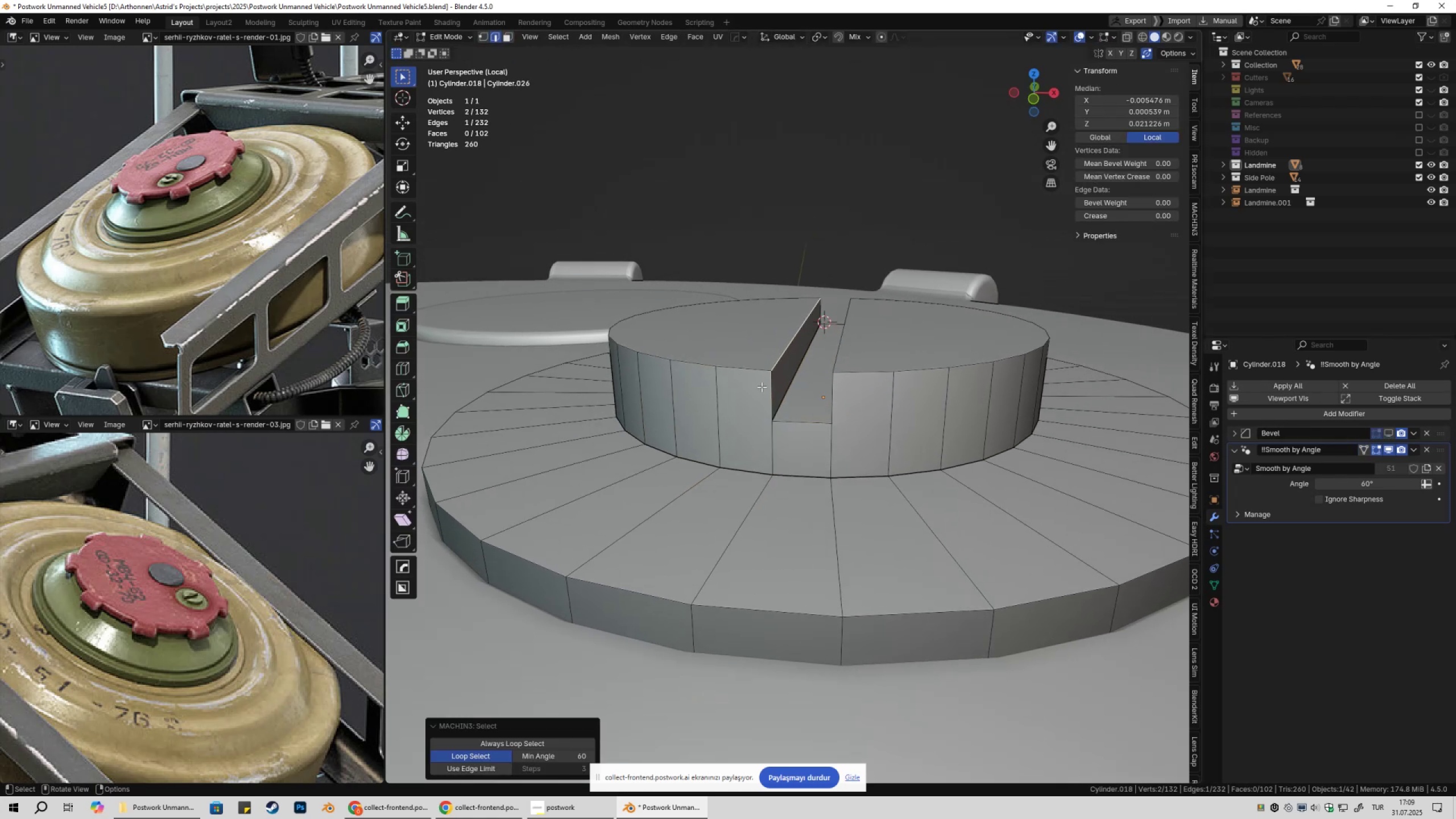 
hold_key(key=AltLeft, duration=0.56)
left_click([715, 354])
 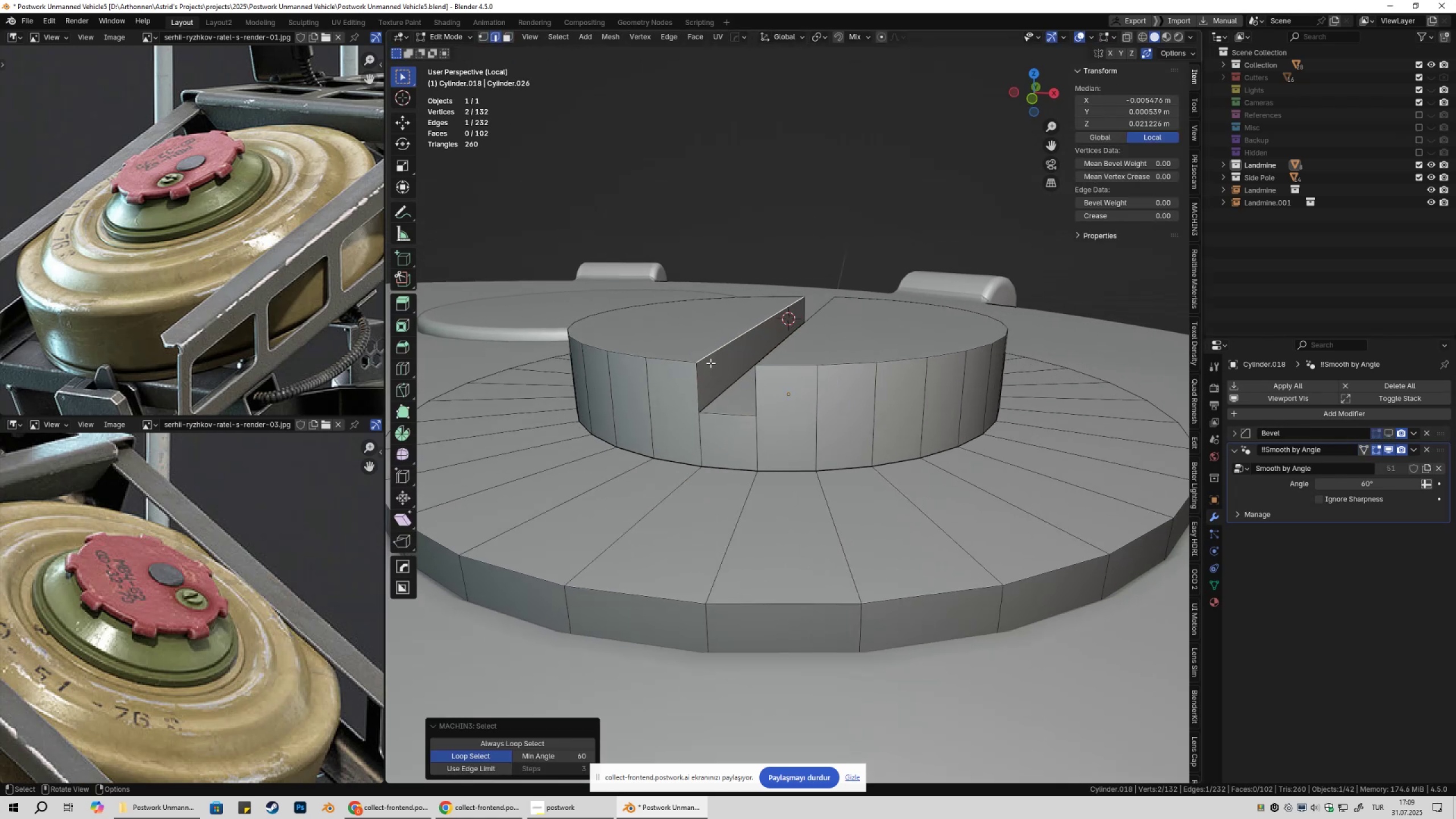 
hold_key(key=ShiftLeft, duration=1.52)
left_click([700, 391])
 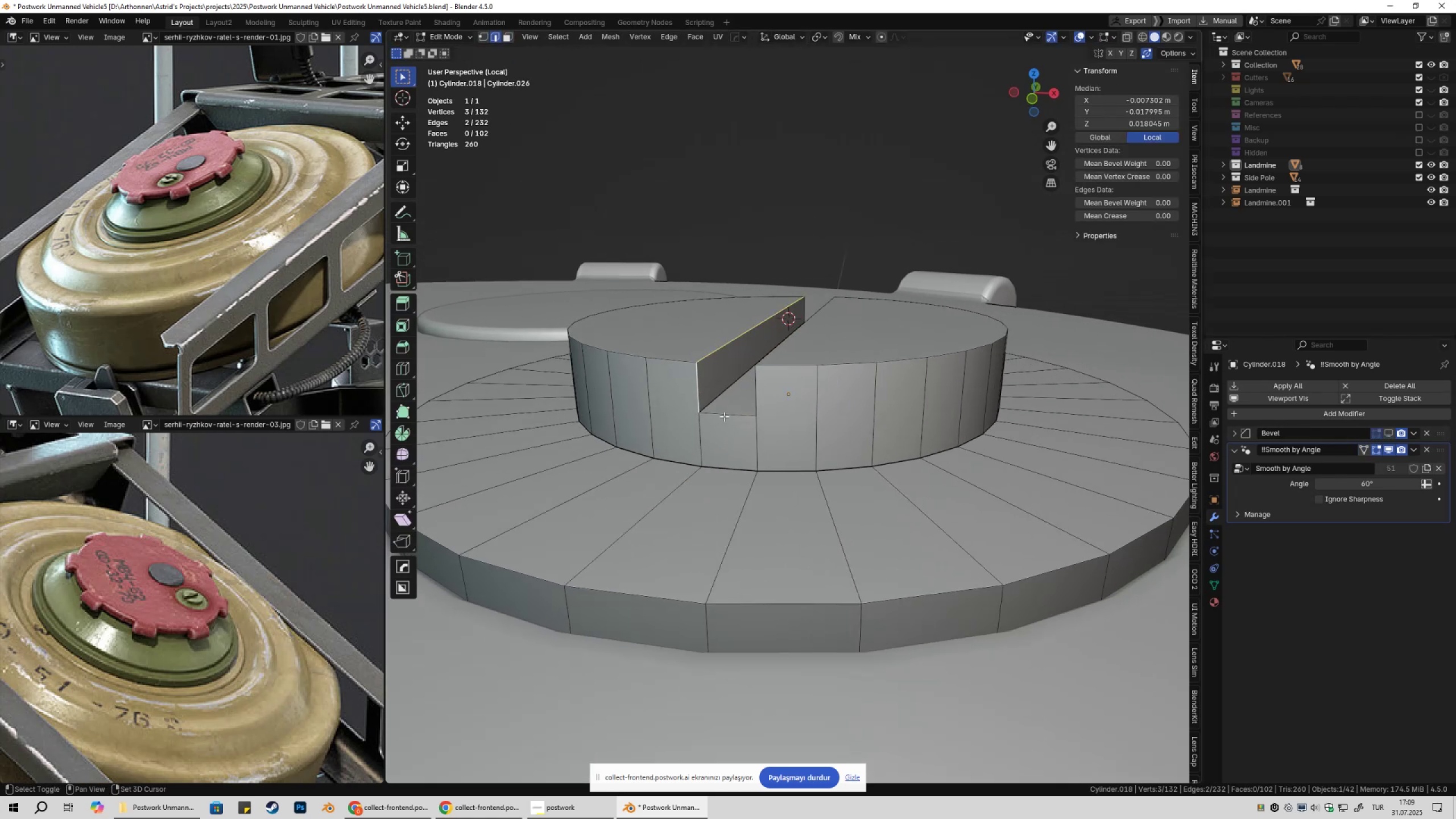 
double_click([725, 416])
 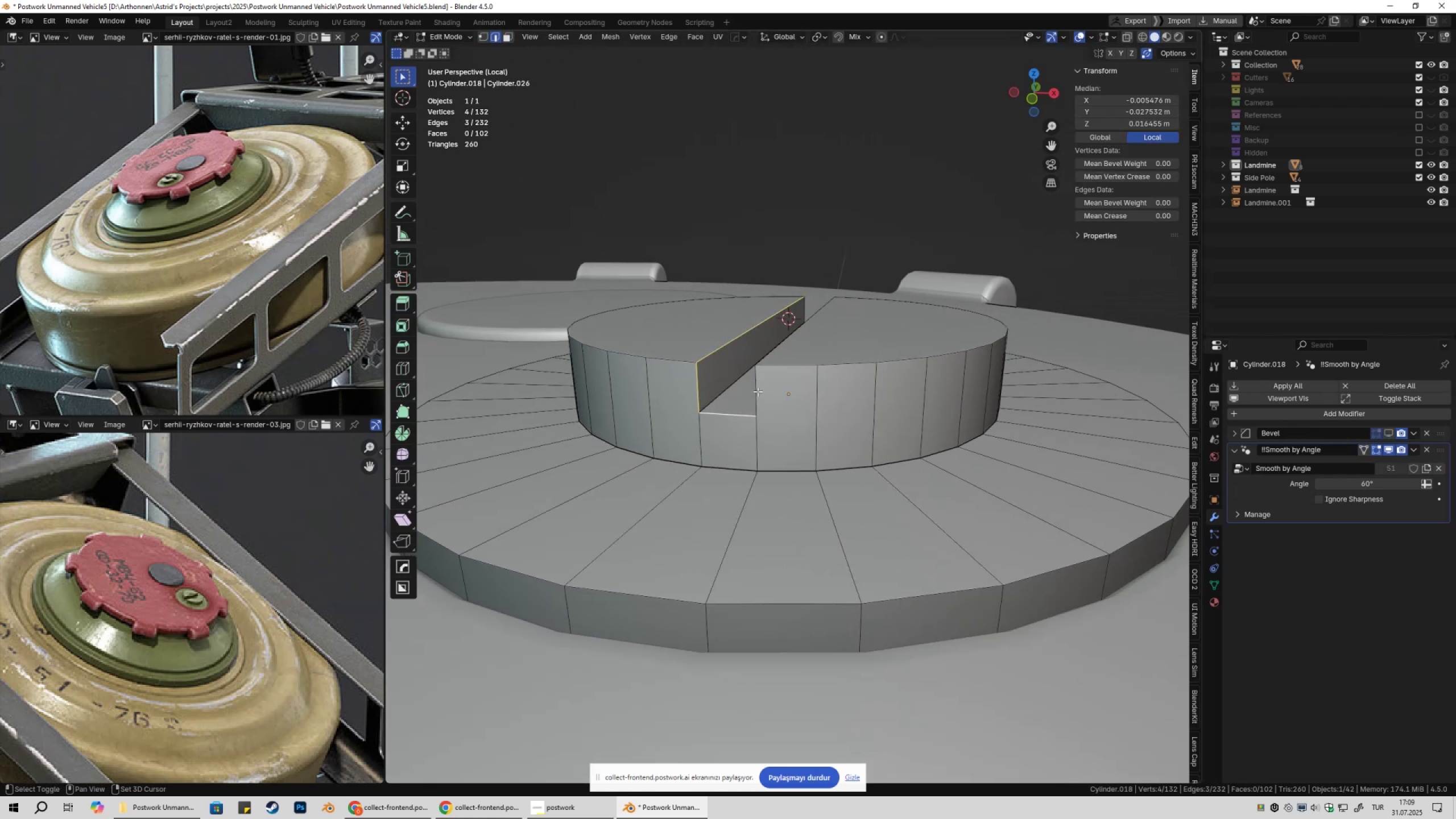 
left_click([758, 391])
 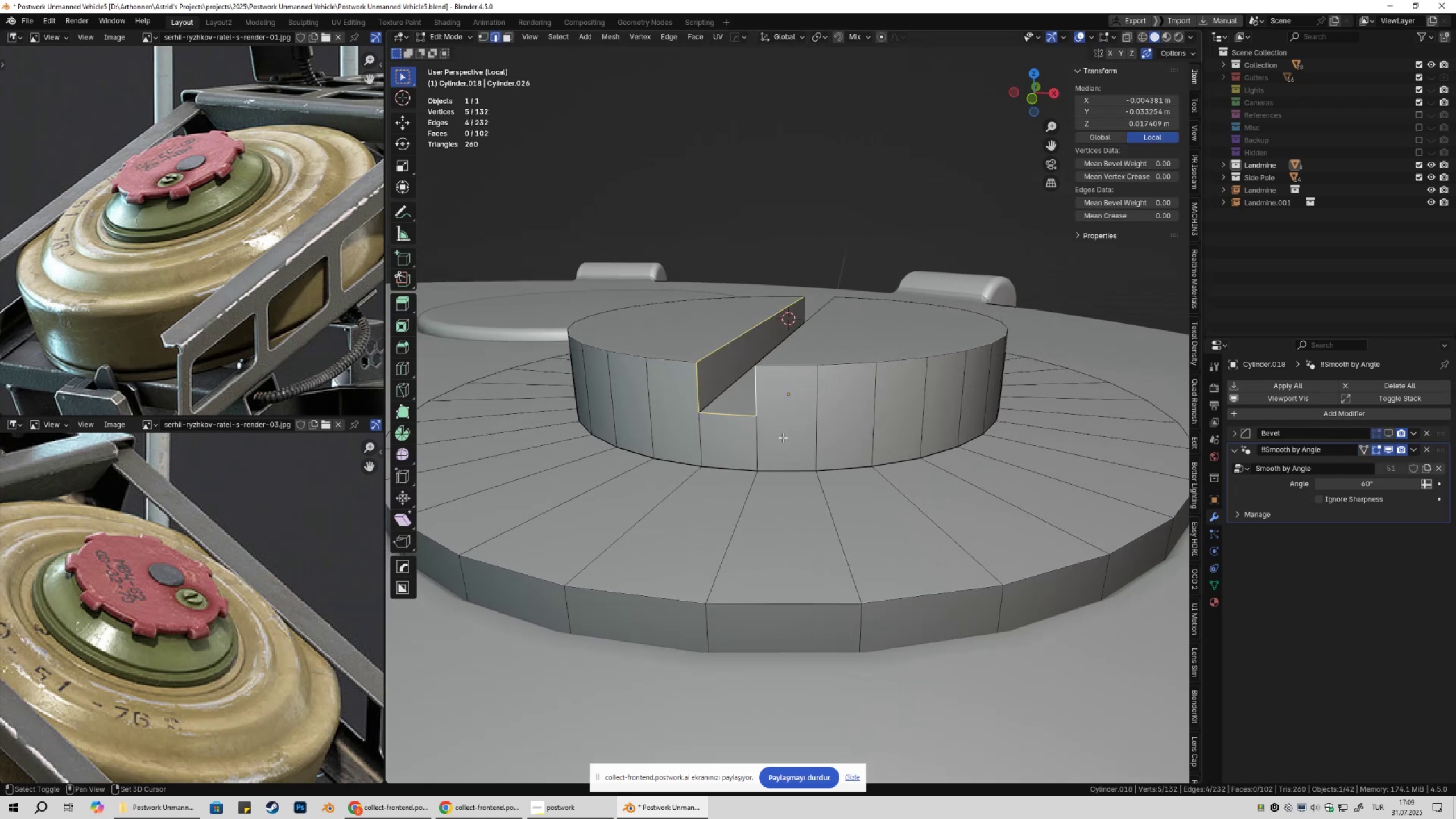 
hold_key(key=ShiftLeft, duration=0.39)
 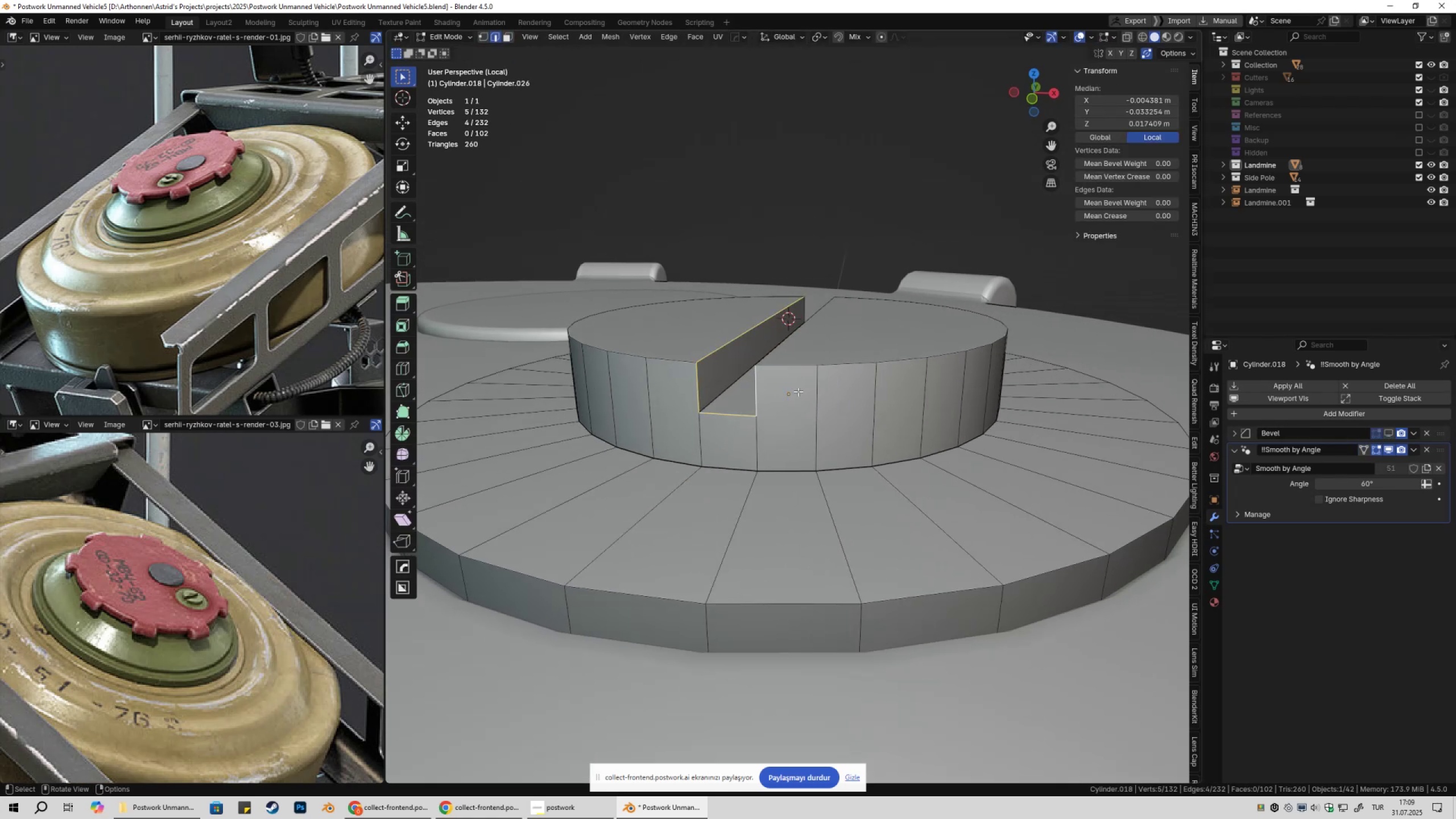 
hold_key(key=ShiftLeft, duration=0.5)
left_click([782, 348])
 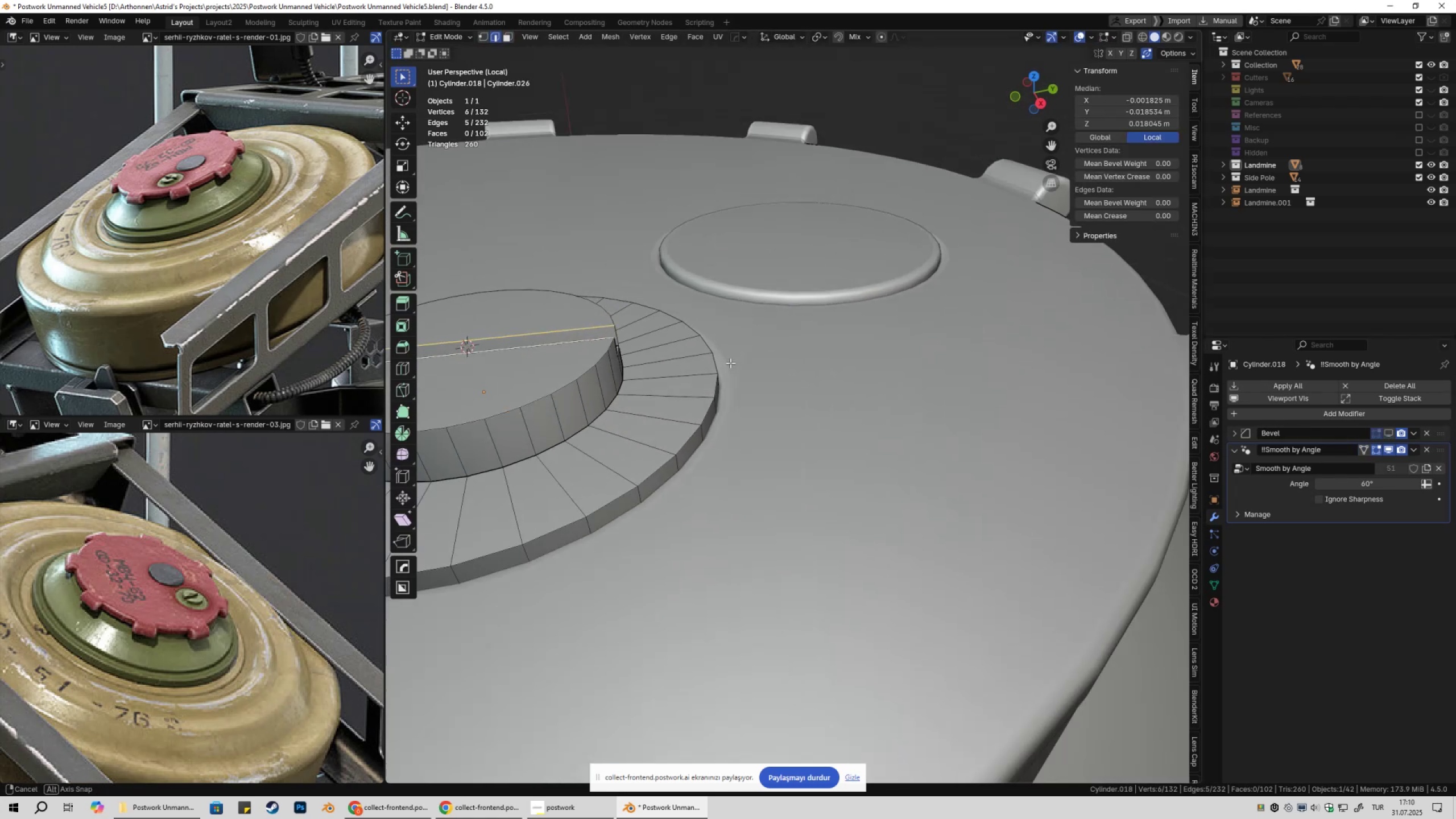 
hold_key(key=ShiftLeft, duration=0.32)
 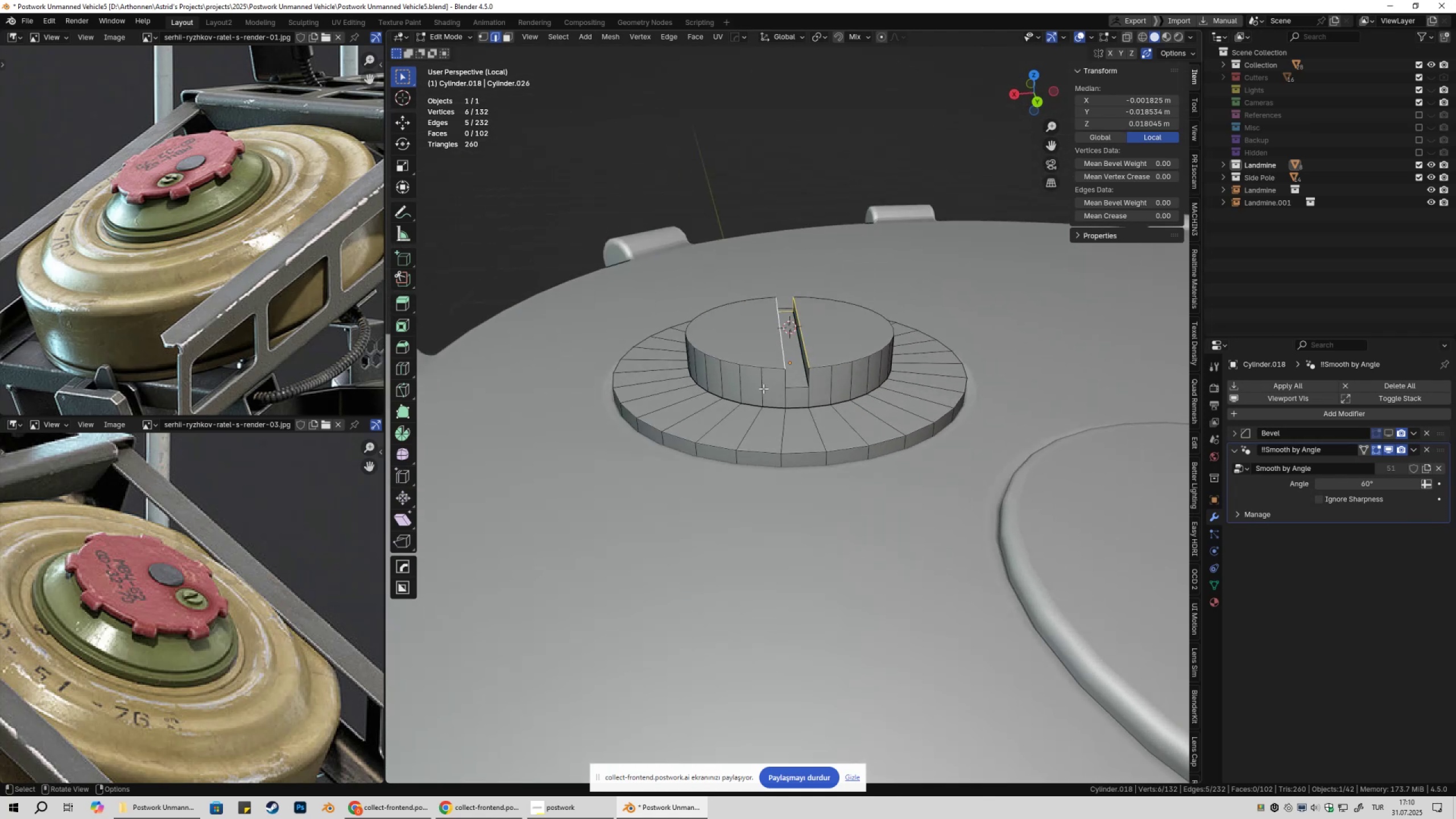 
scroll: coordinate [799, 387], scroll_direction: up, amount: 2.0
 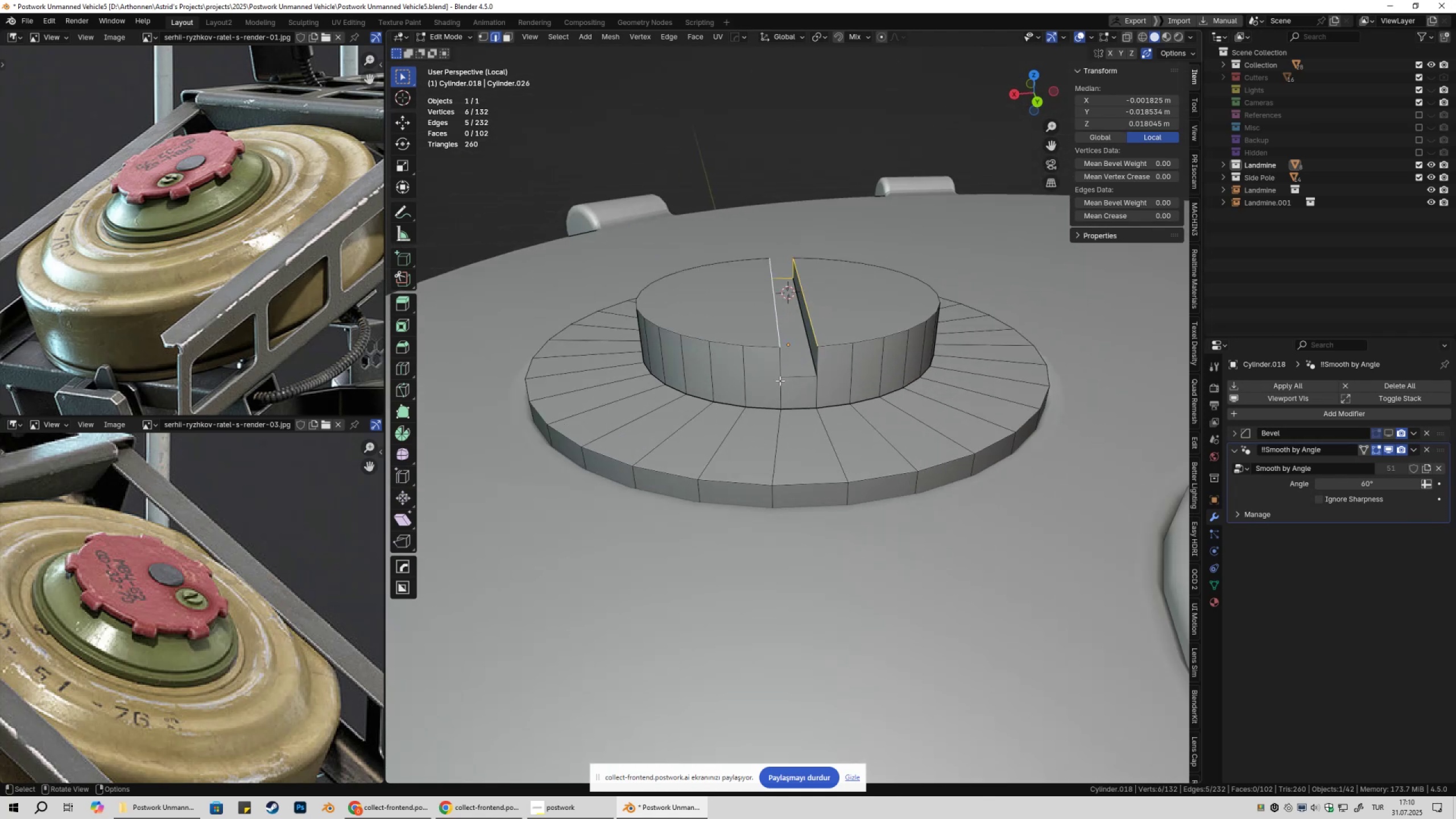 
hold_key(key=ShiftLeft, duration=1.25)
left_click([778, 371])
 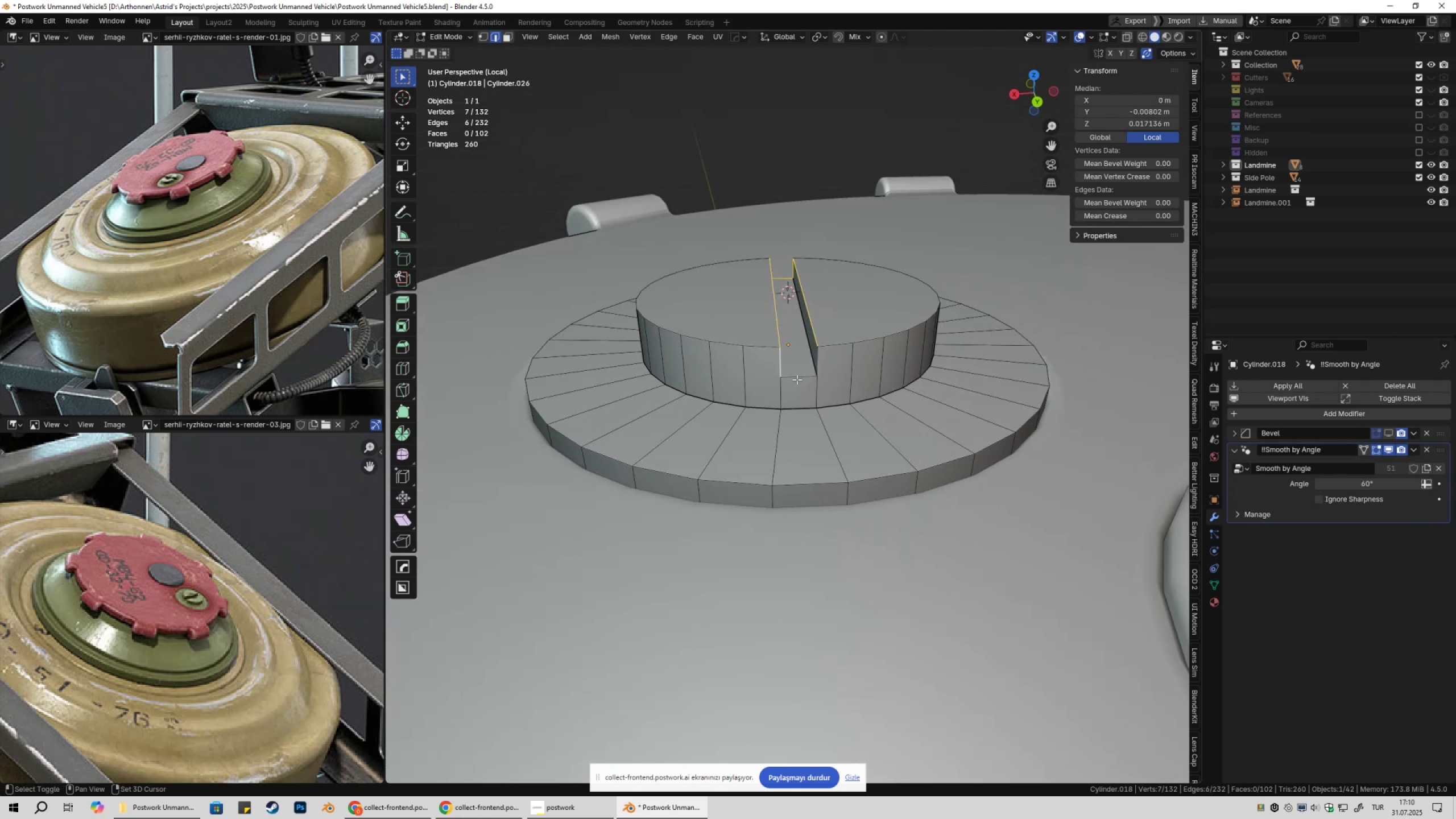 
double_click([797, 379])
 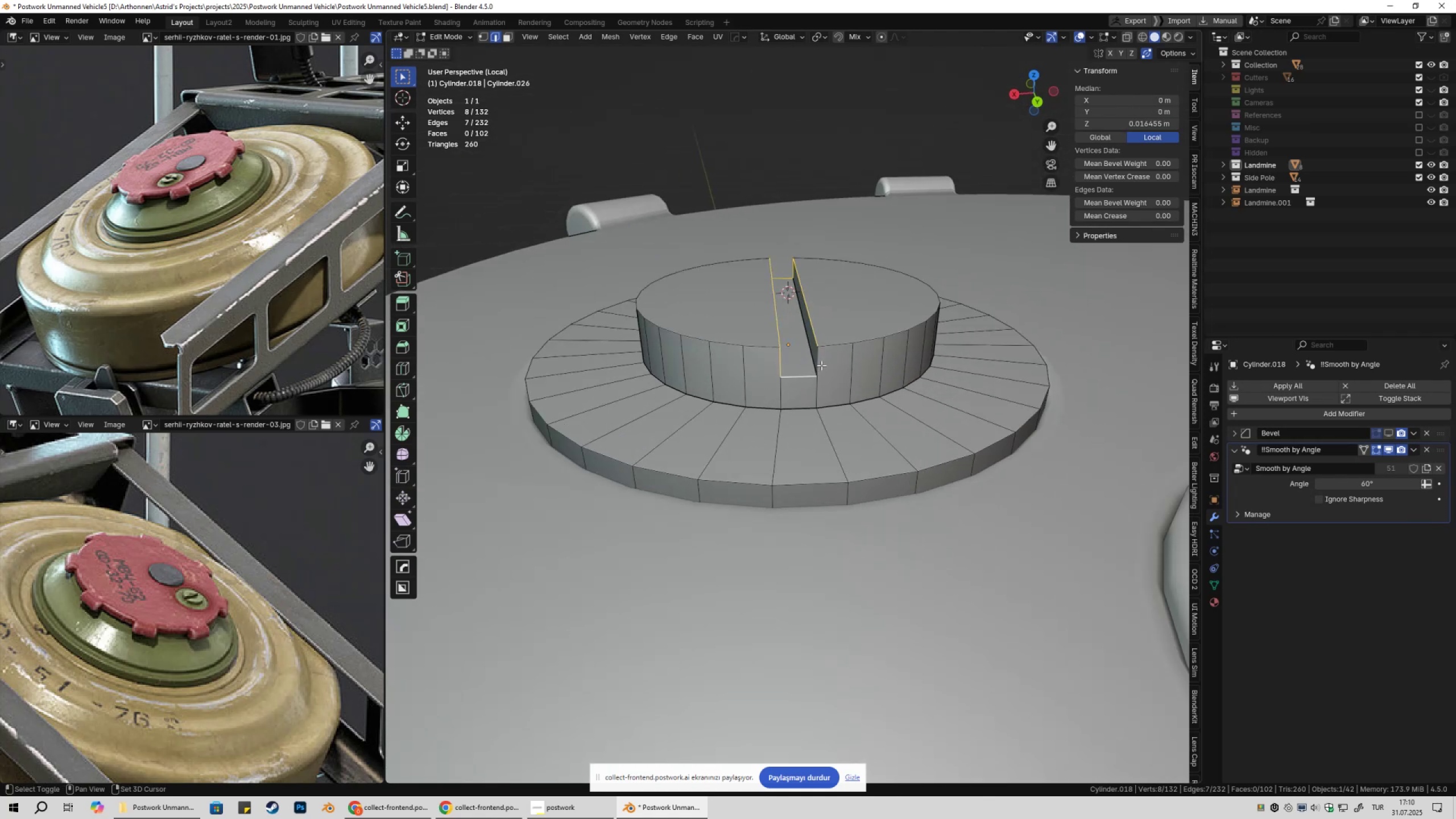 
triple_click([821, 365])
 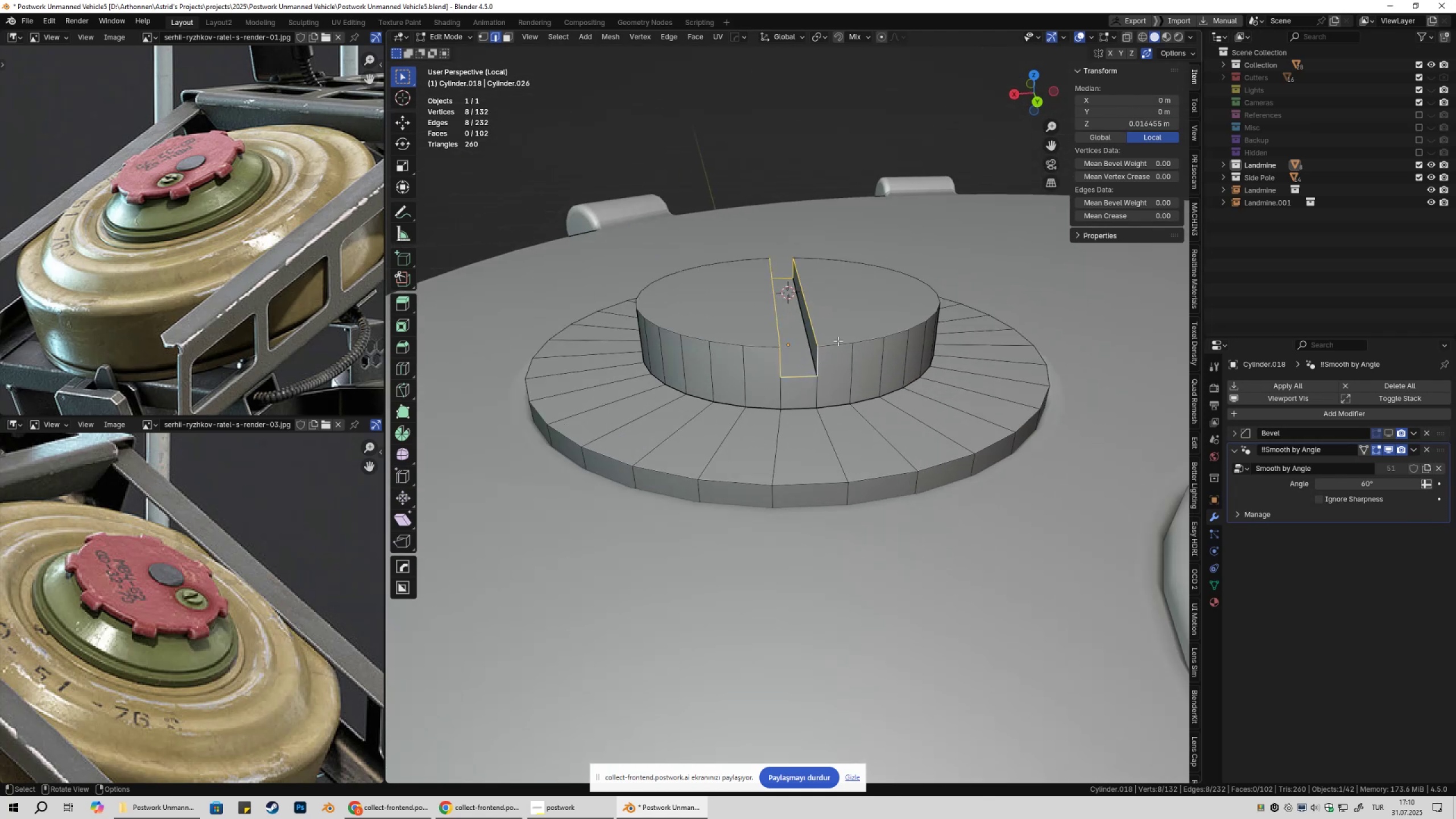 
key(Shift+ShiftLeft)
 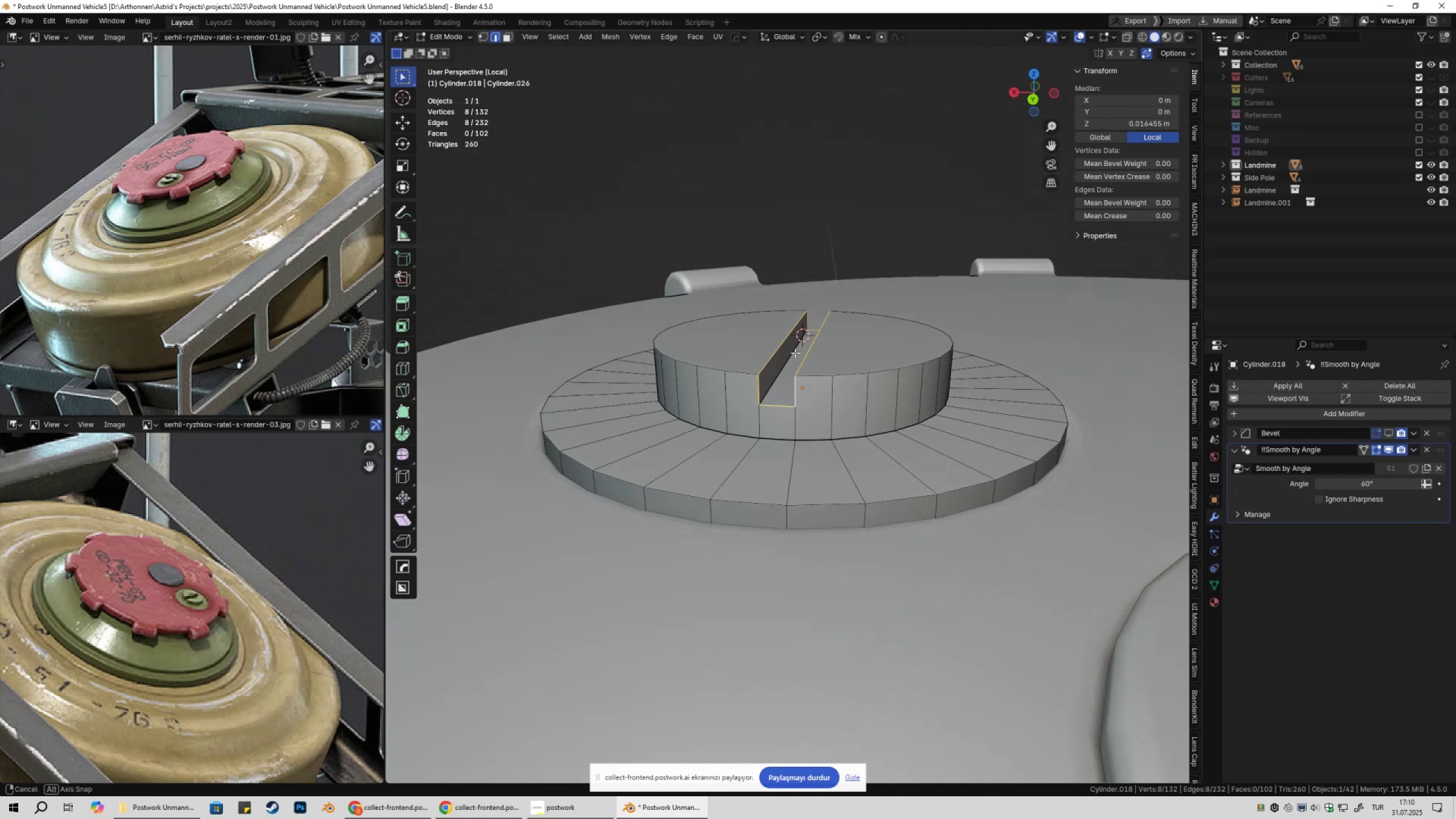 
scroll: coordinate [806, 355], scroll_direction: up, amount: 3.0
 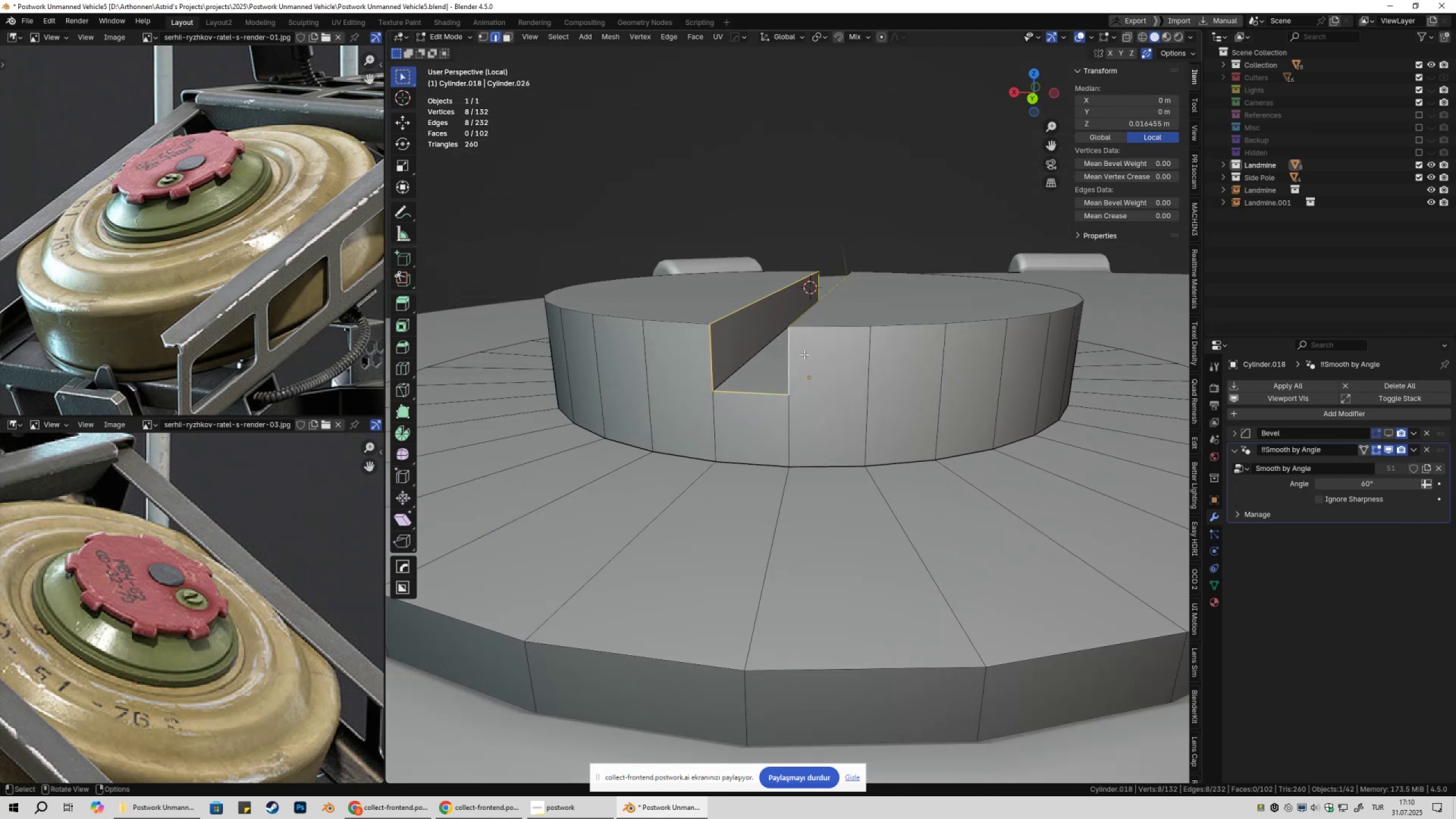 
hold_key(key=ShiftLeft, duration=0.37)
 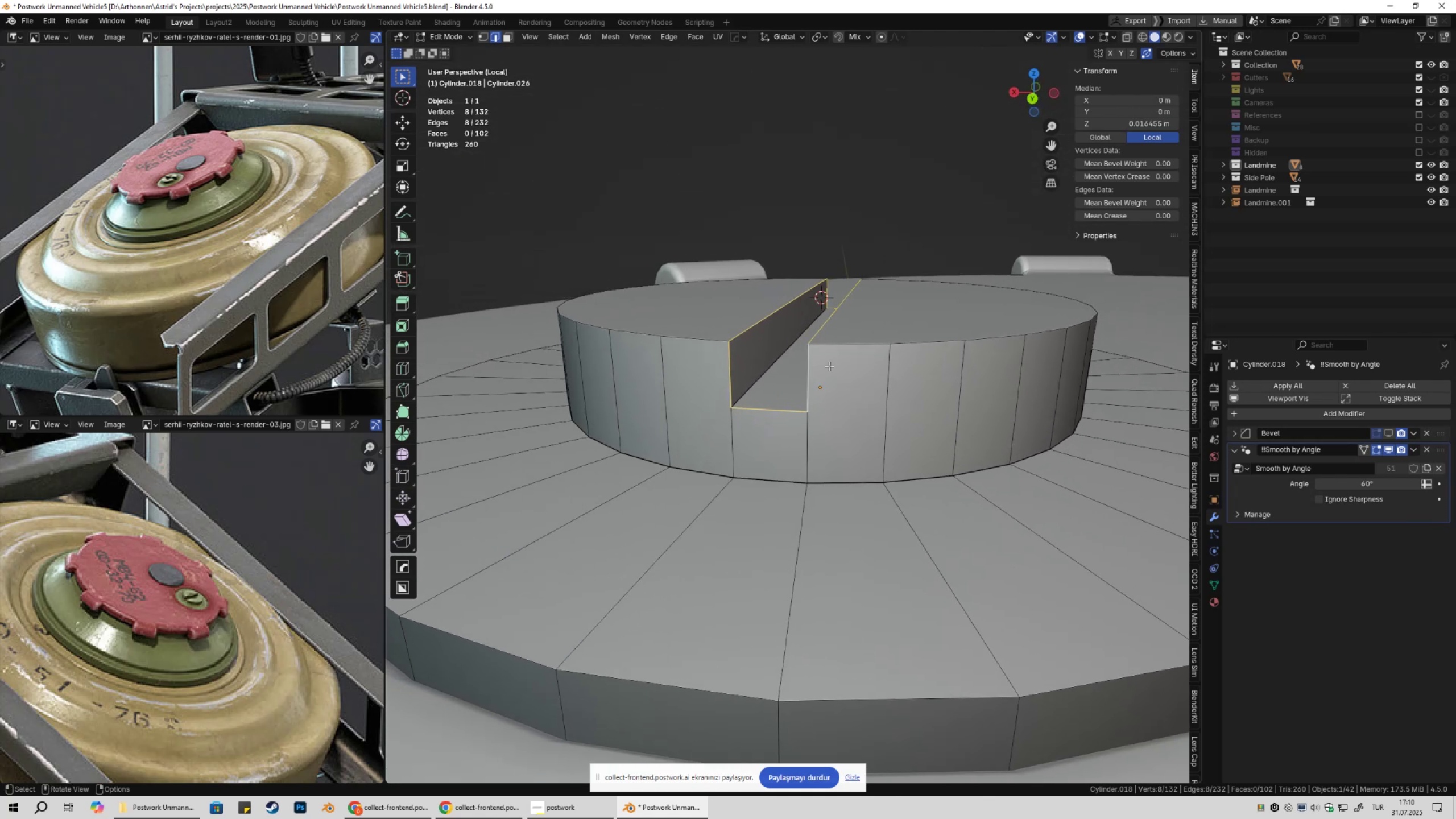 
scroll: coordinate [837, 367], scroll_direction: up, amount: 1.0
 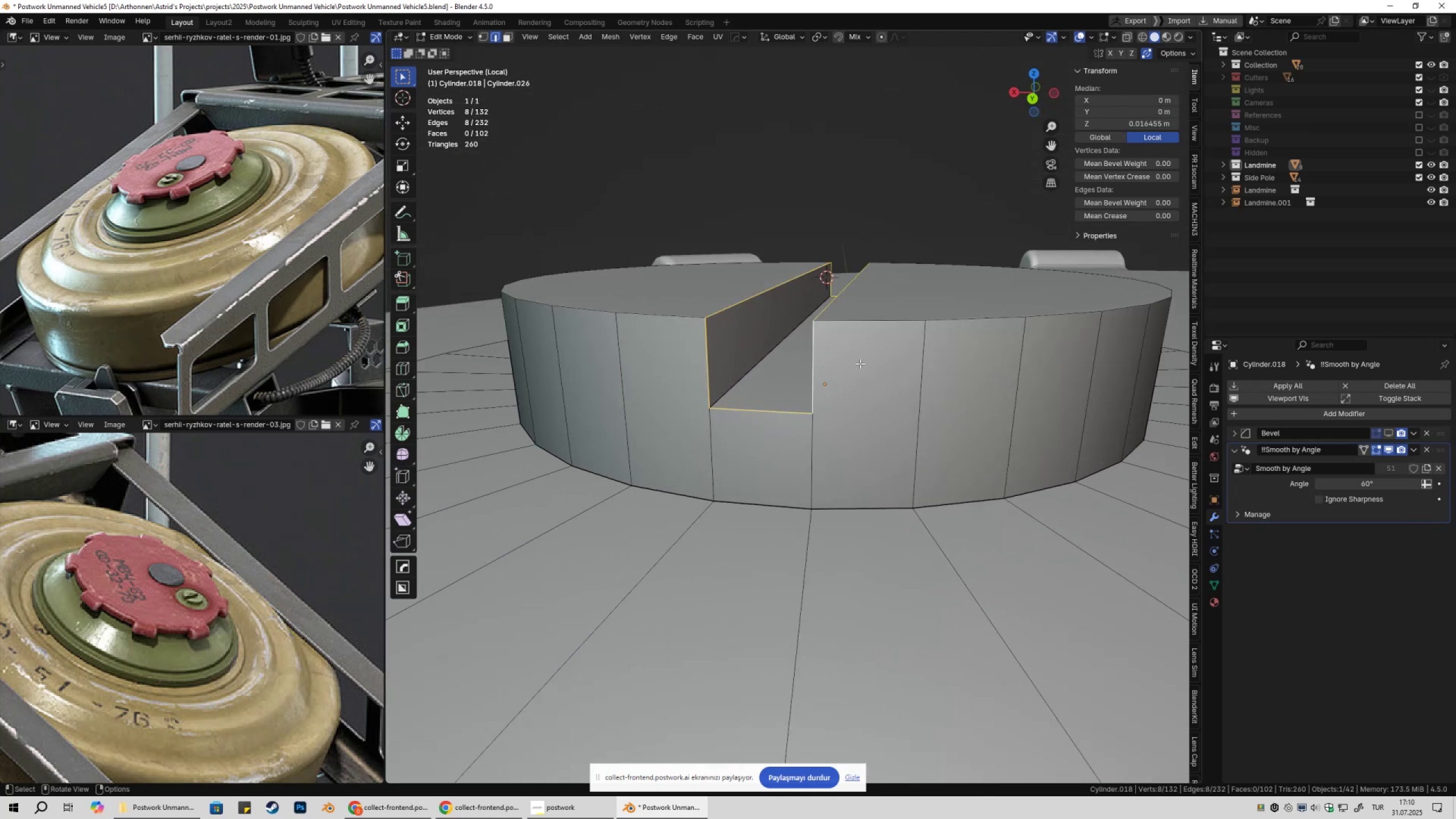 
key(Q)
 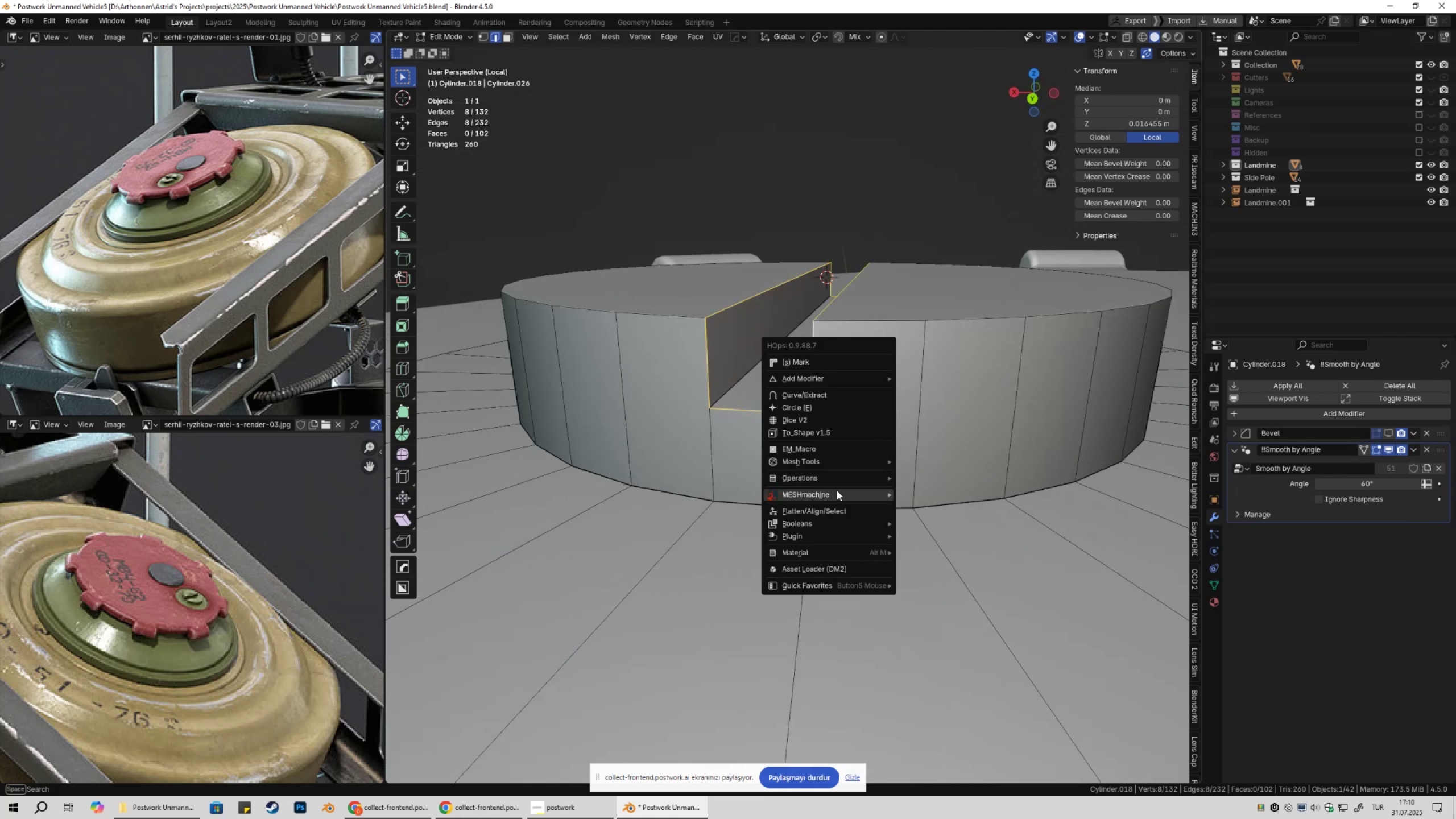 
left_click([837, 490])
 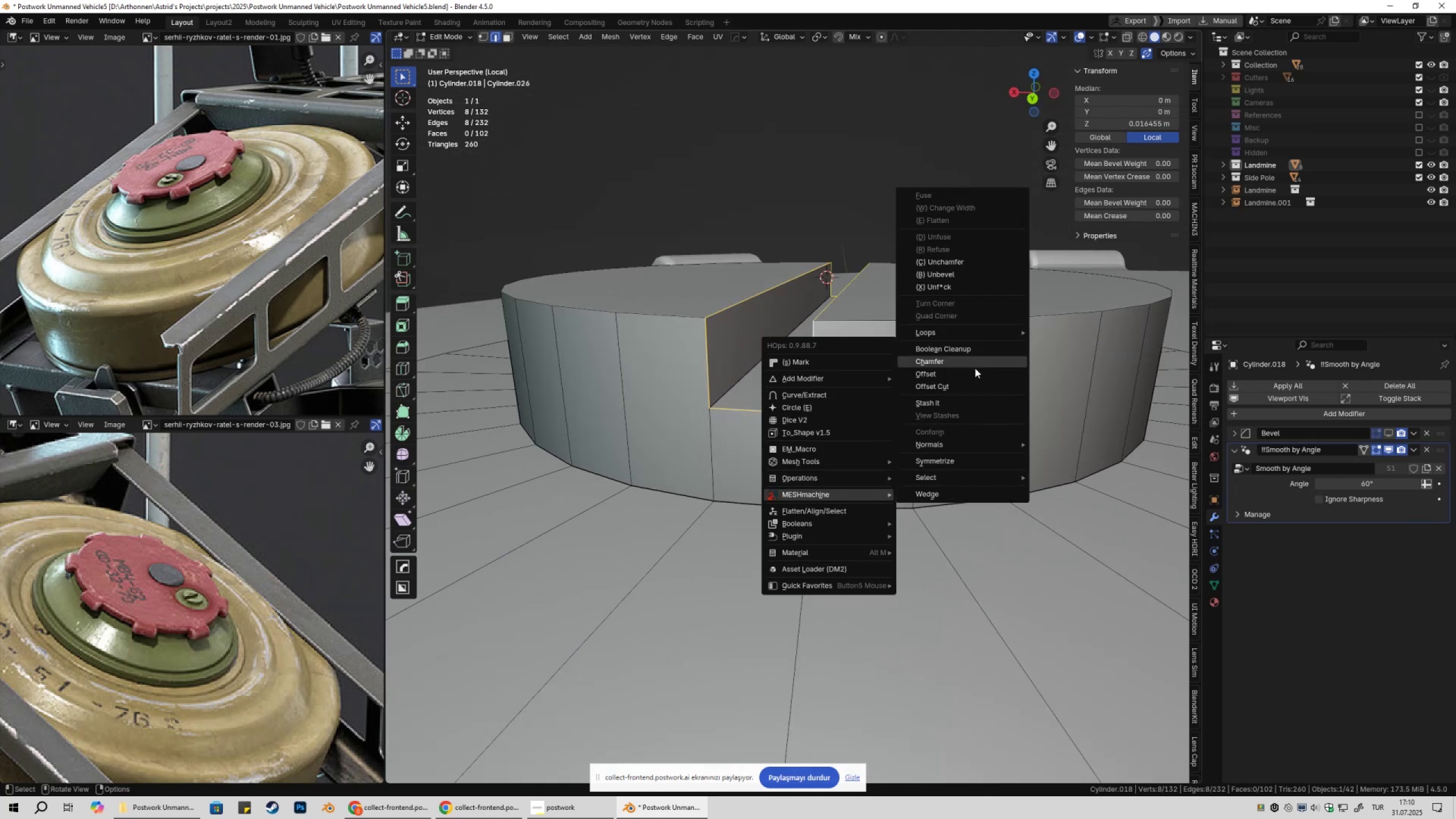 
left_click([974, 373])
 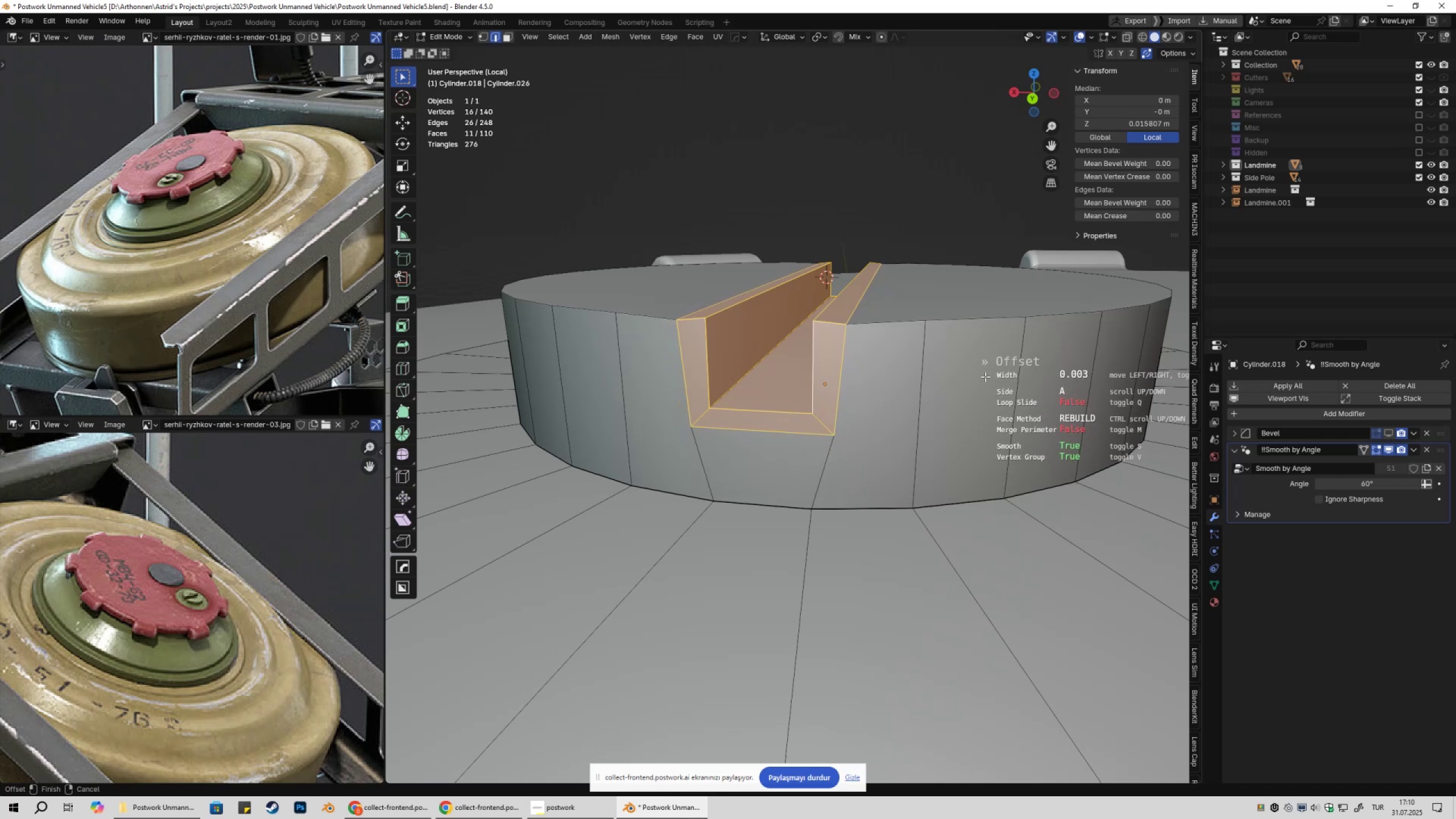 
type(qq)
 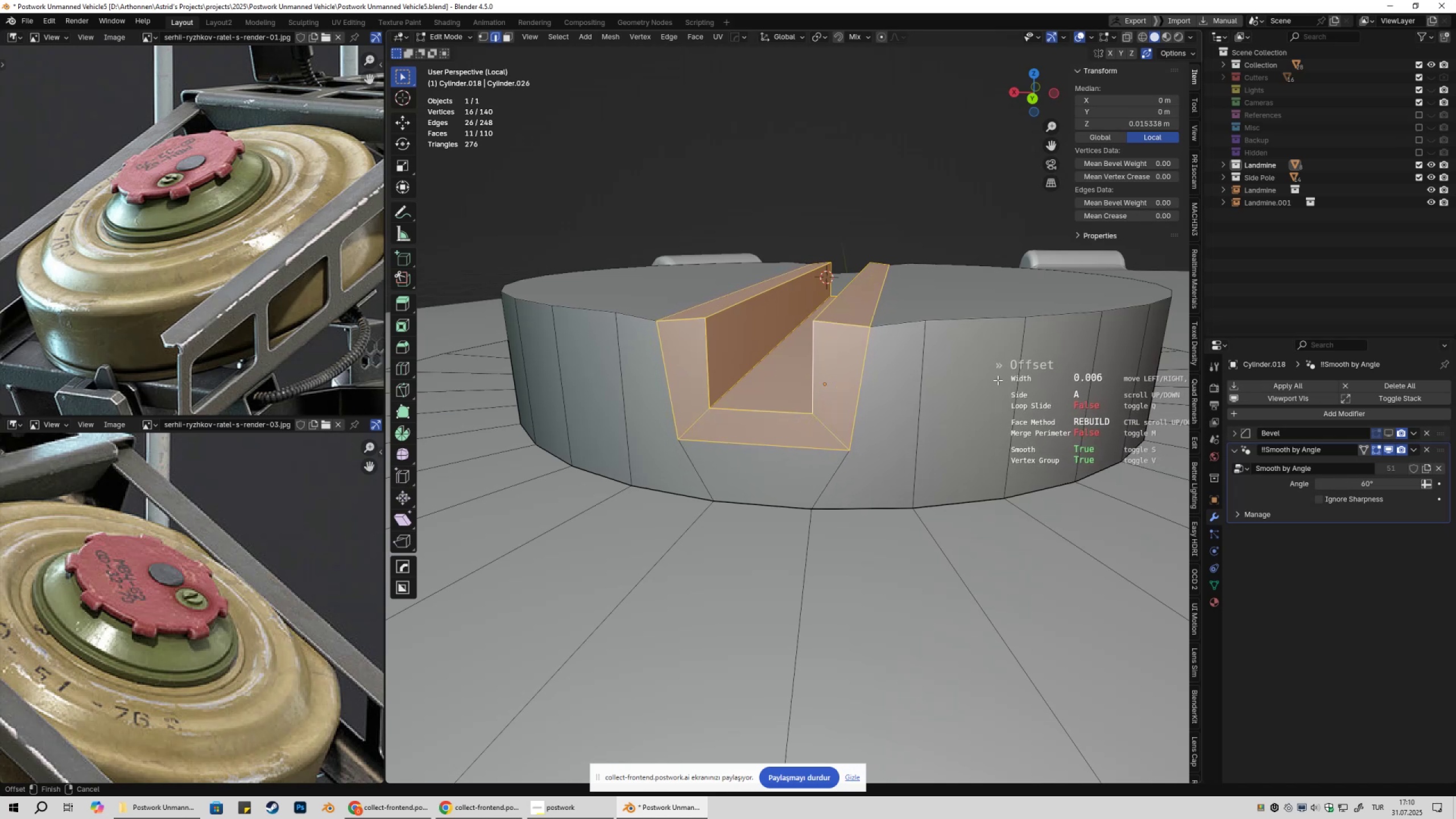 
hold_key(key=ControlLeft, duration=1.3)
 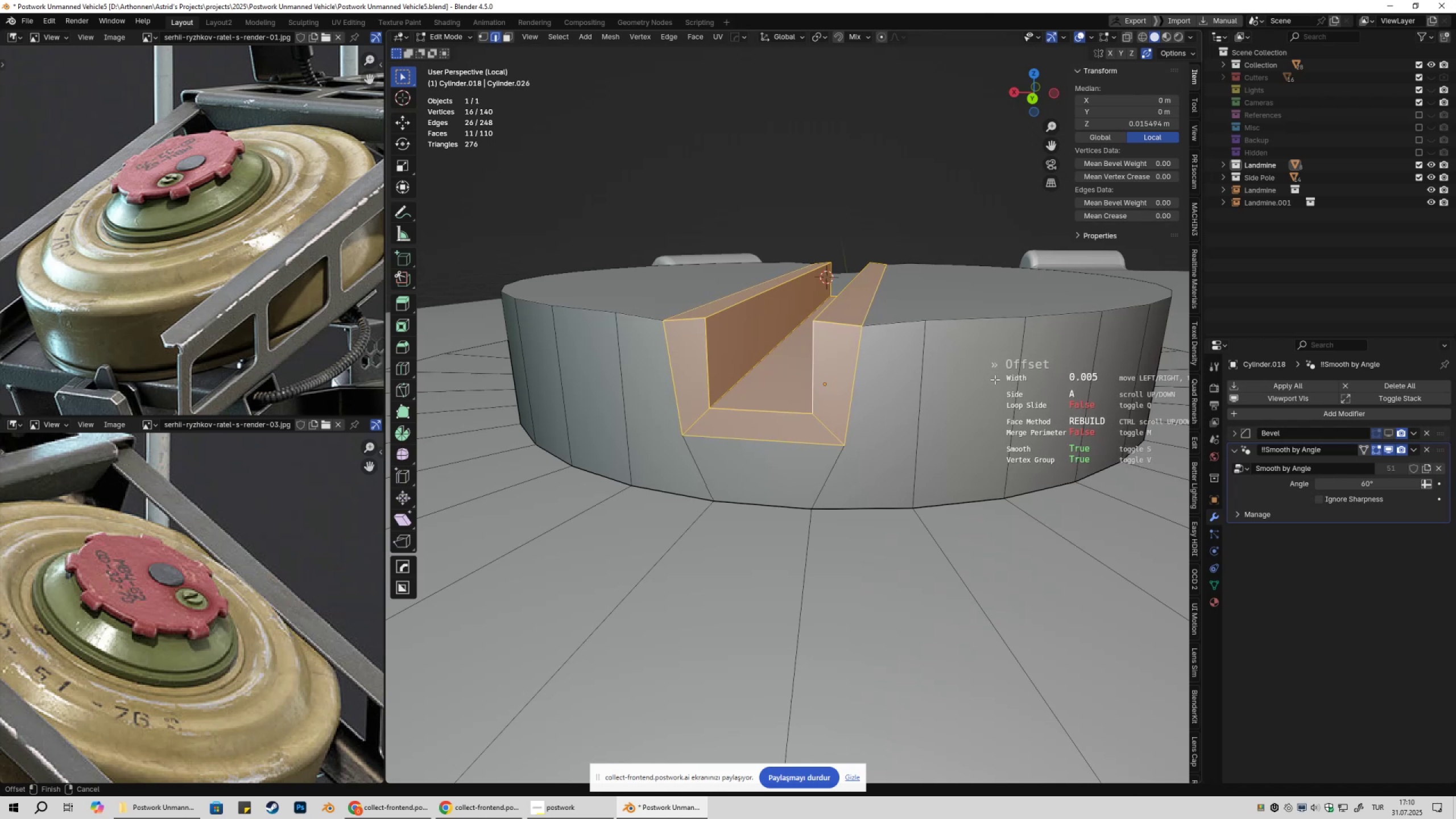 
type(mmssvvv)
key(Escape)
type(q)
 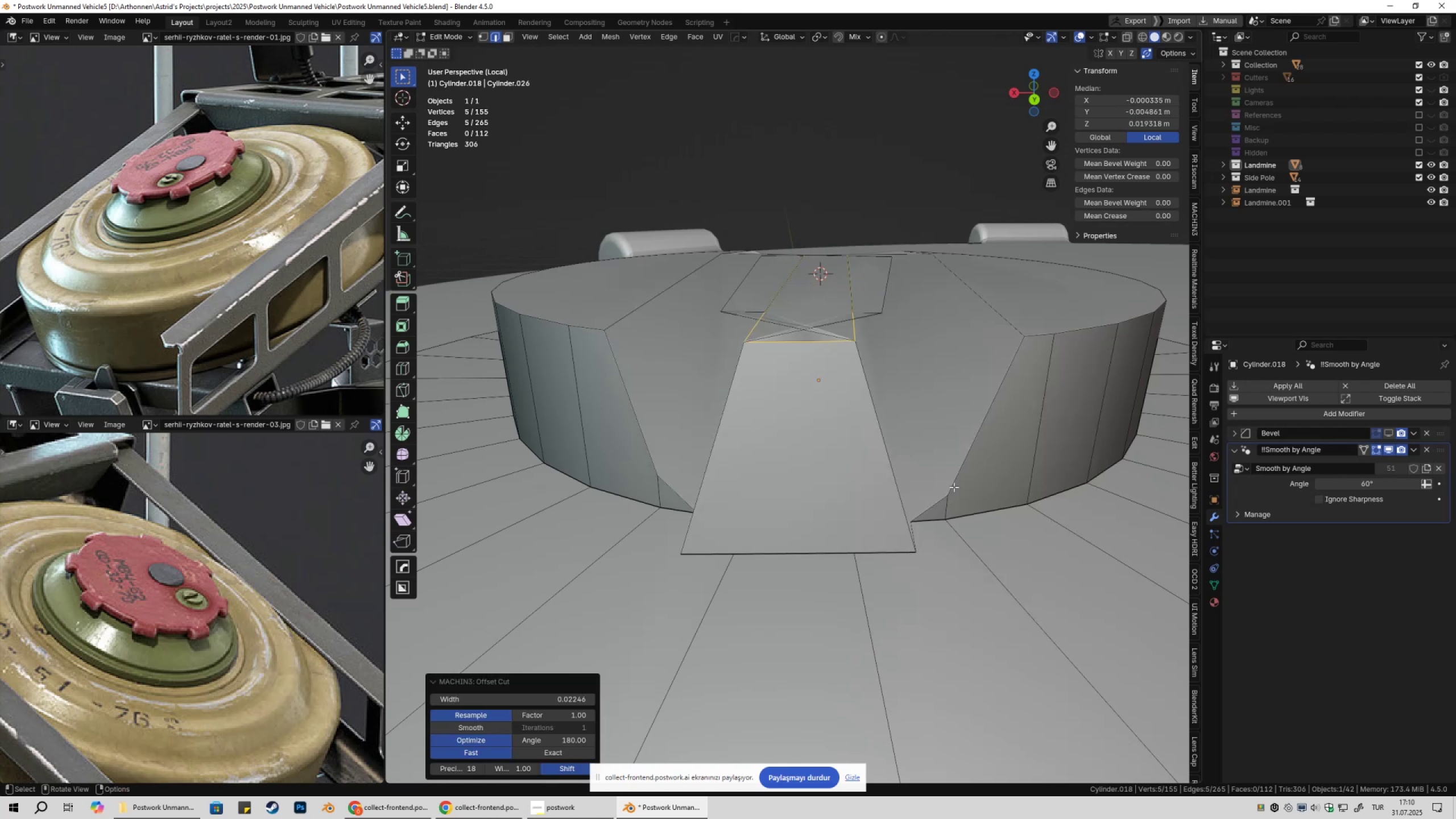 
left_click_drag(start_coordinate=[564, 702], to_coordinate=[468, 192])
 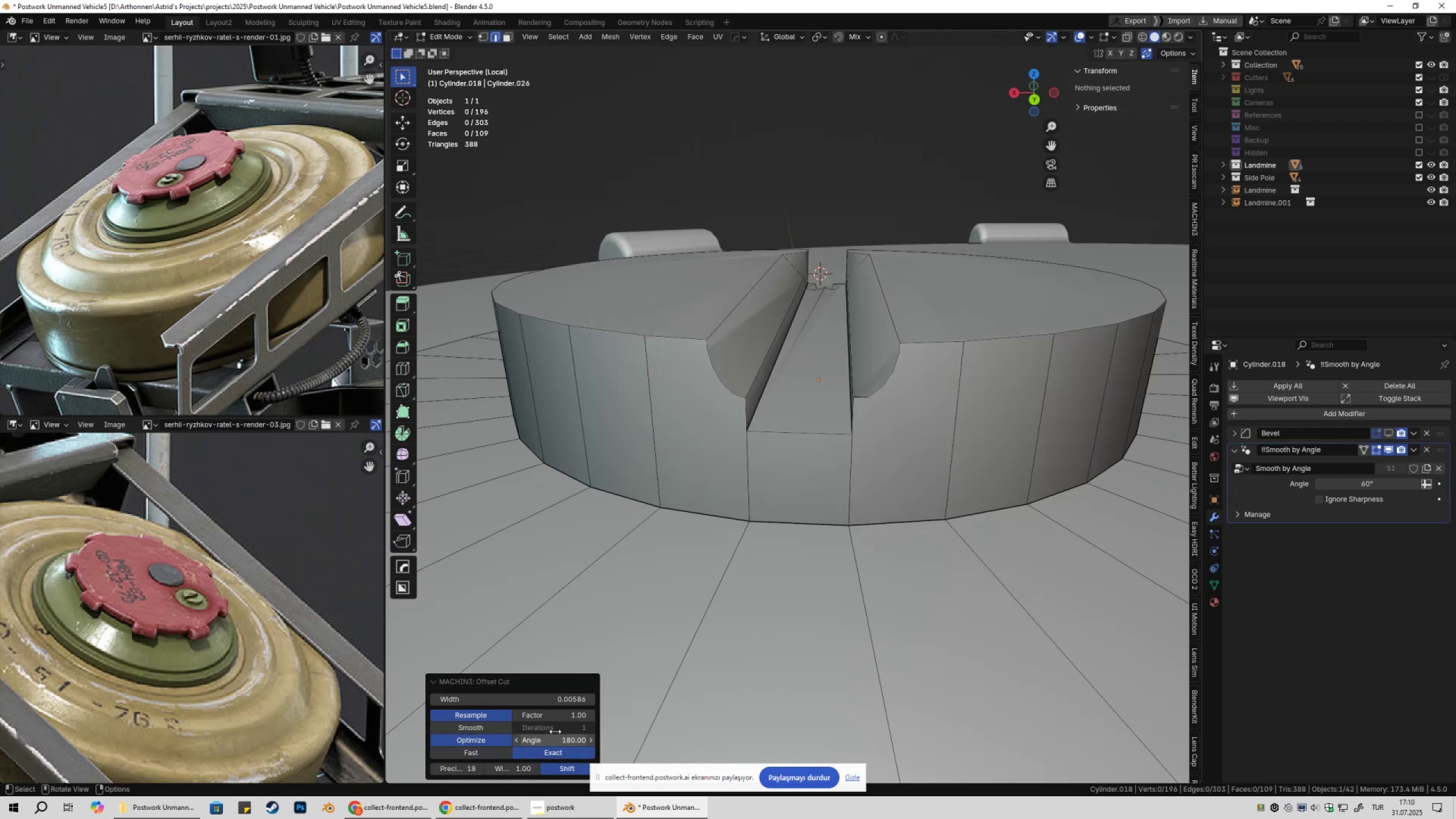 
left_click_drag(start_coordinate=[557, 704], to_coordinate=[552, 212])
 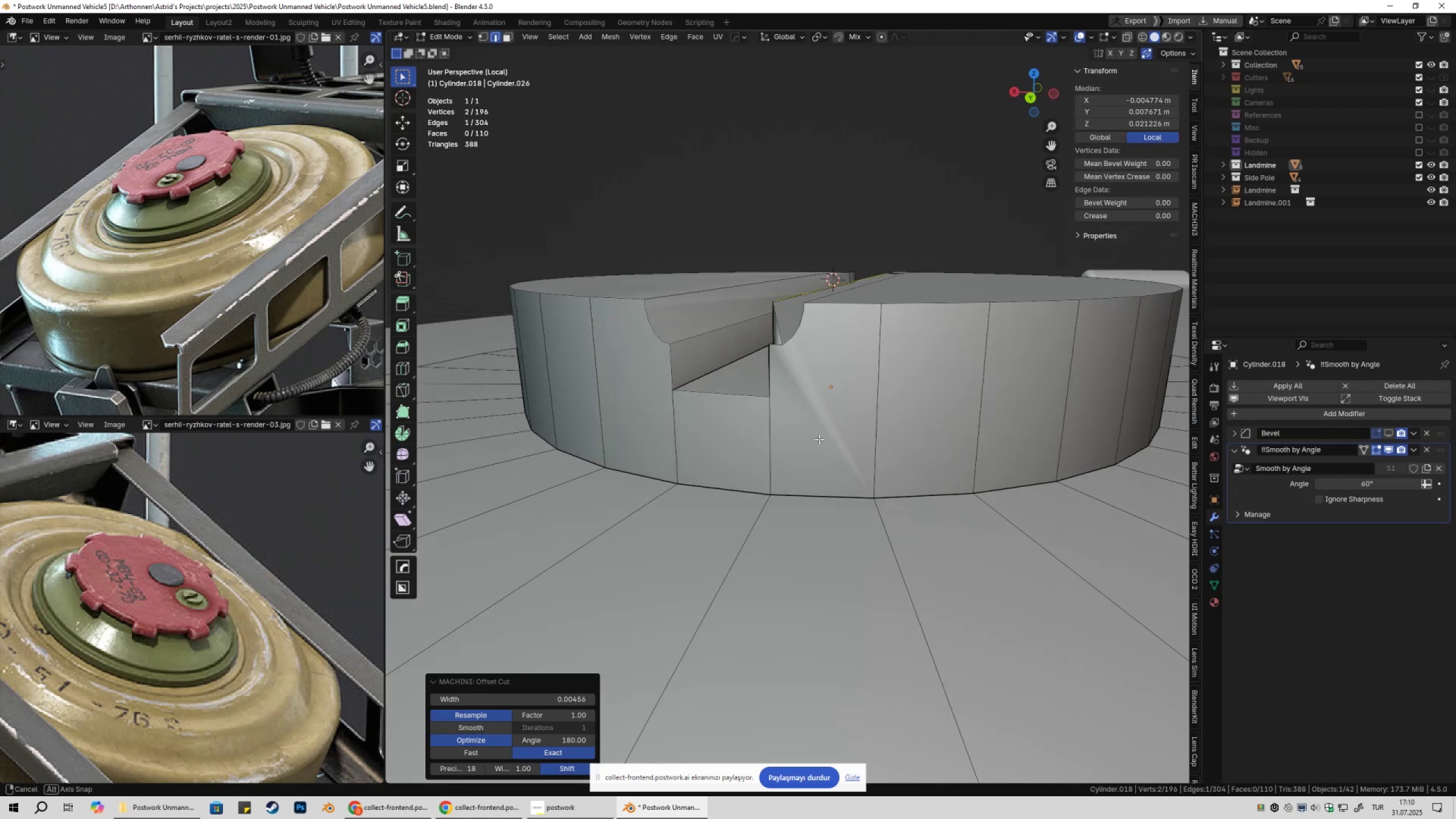 
key(Control+Z)
 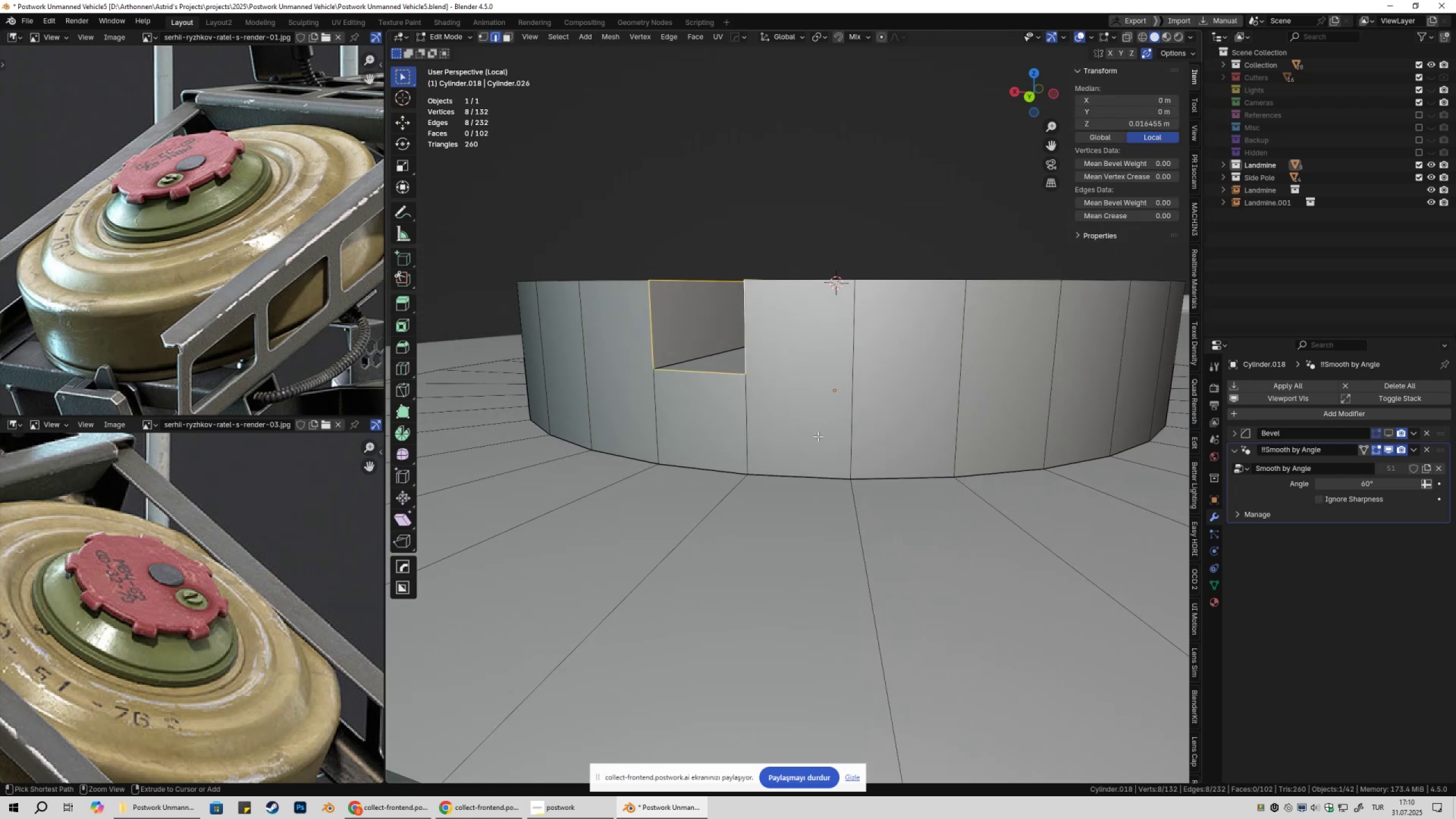 
key(Control+Z)
 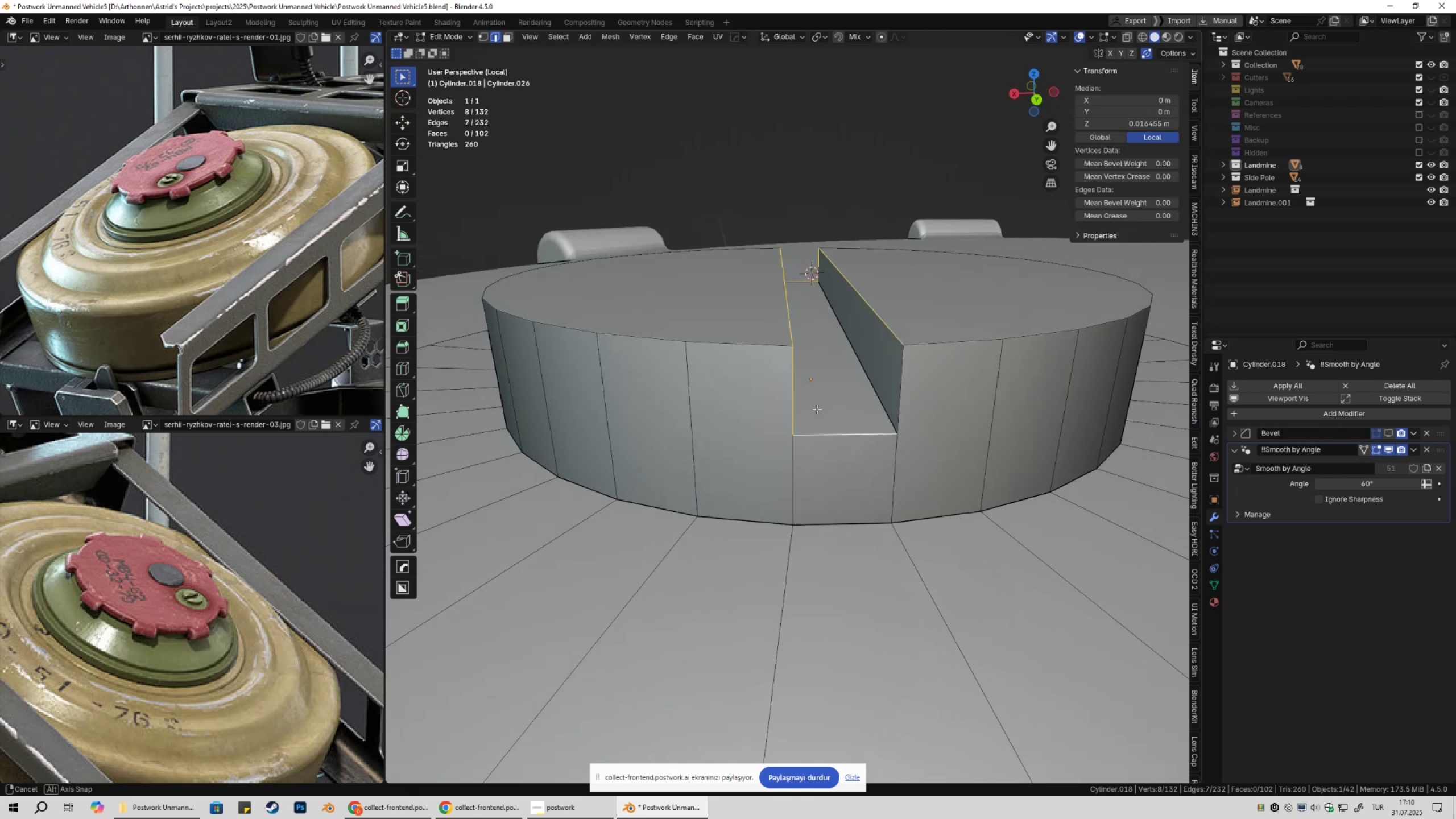 
hold_key(key=ShiftLeft, duration=0.39)
left_click([903, 382])
 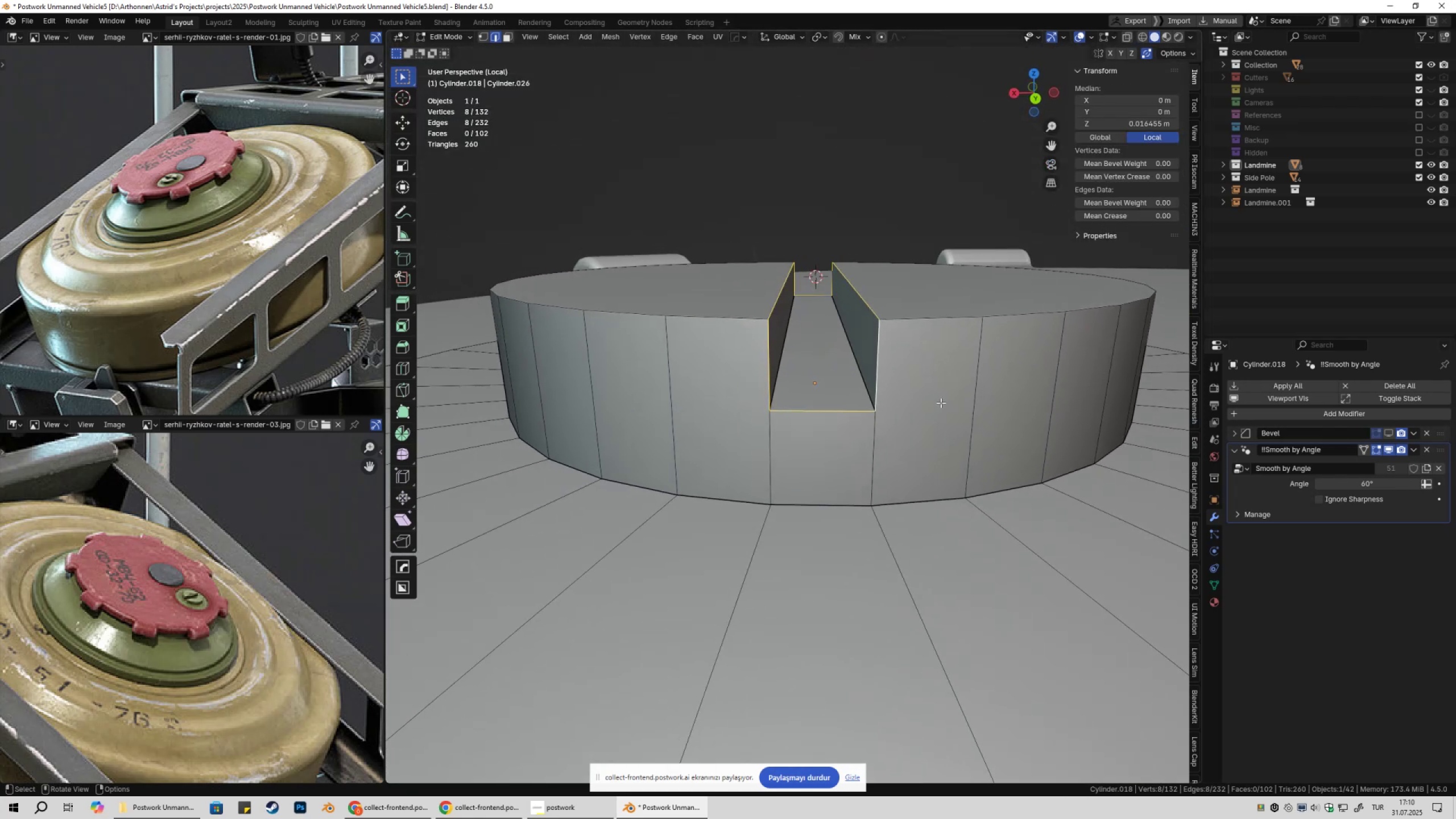 
wait(5.51)
 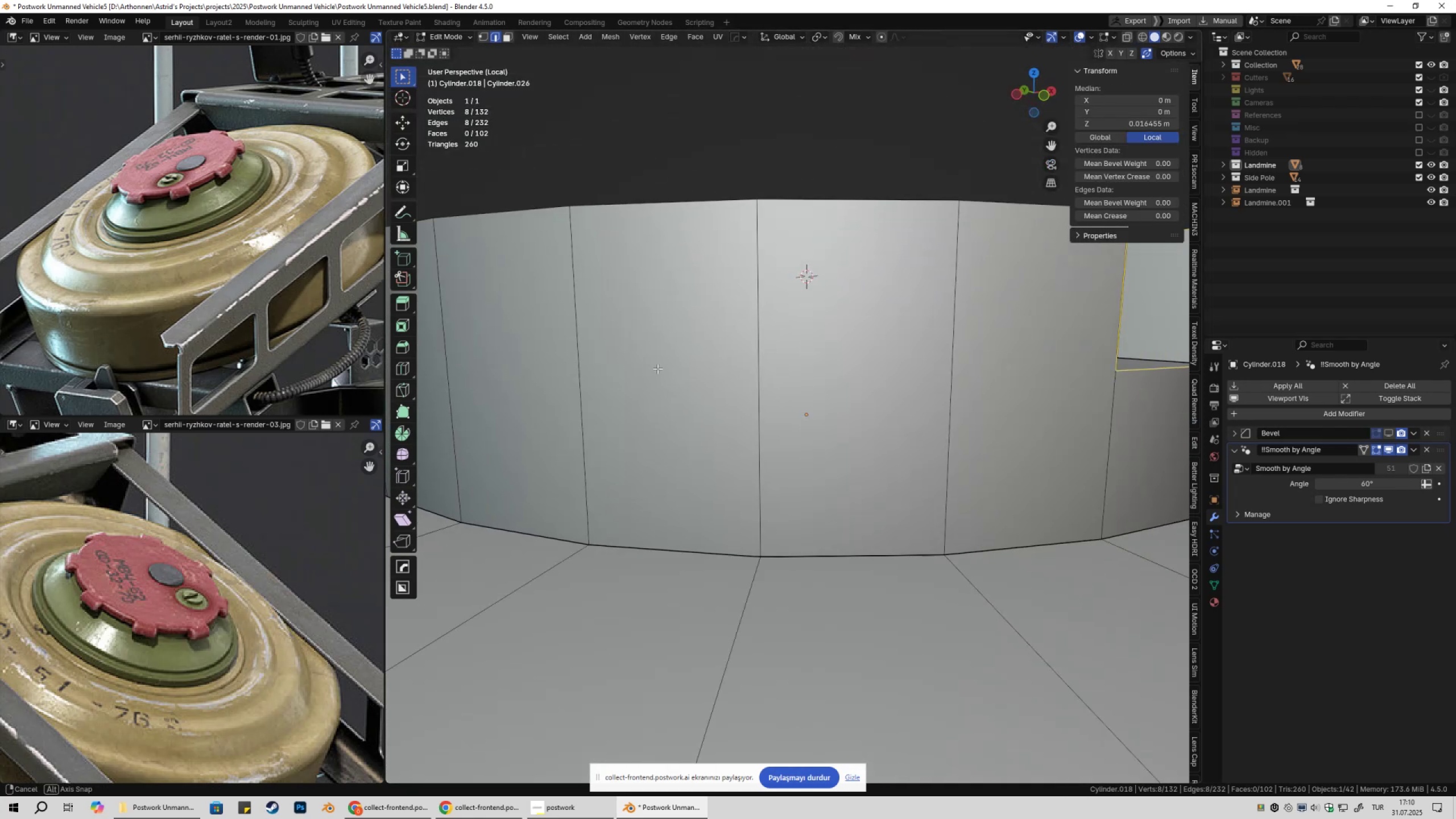 
key(Tab)
 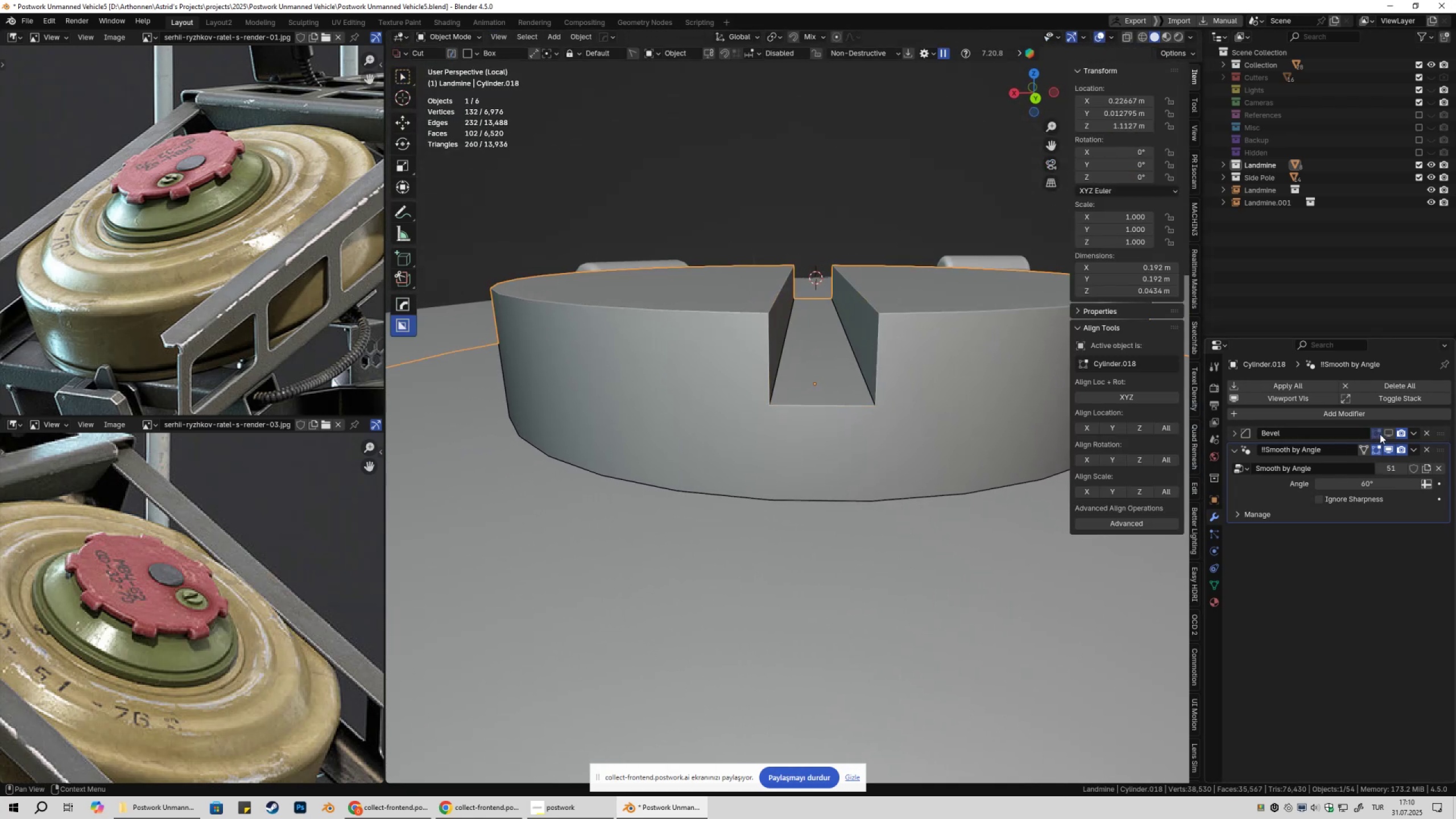 
left_click([1385, 436])
 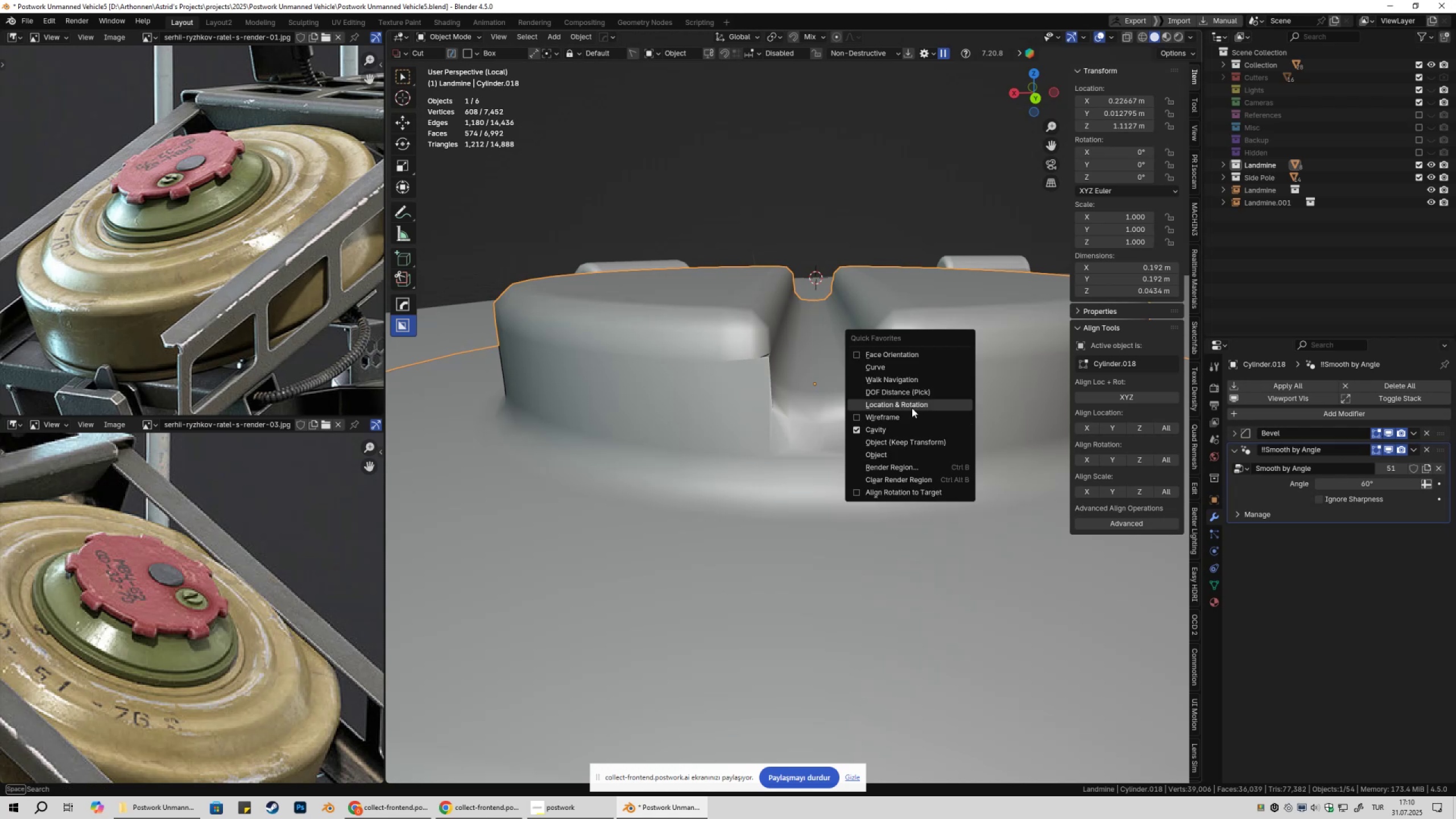 
left_click([904, 416])
 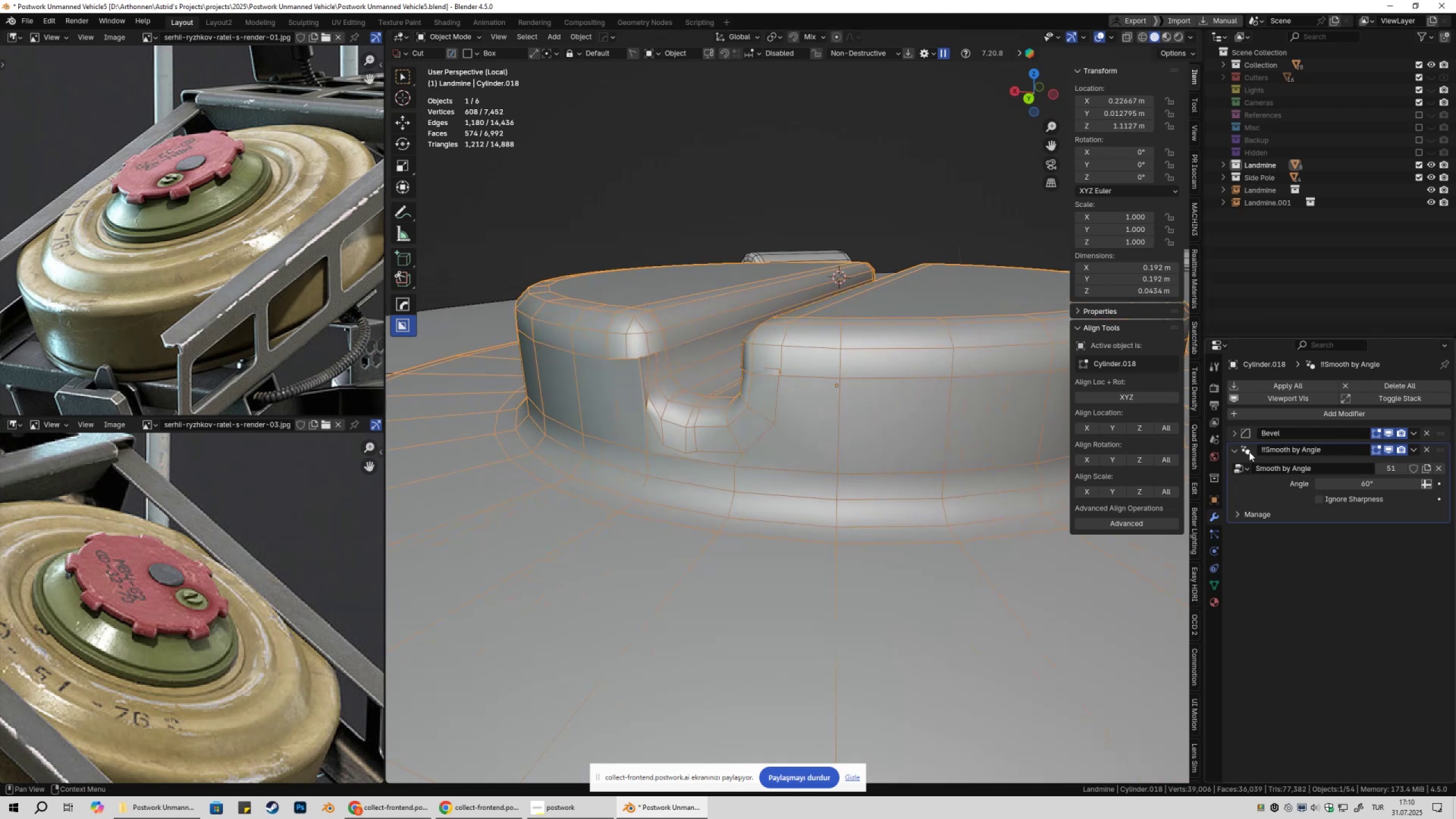 
left_click([1376, 493])
 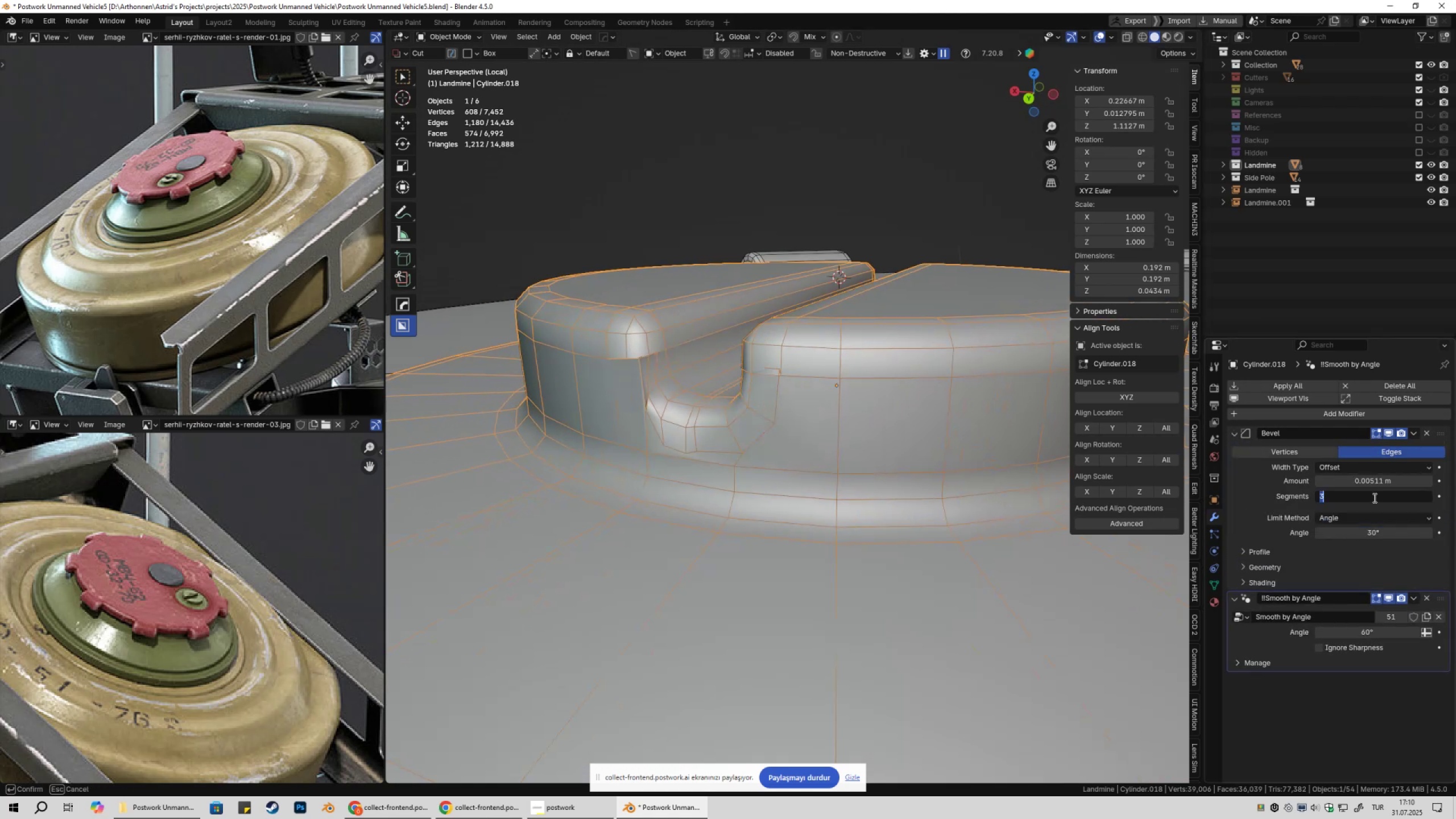 
type(4)
key(NumpadEnter)
key(Tab)
key(Tab)
key(Tab)
type(1am)
key(Tab)
key(Tab)
type(aN)
key(Tab)
 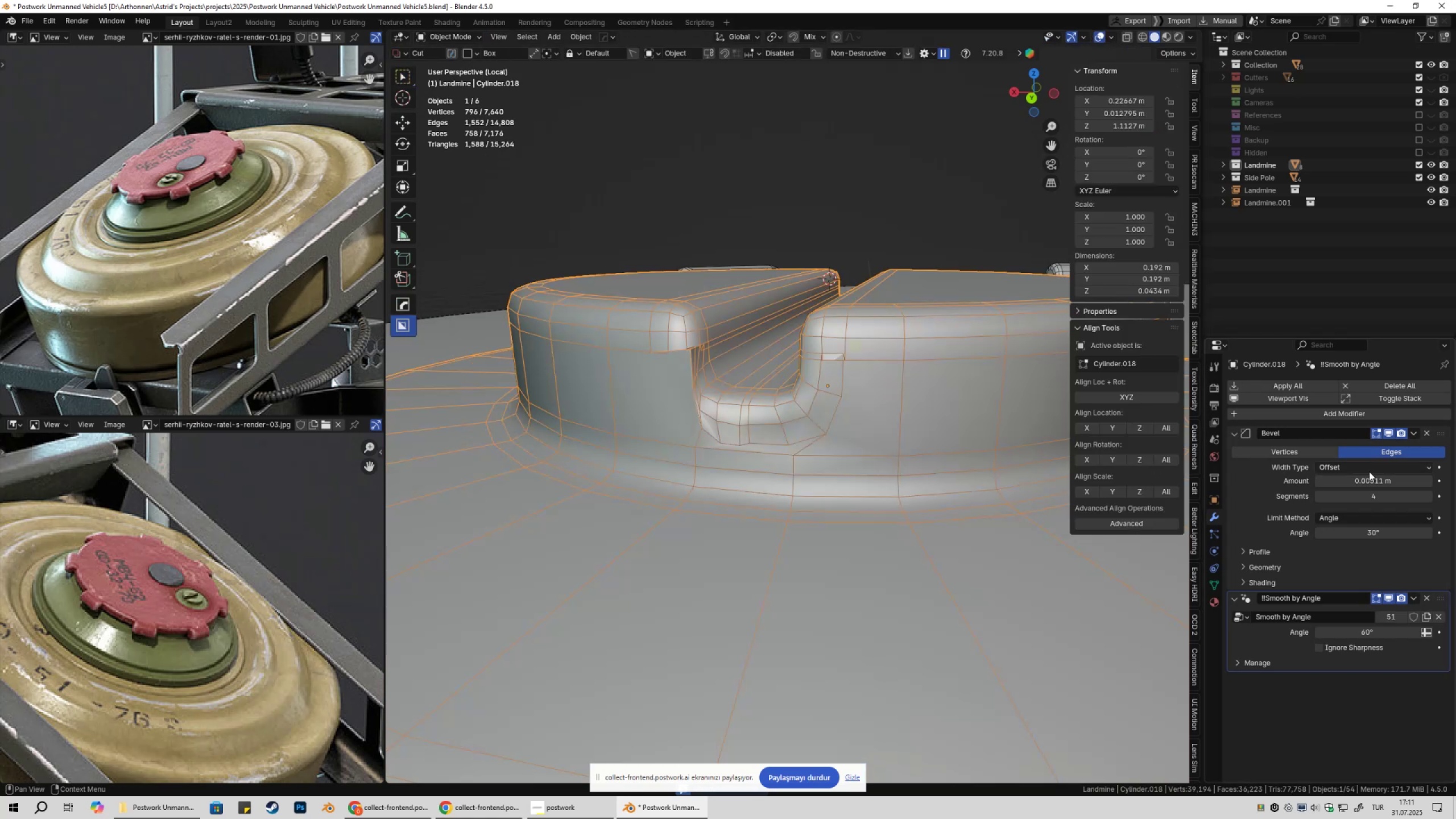 
left_click([1389, 436])
 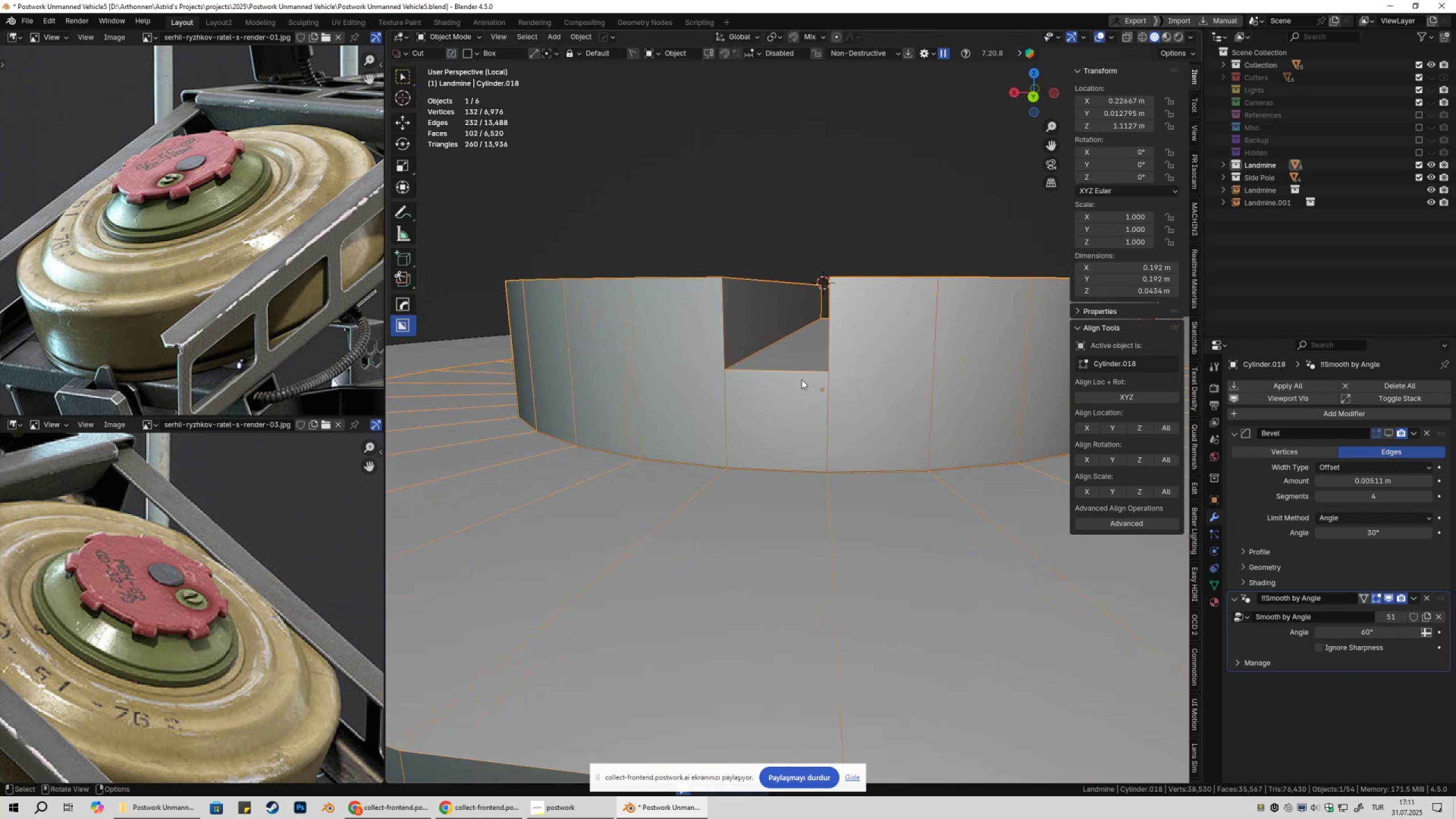 
key(Tab)
 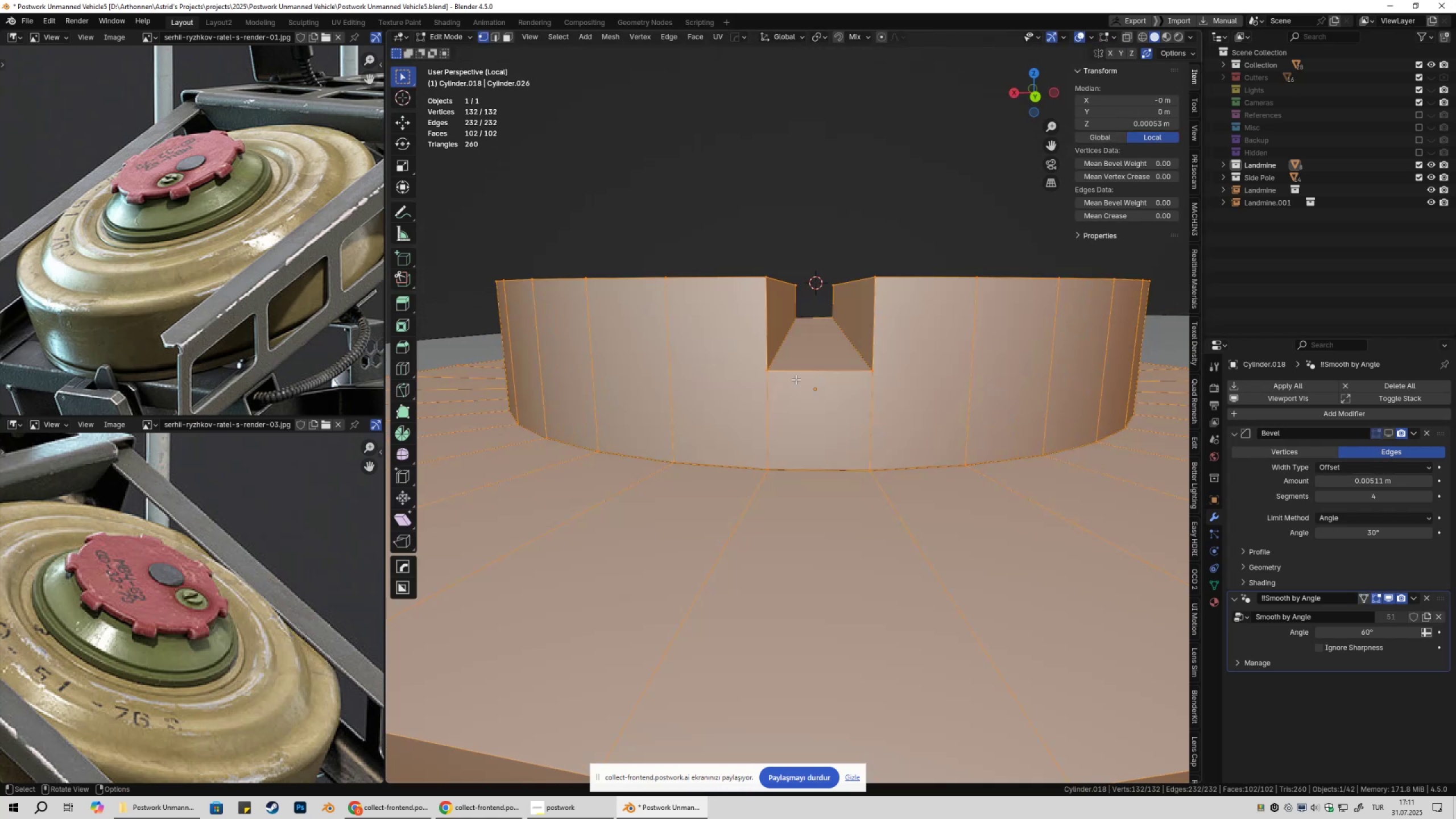 
key(1)
 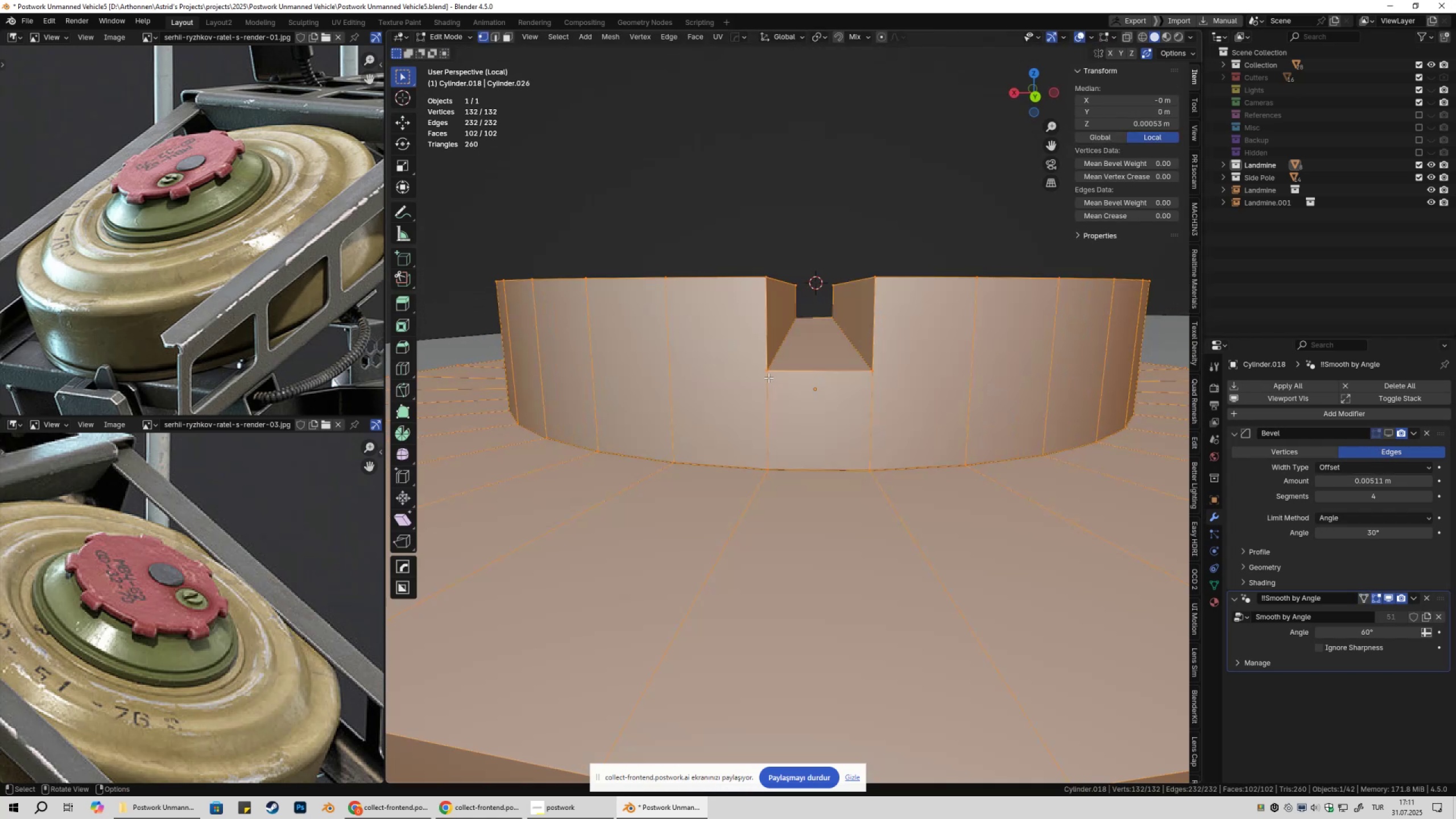 
left_click([768, 378])
 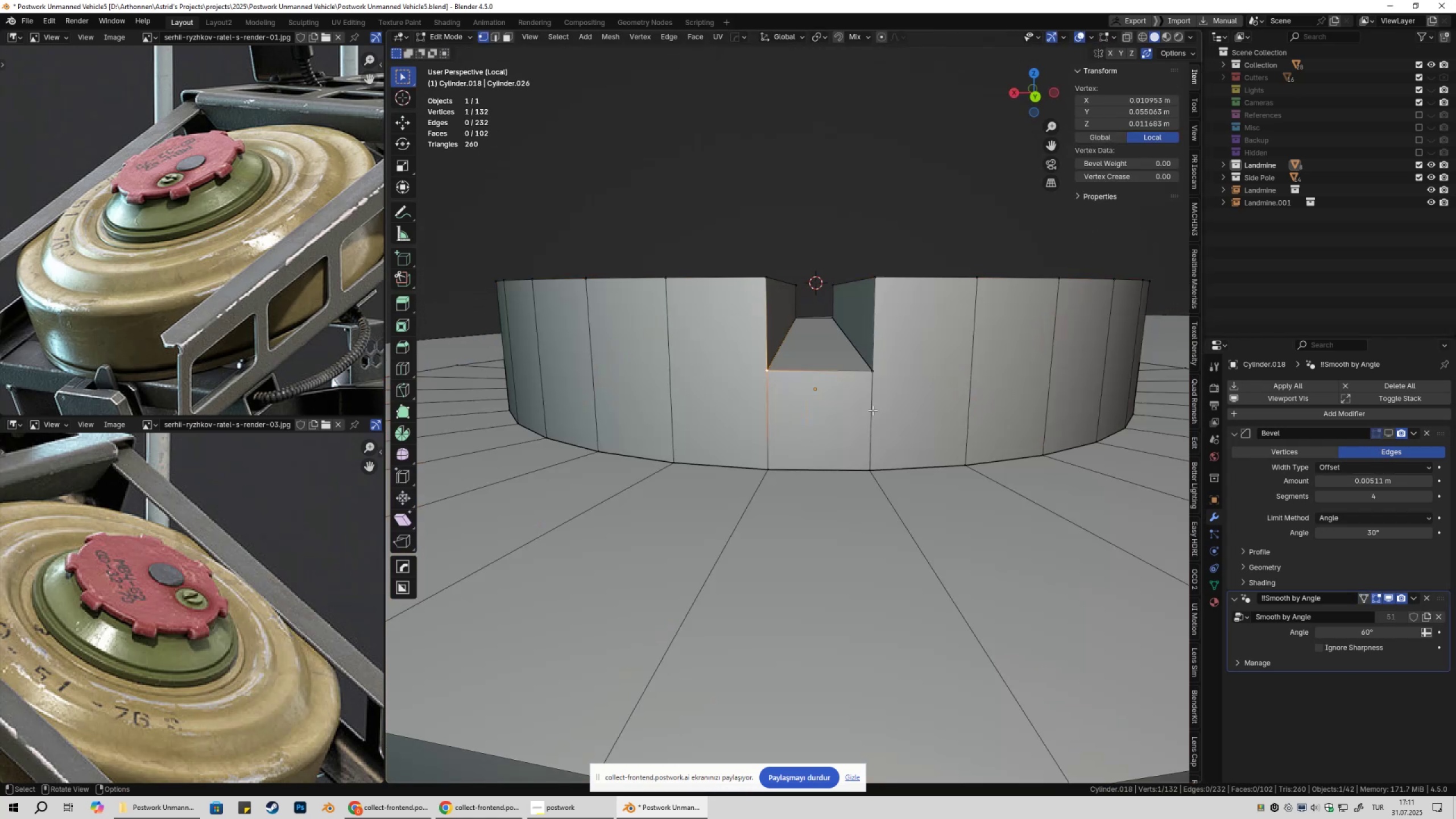 
hold_key(key=ShiftLeft, duration=0.36)
left_click([871, 387])
 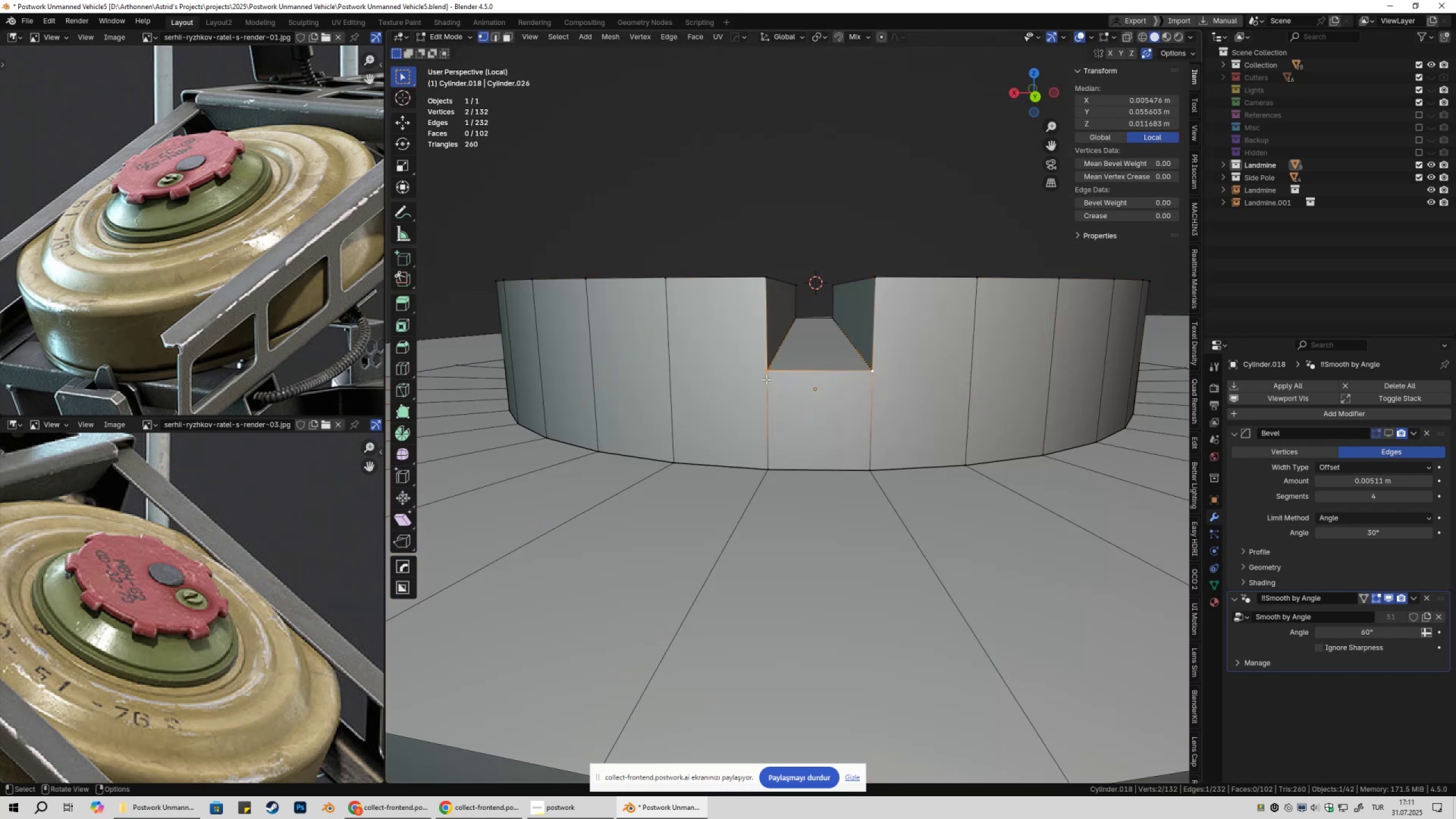 
double_click([766, 379])
 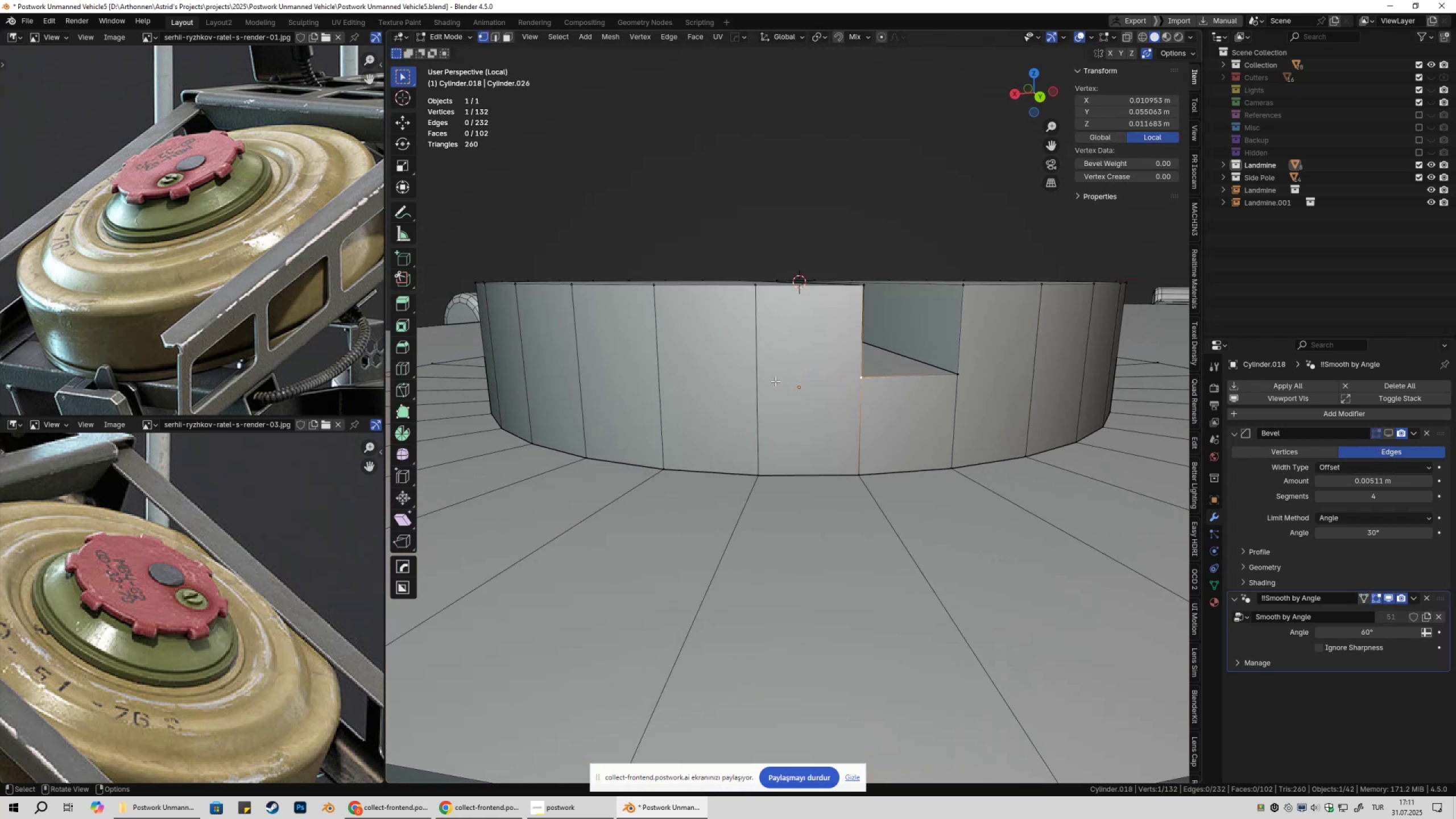 
key(Control+ControlLeft)
 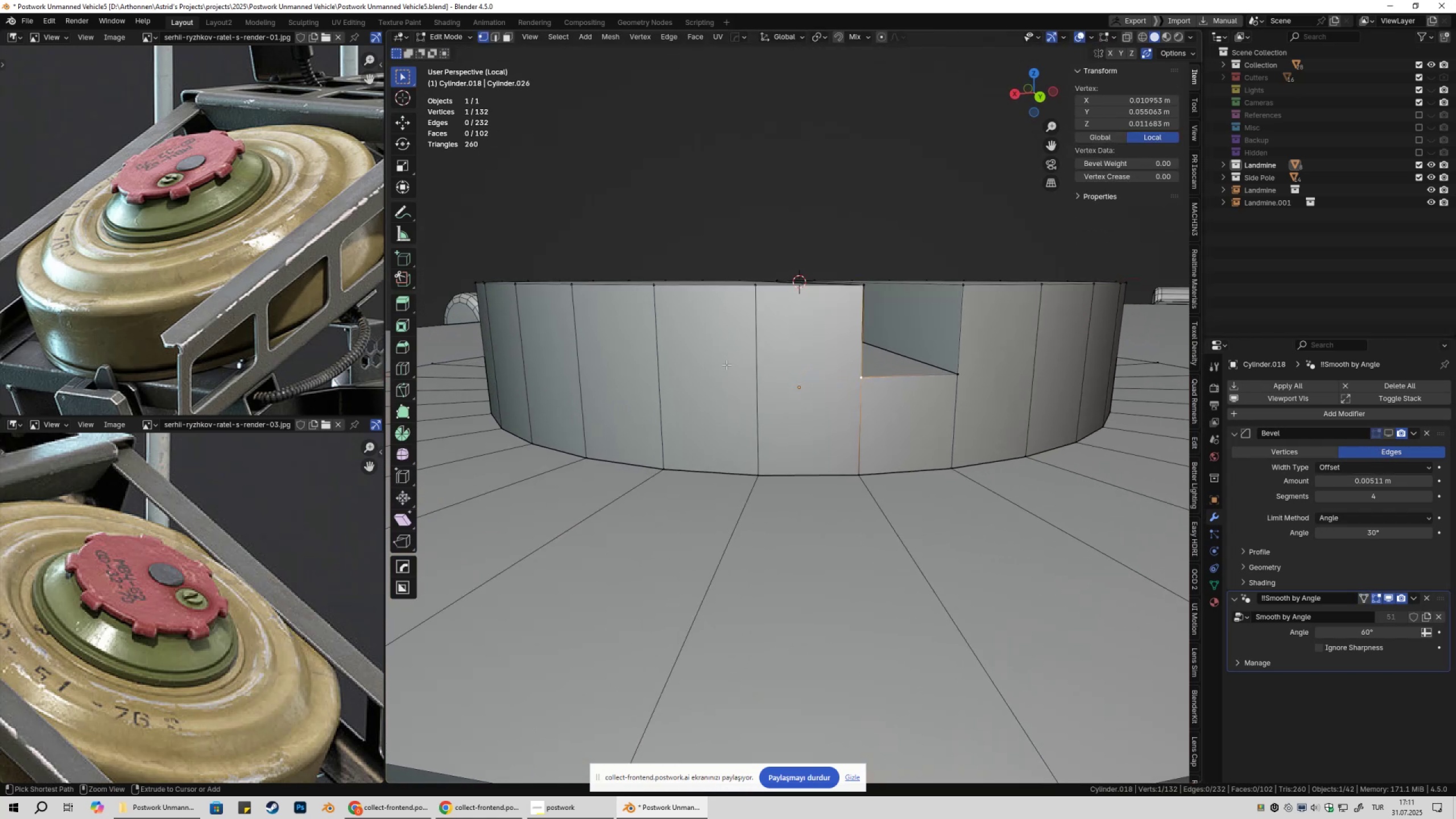 
key(Control+R)
 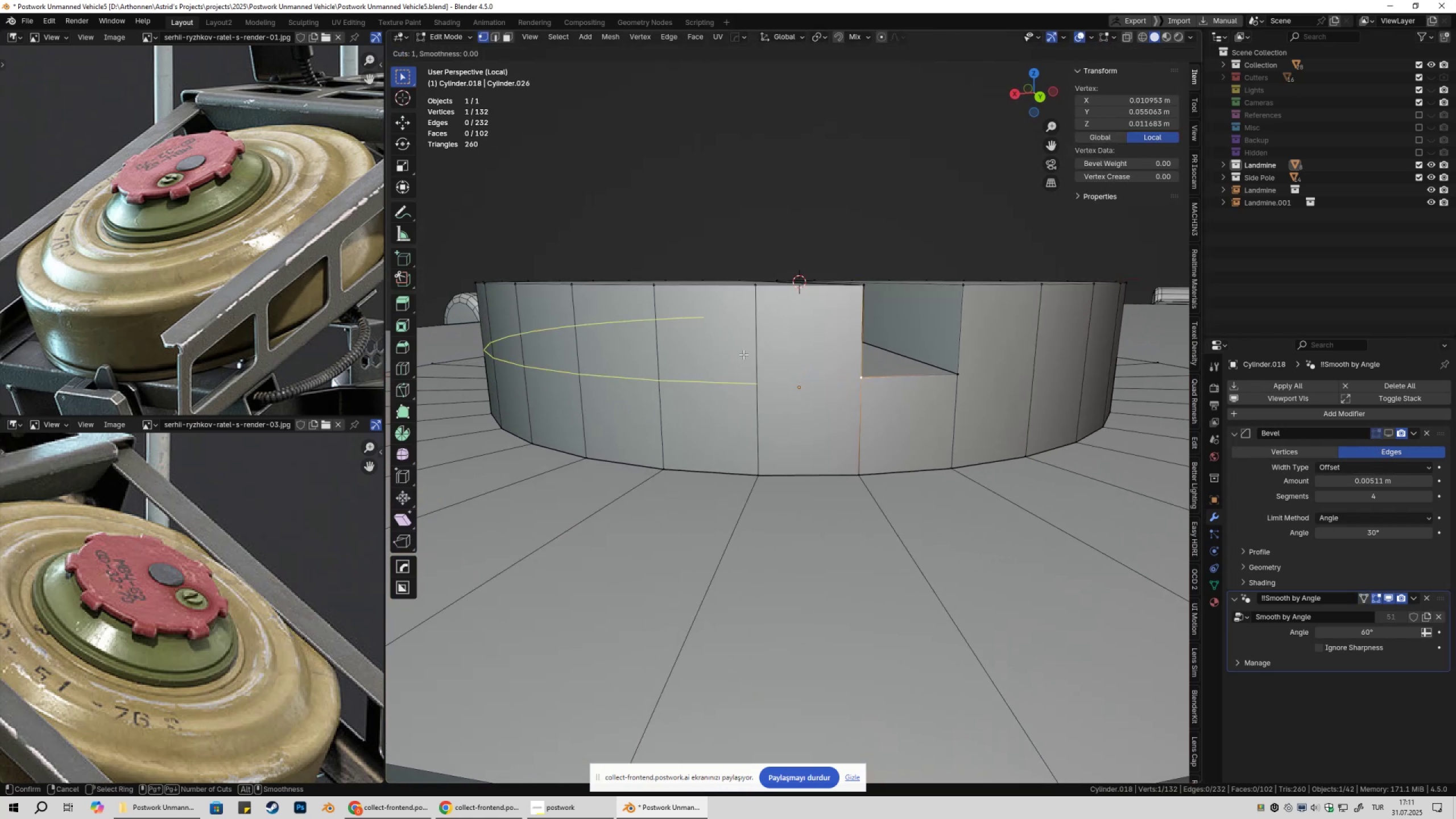 
left_click([743, 354])
 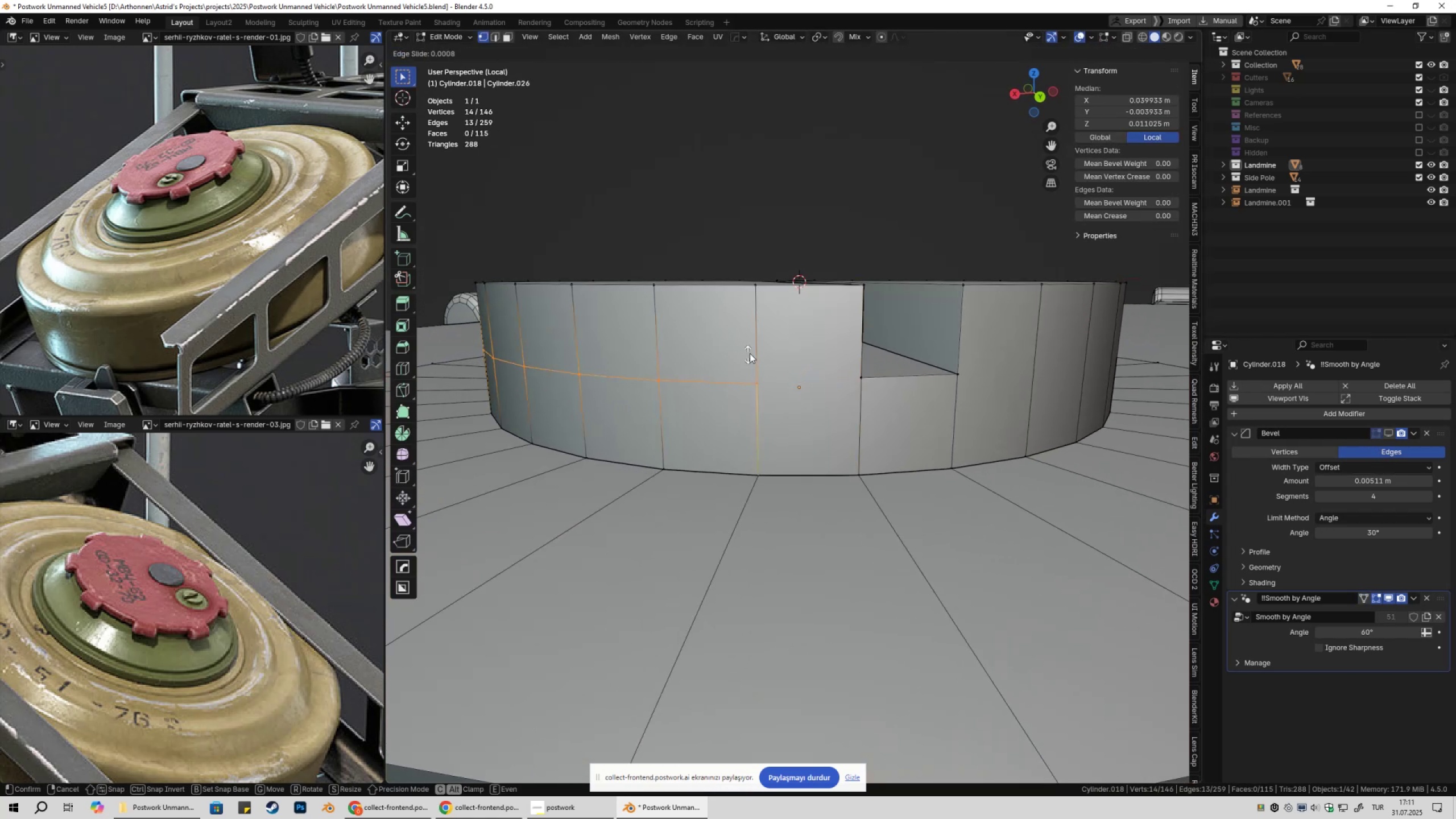 
key(Escape)
 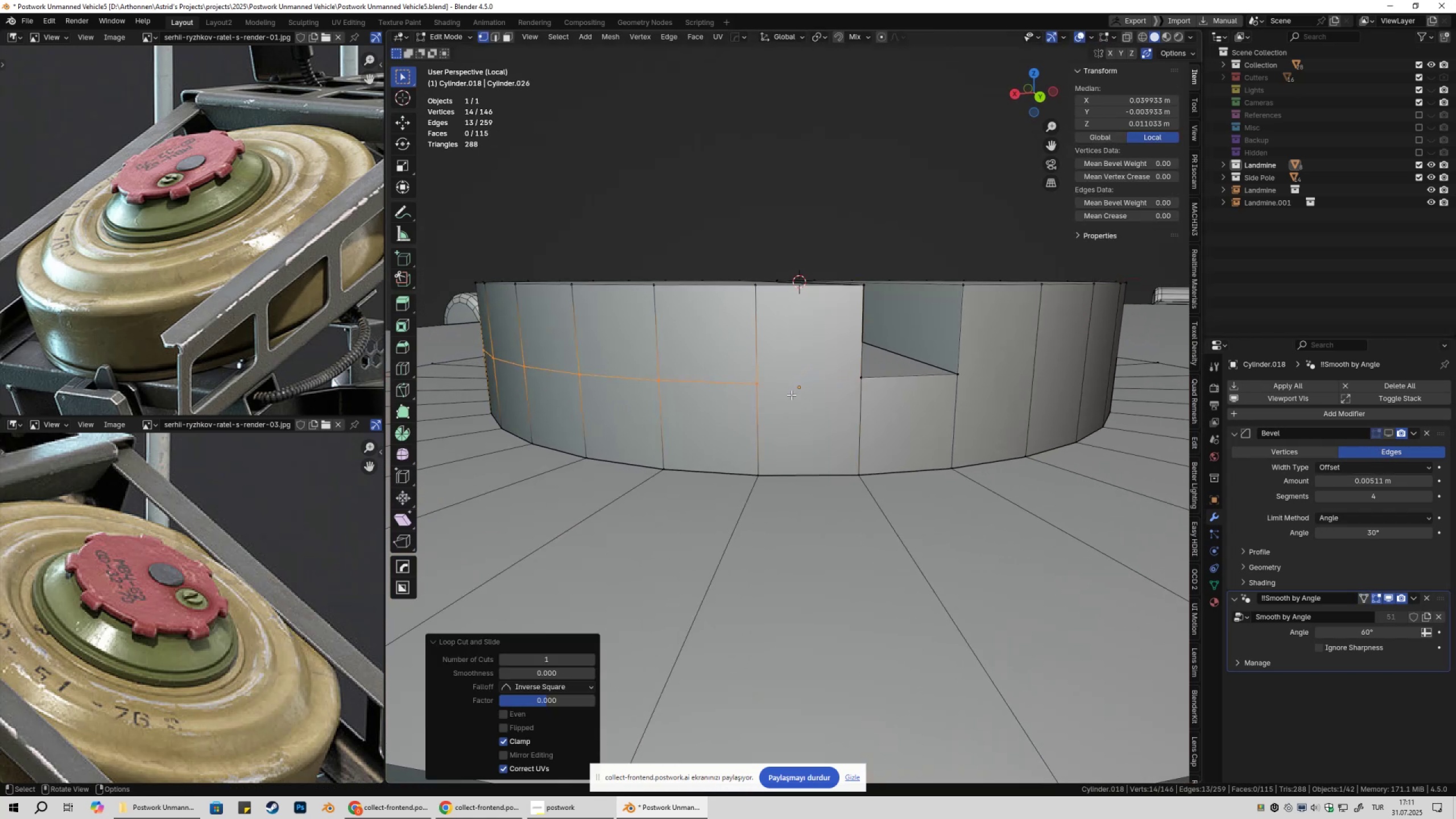 
hold_key(key=ShiftLeft, duration=0.55)
left_click([862, 390])
 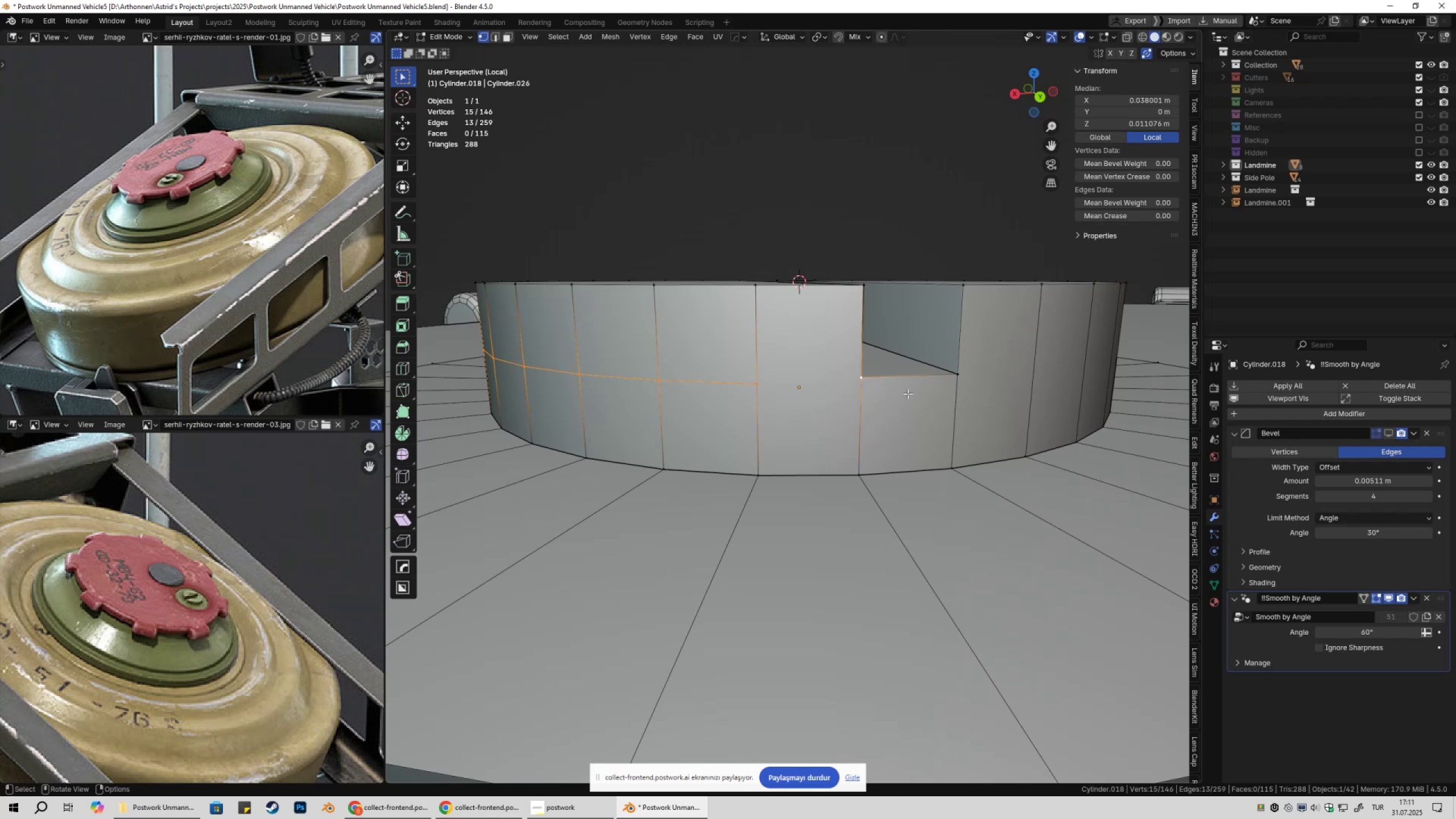 
type(j1)
 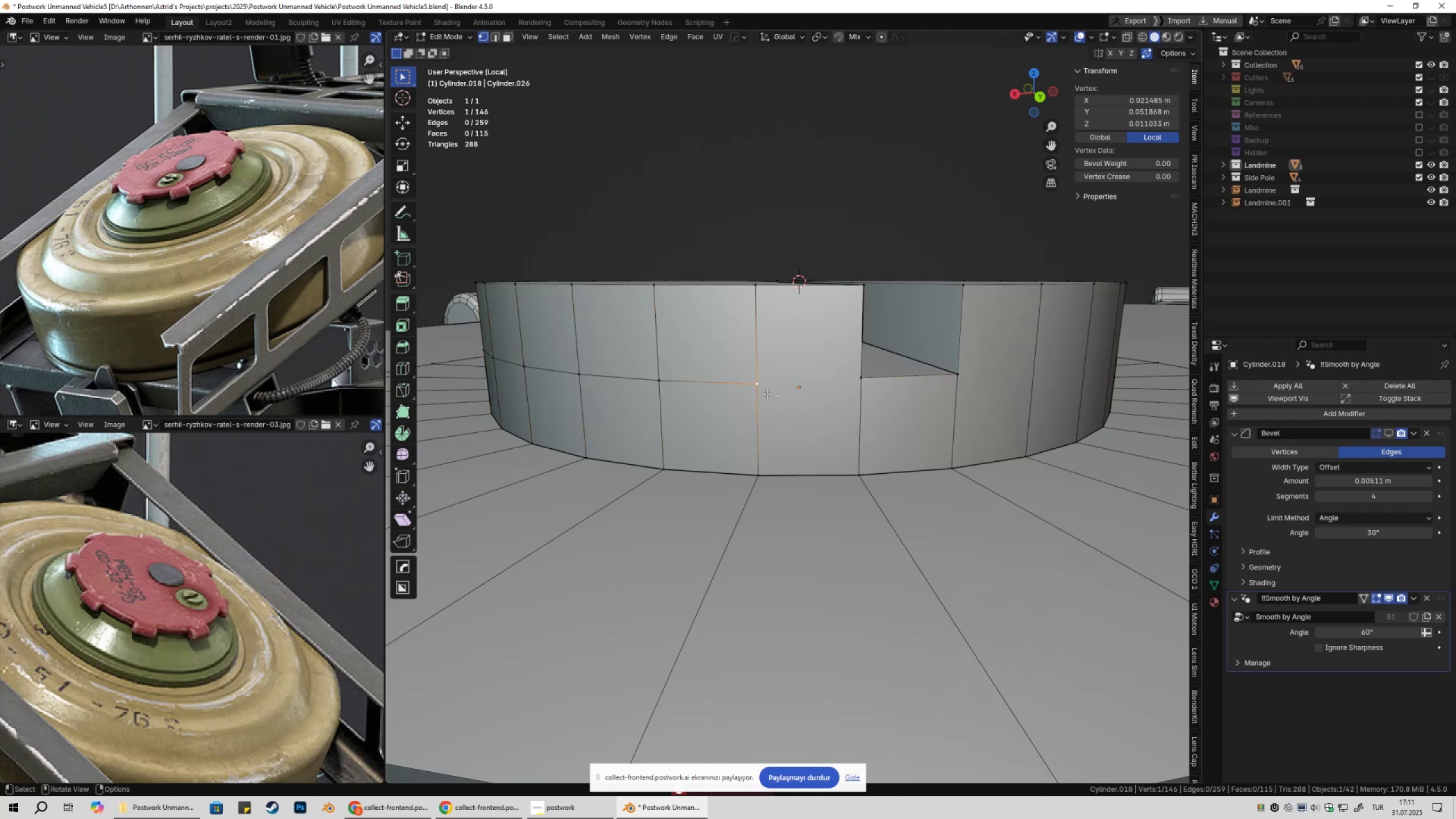 
double_click([767, 394])
 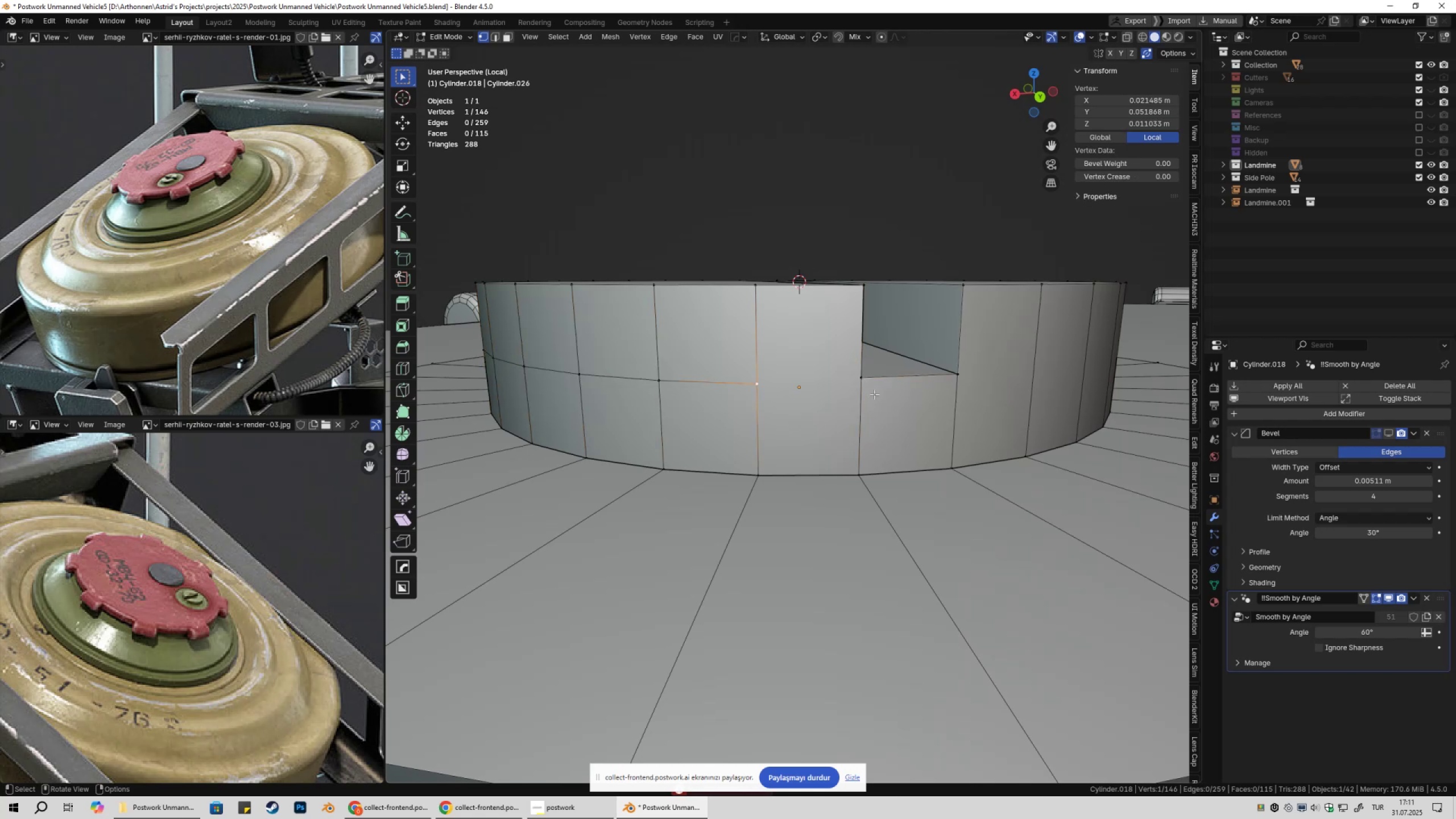 
hold_key(key=ShiftLeft, duration=0.33)
triple_click([874, 394])
 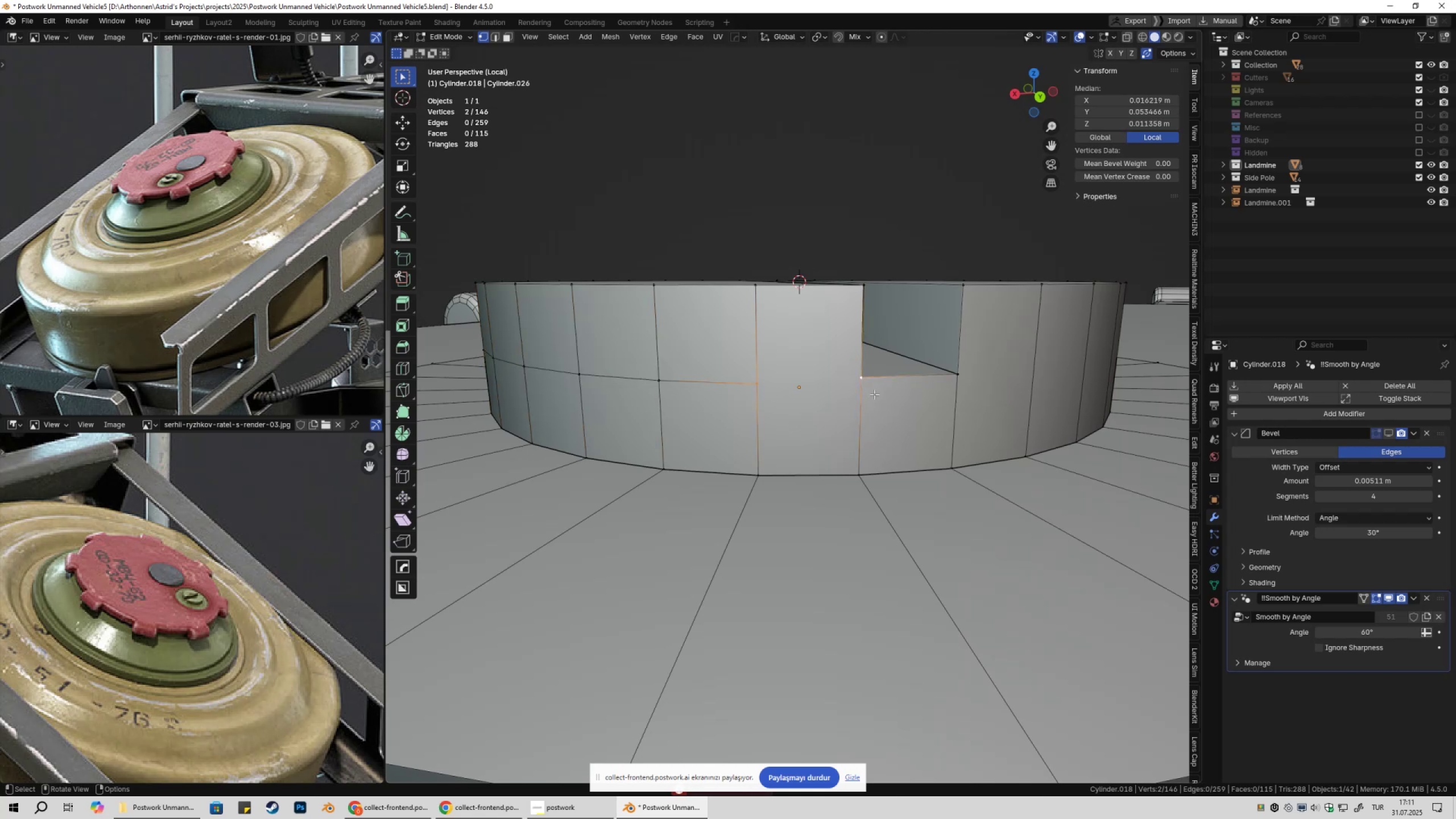 
type(j2)
 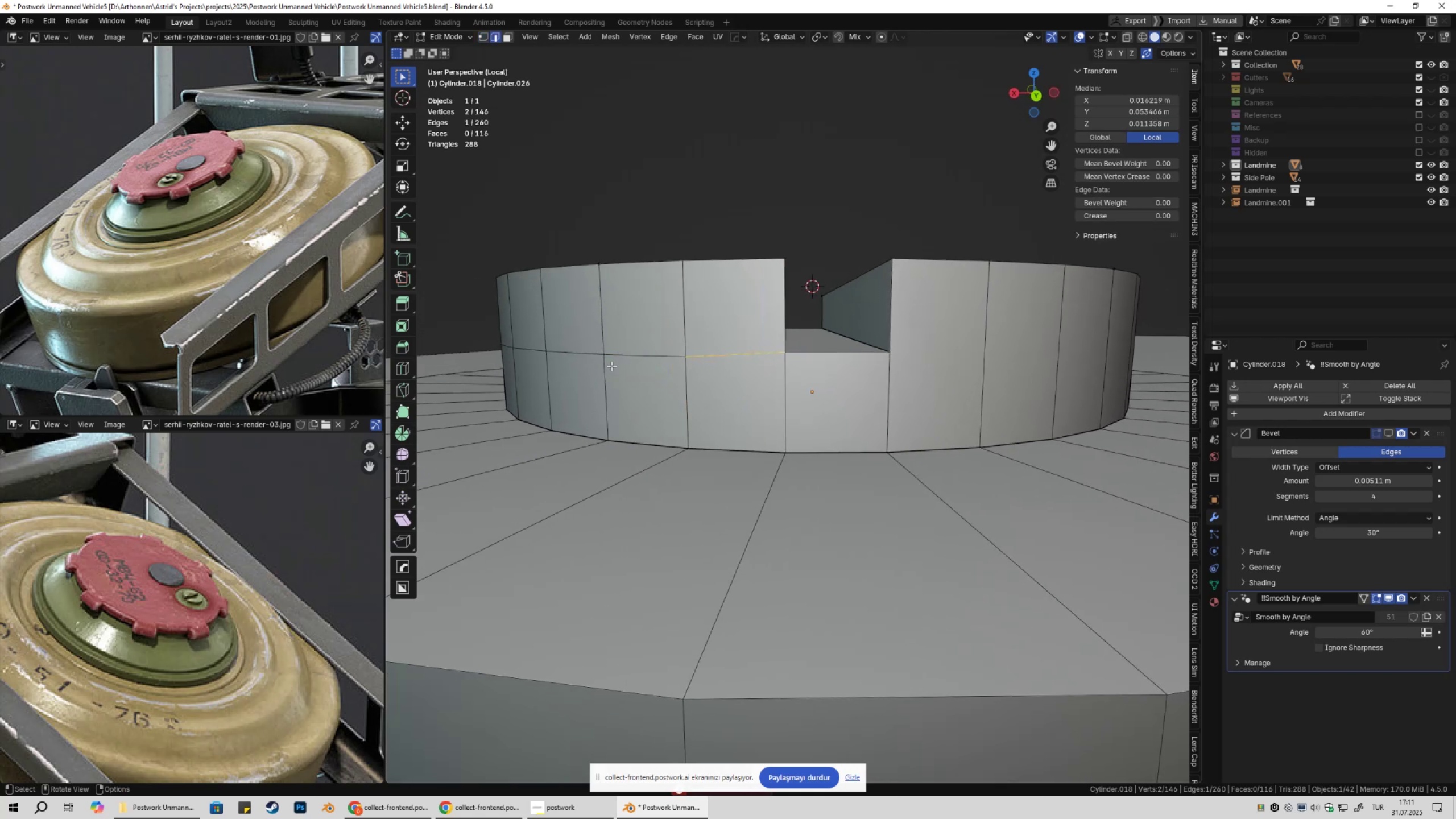 
hold_key(key=AltLeft, duration=0.38)
left_click([572, 357])
 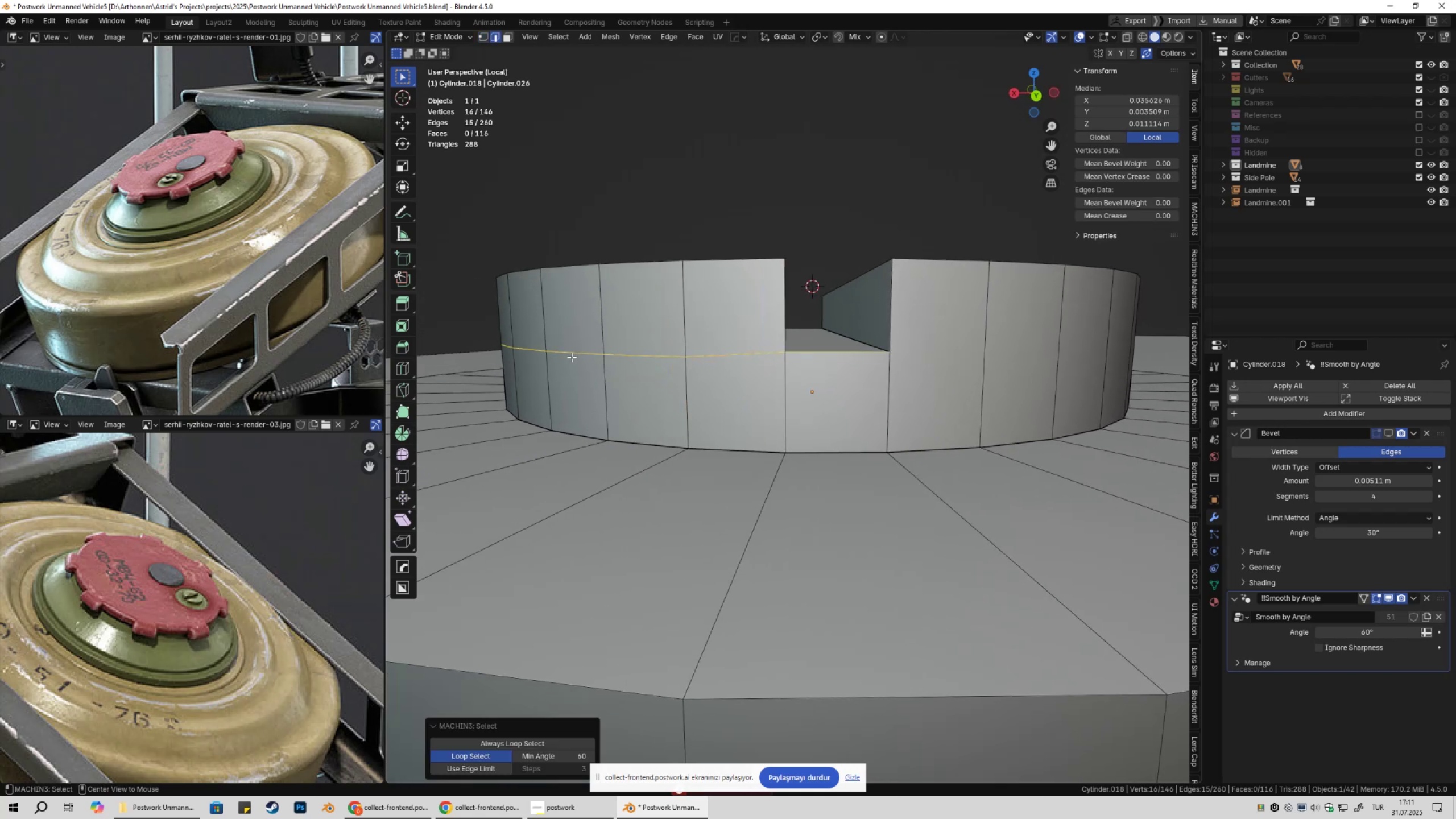 
key(Alt+AltLeft)
 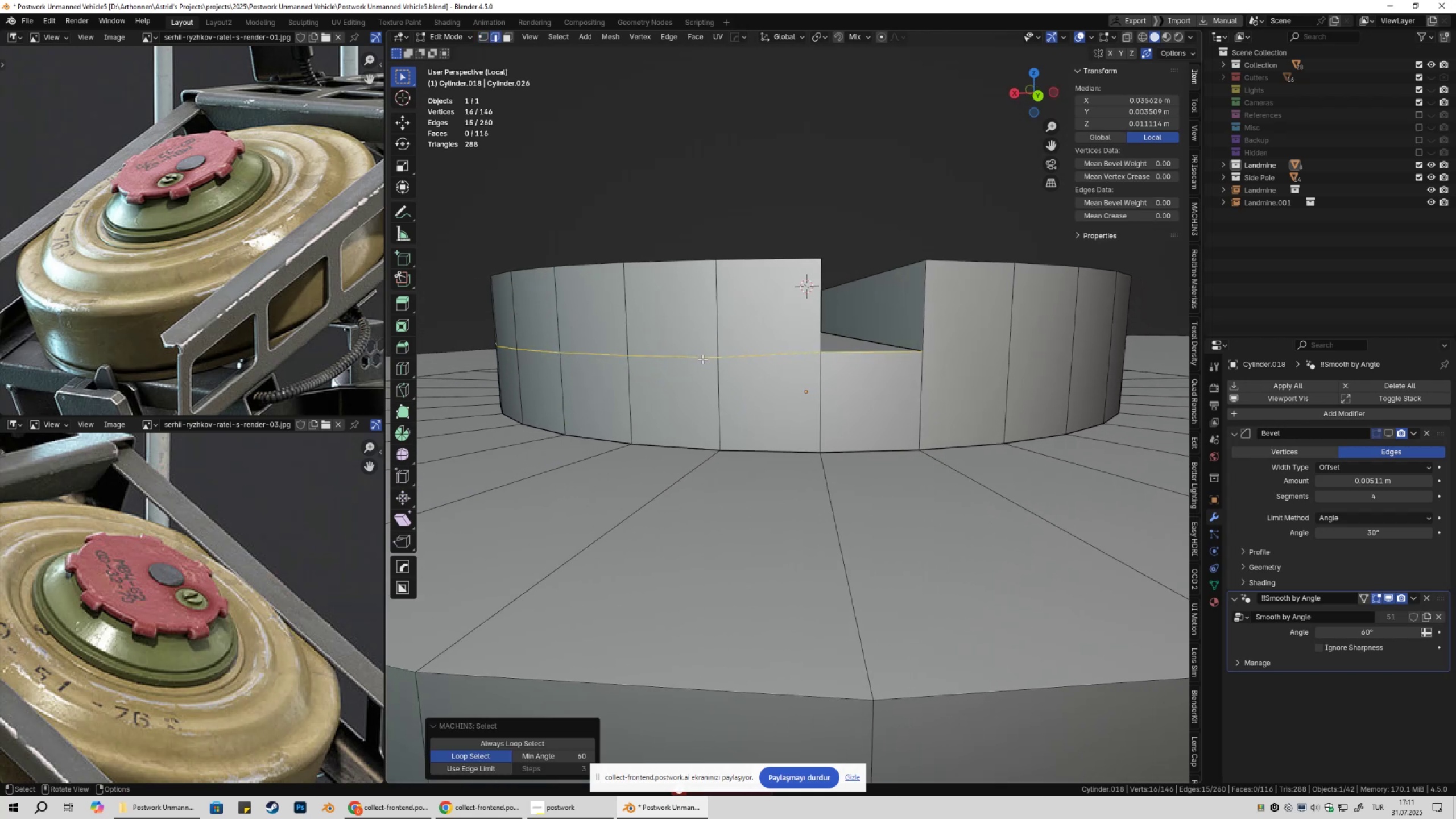 
left_click([766, 373])
 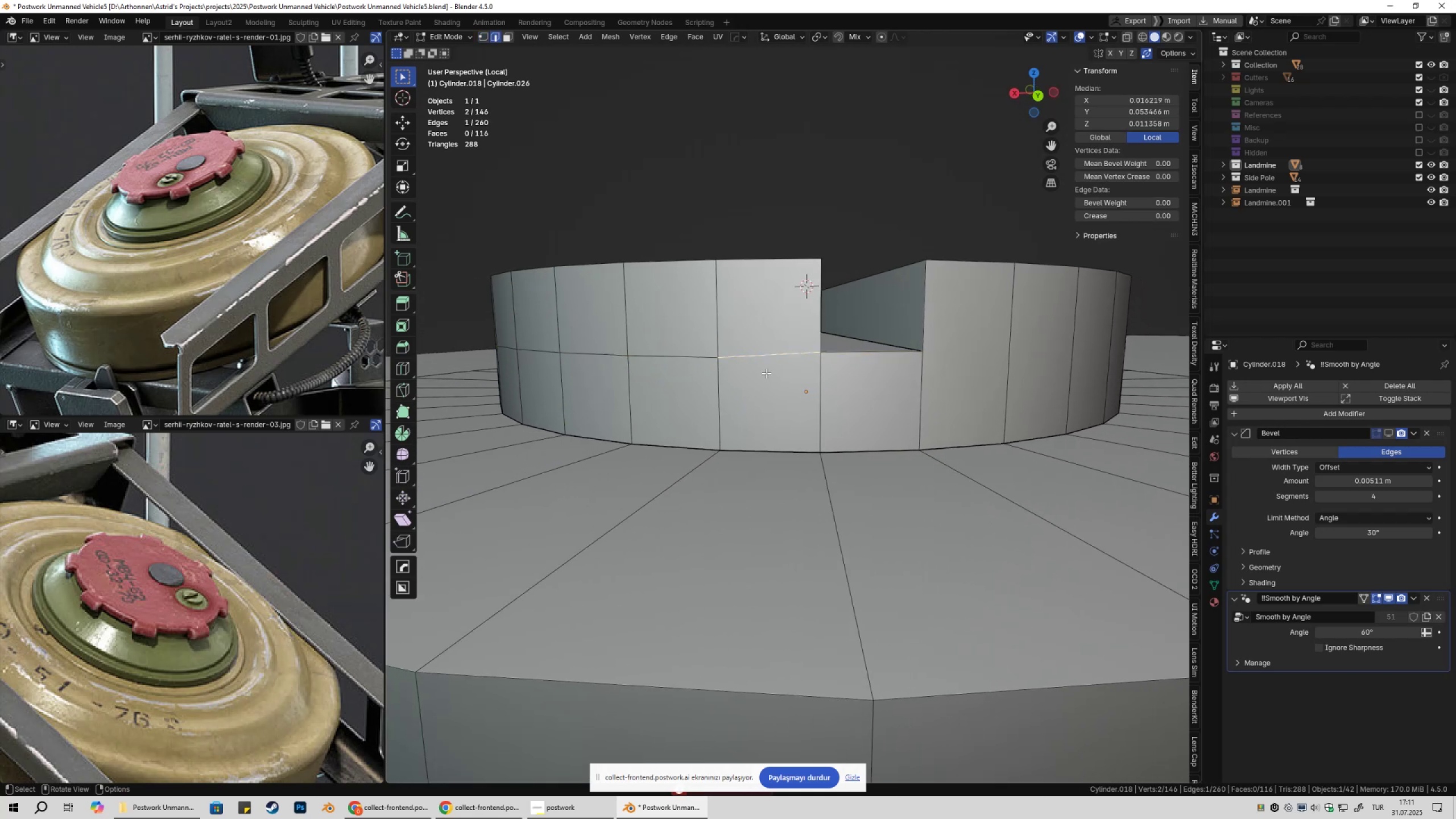 
key(Control+Z)
 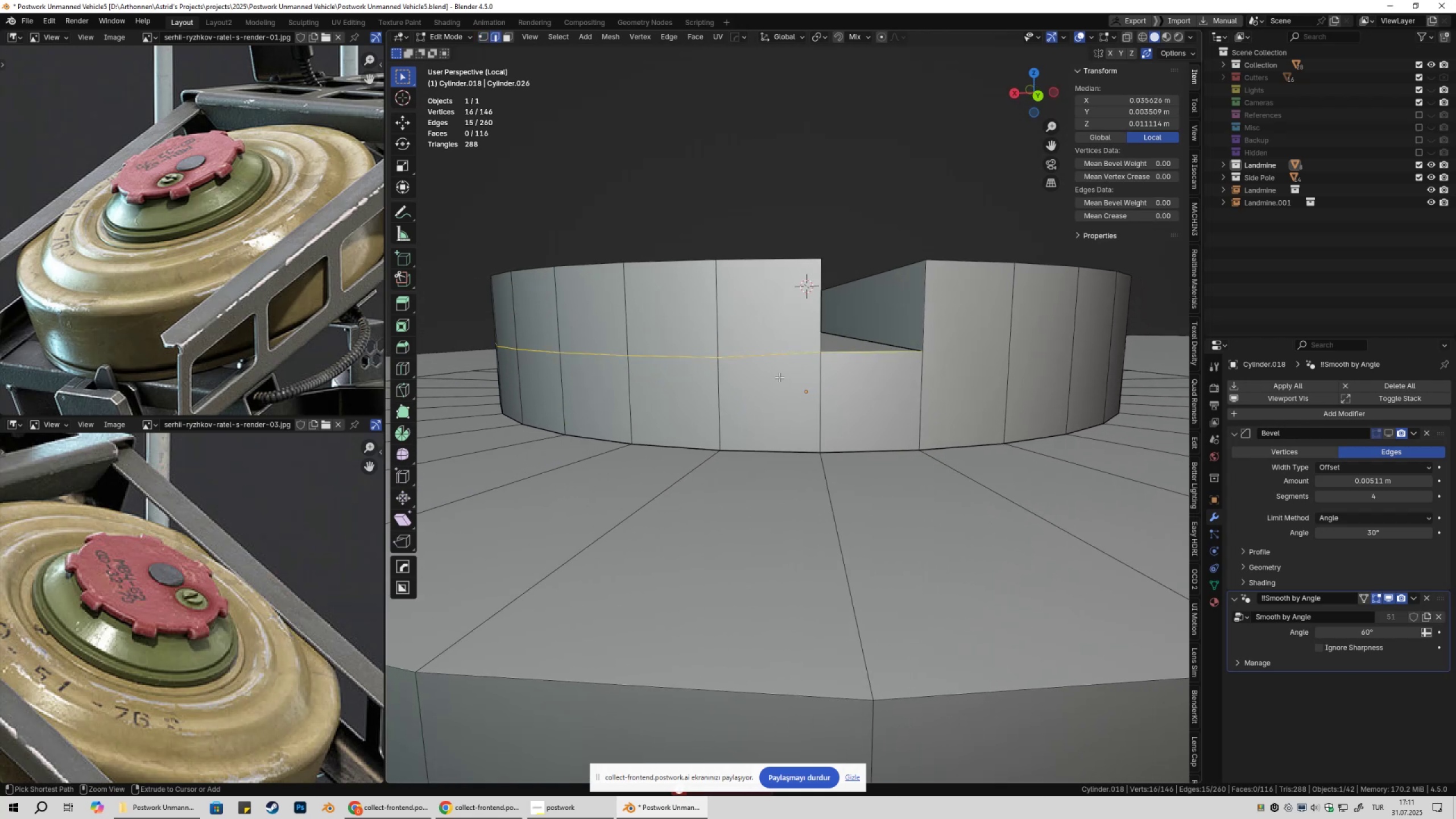 
key(Control+Z)
 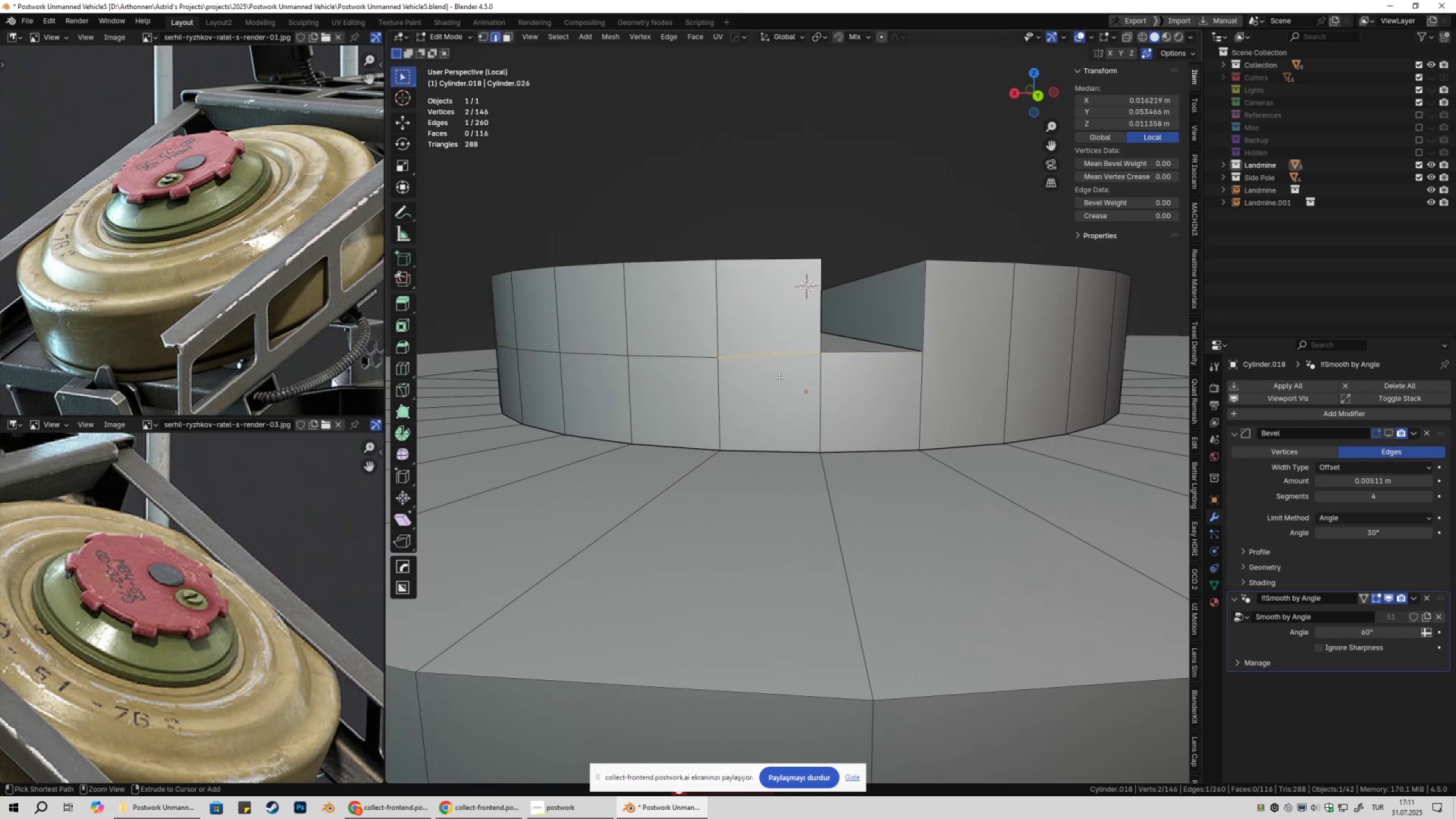 
key(Control+Z)
 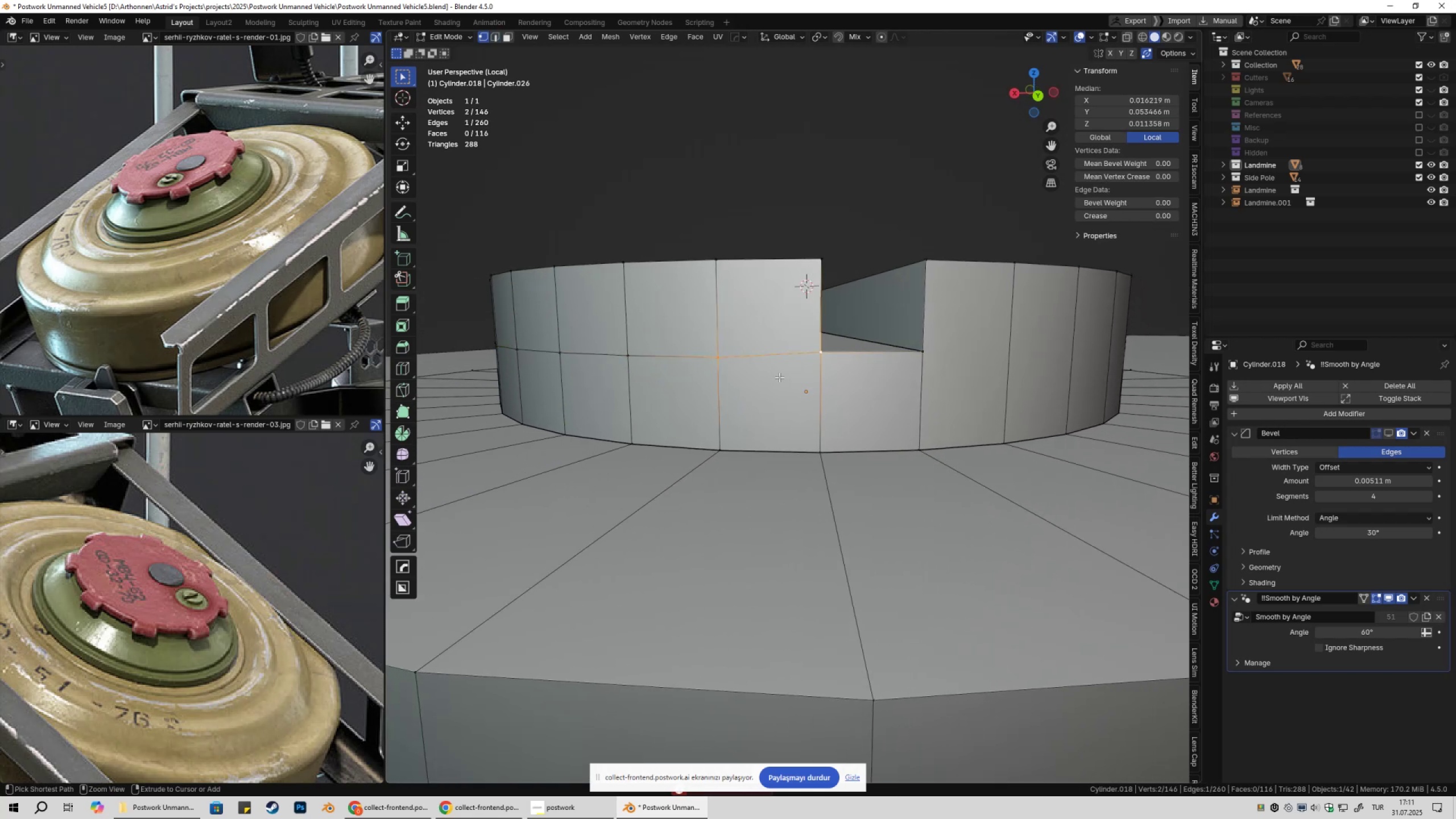 
key(Control+Z)
 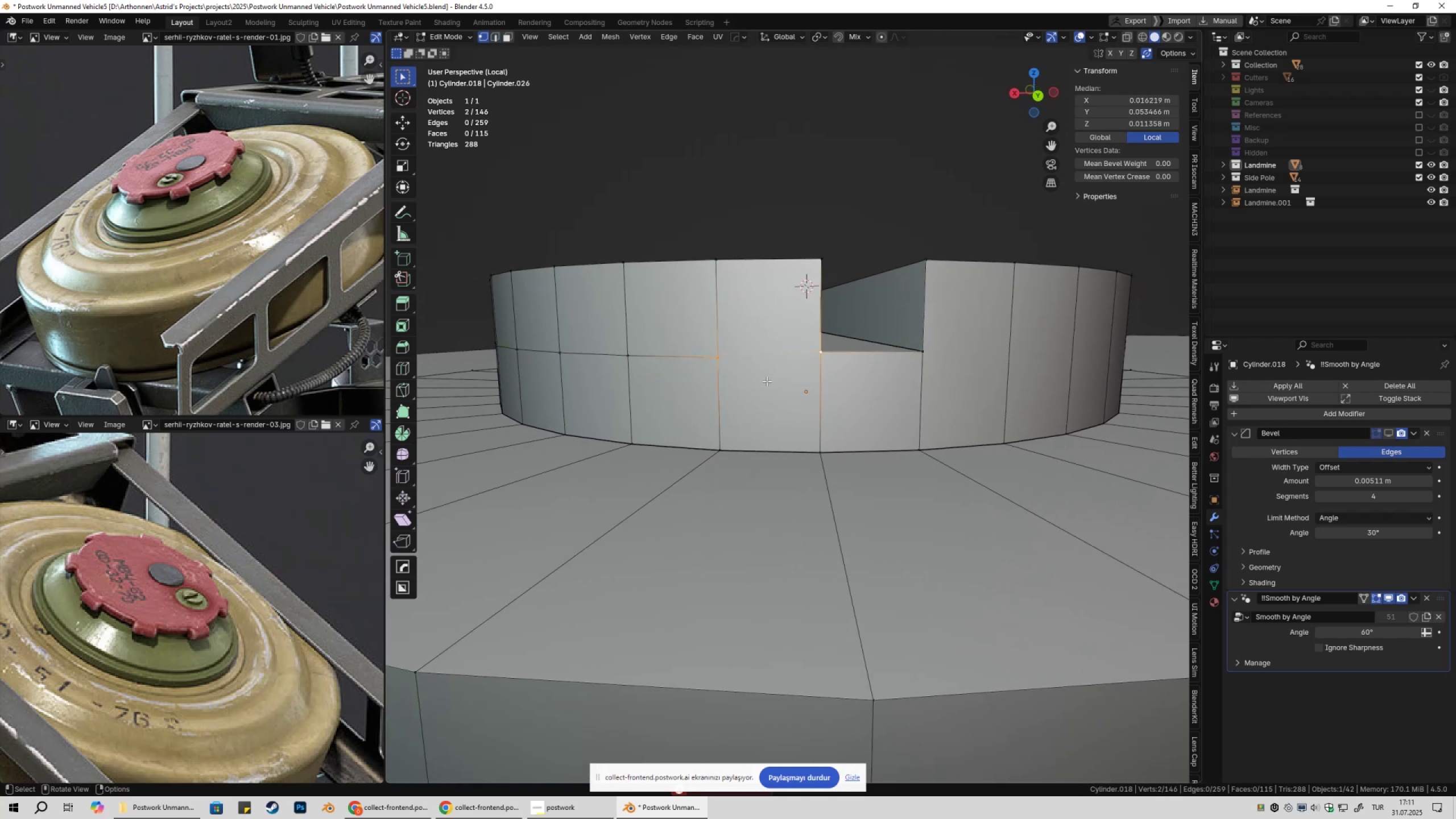 
key(2)
 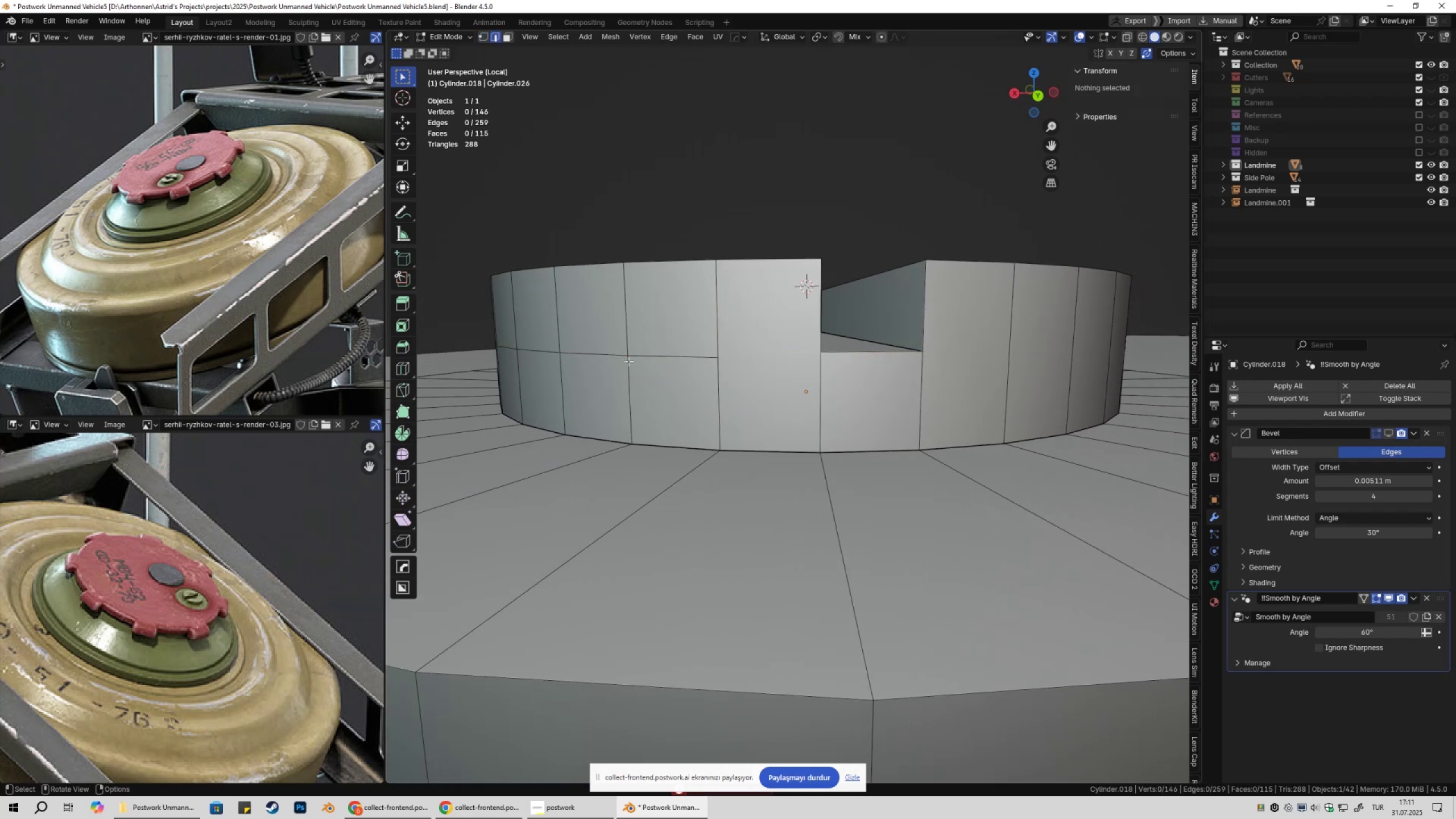 
hold_key(key=AltLeft, duration=0.31)
left_click([597, 356])
 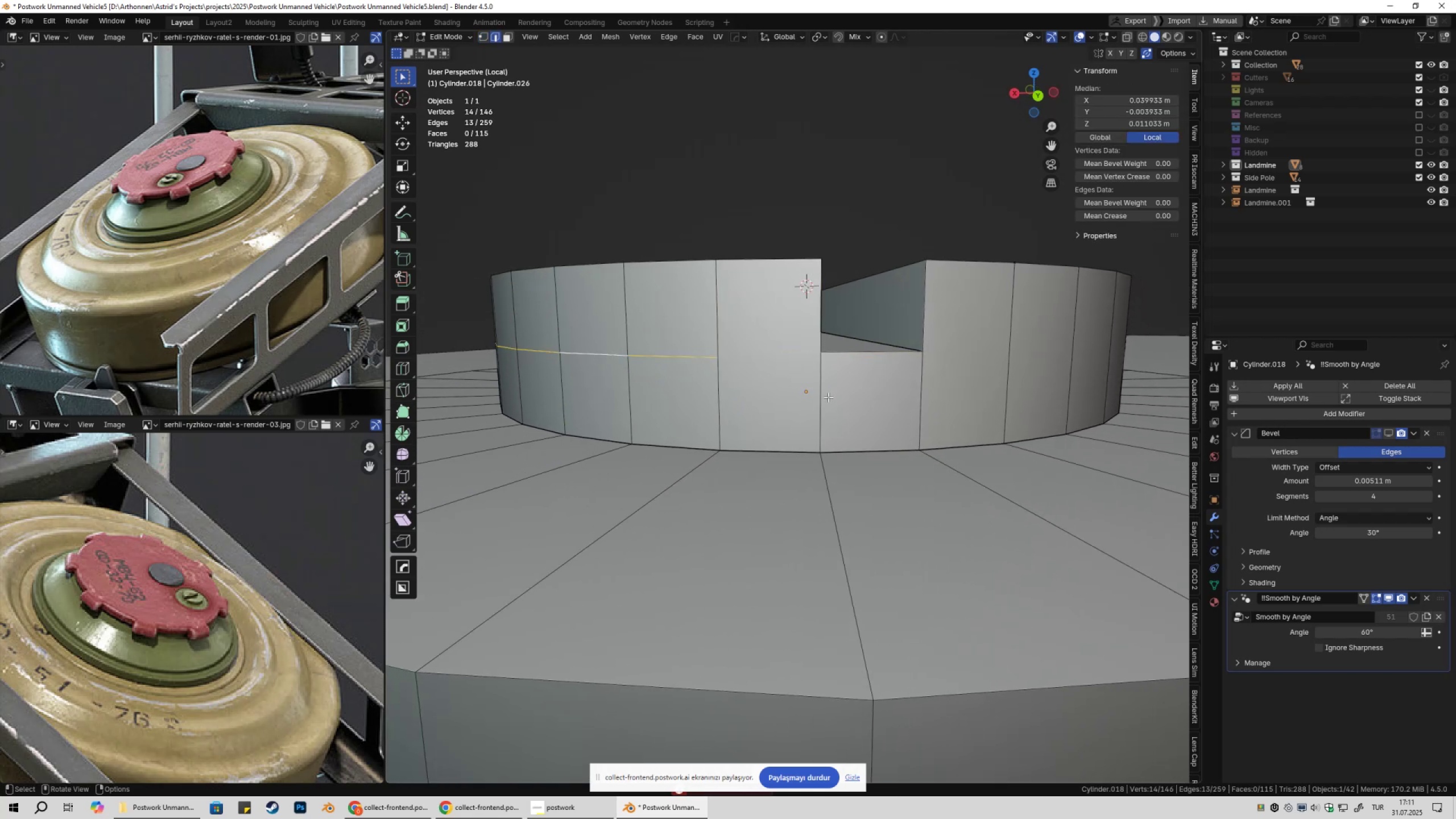 
type(gz)
 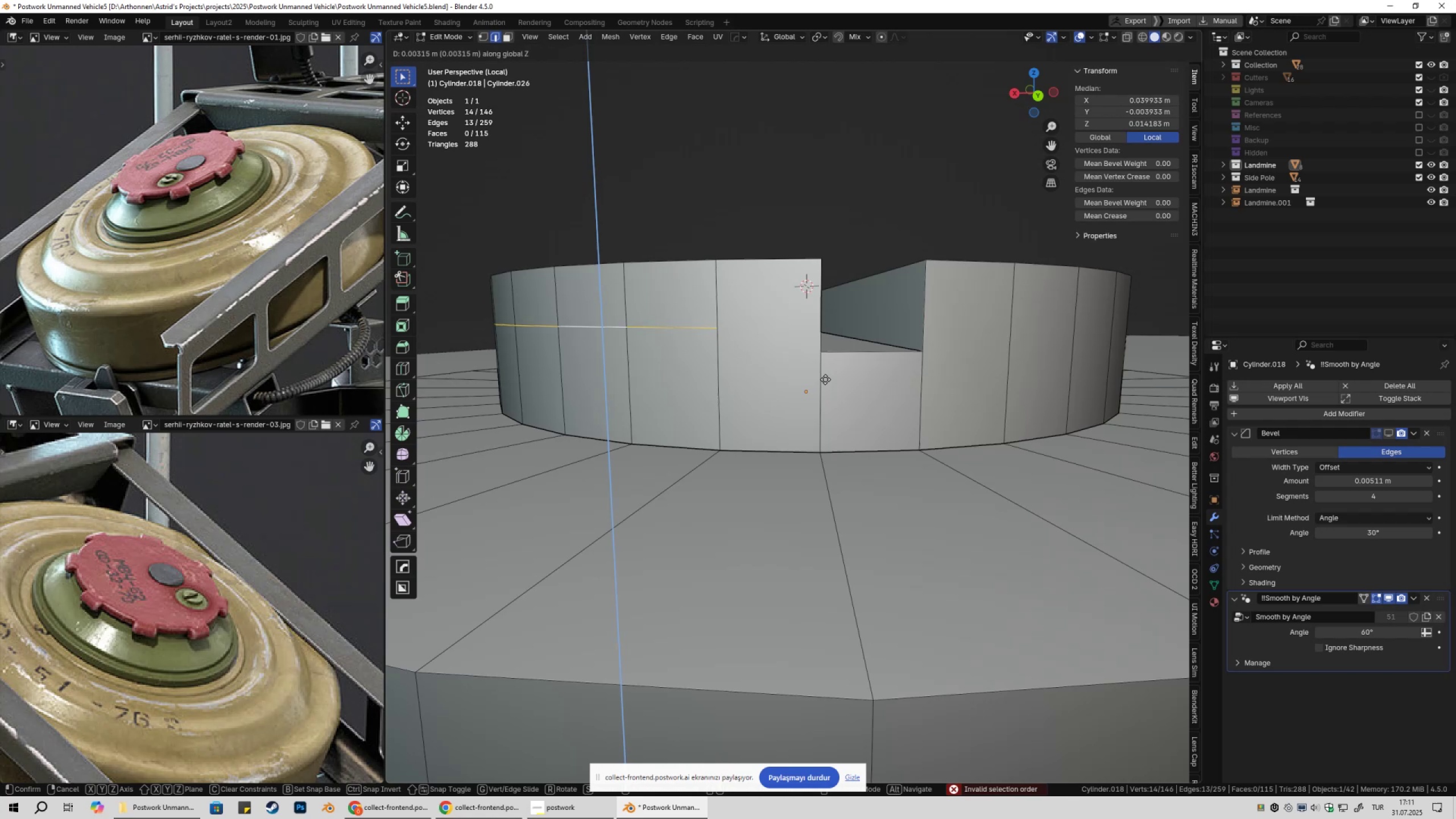 
hold_key(key=ControlLeft, duration=0.47)
left_click([820, 359])
 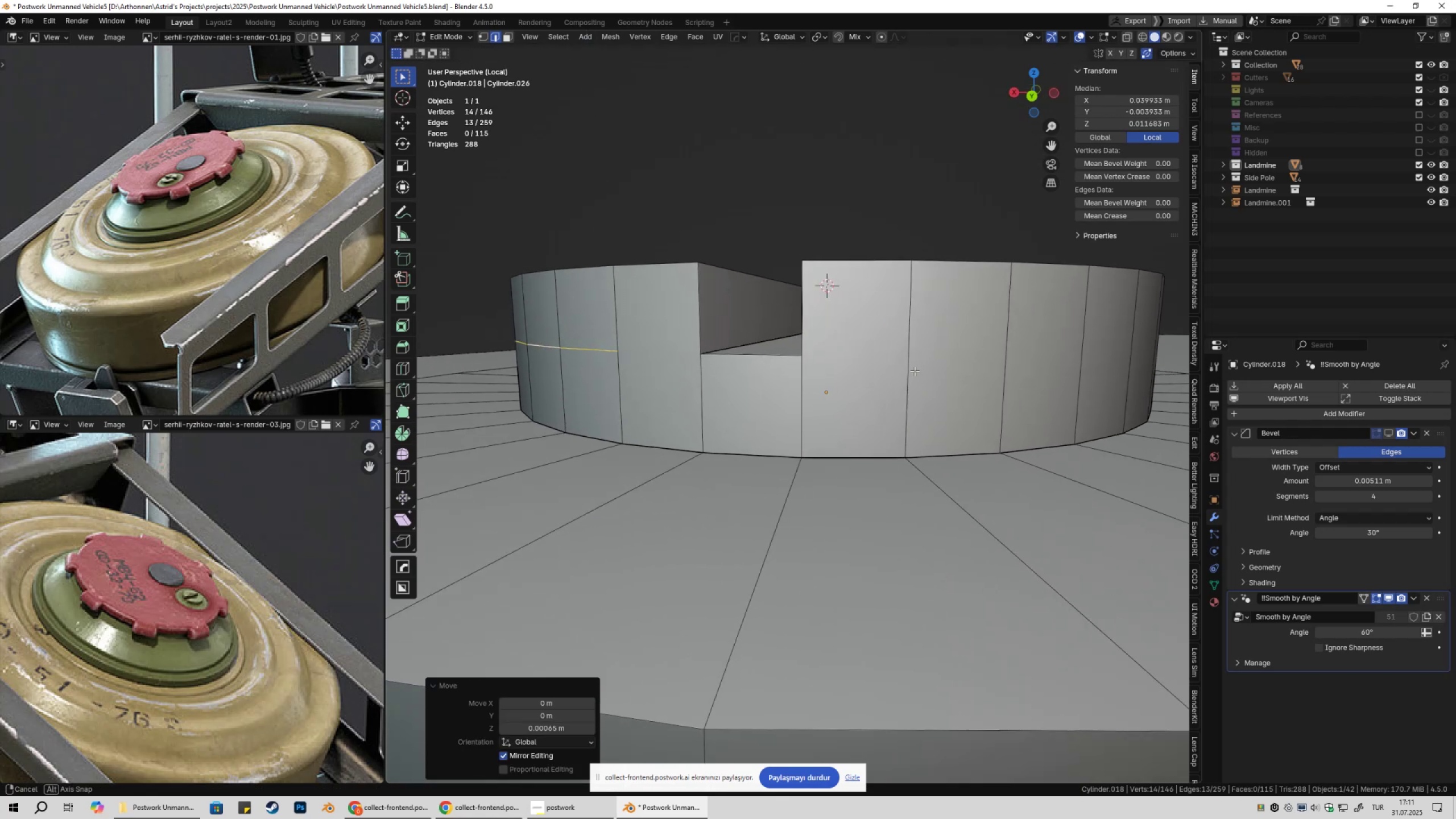 
key(Control+ControlLeft)
 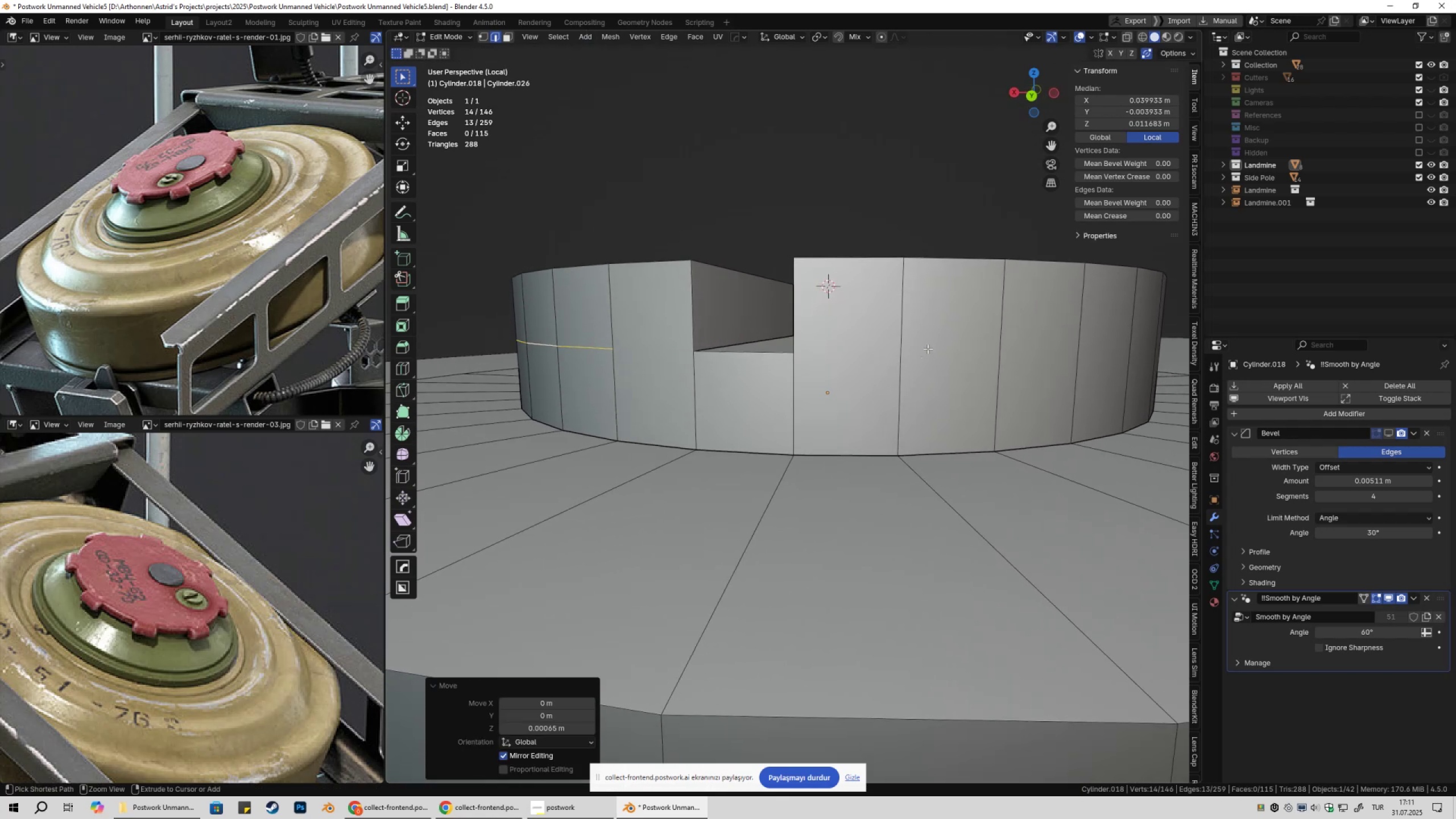 
key(Control+R)
 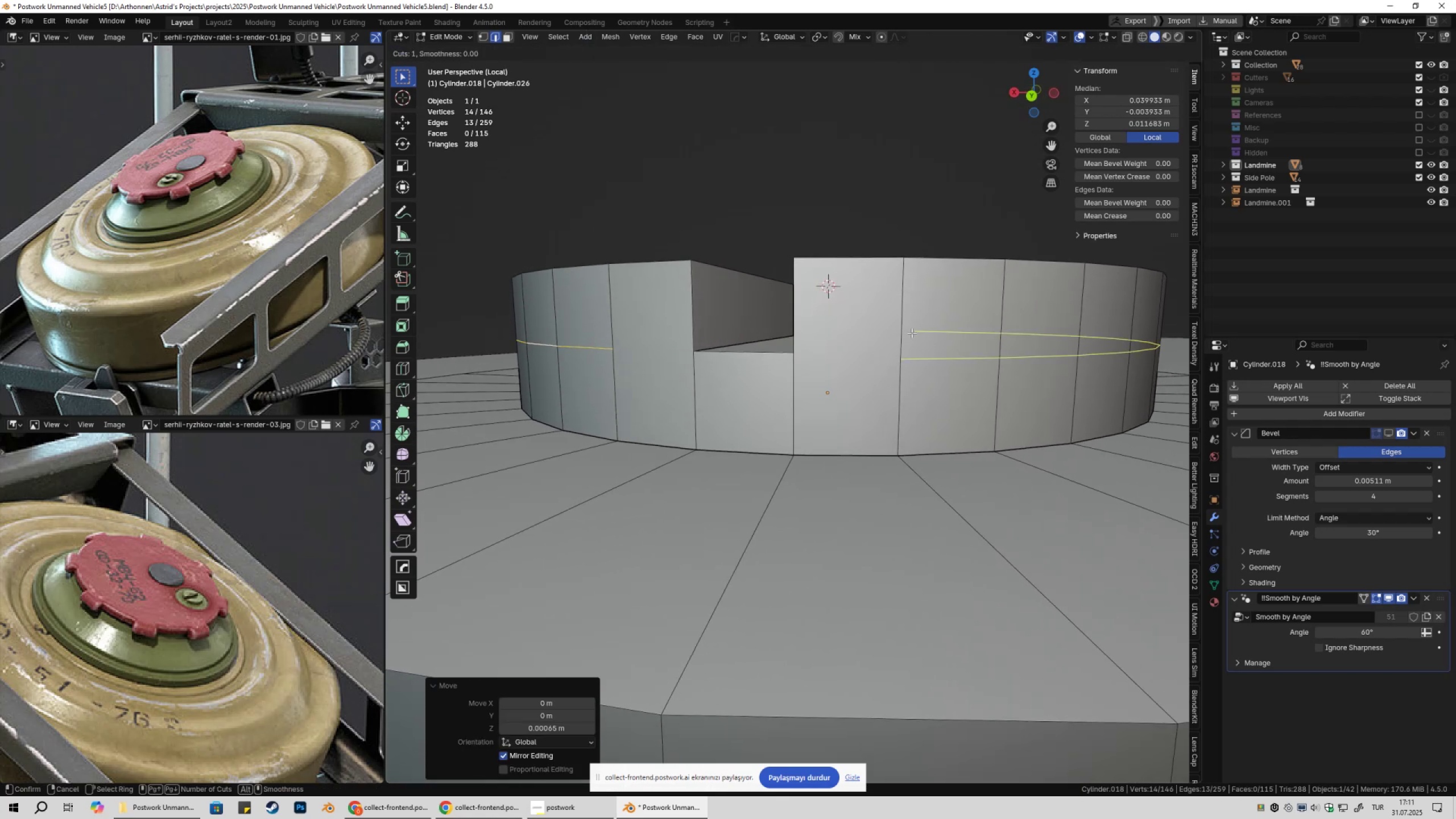 
left_click([912, 333])
 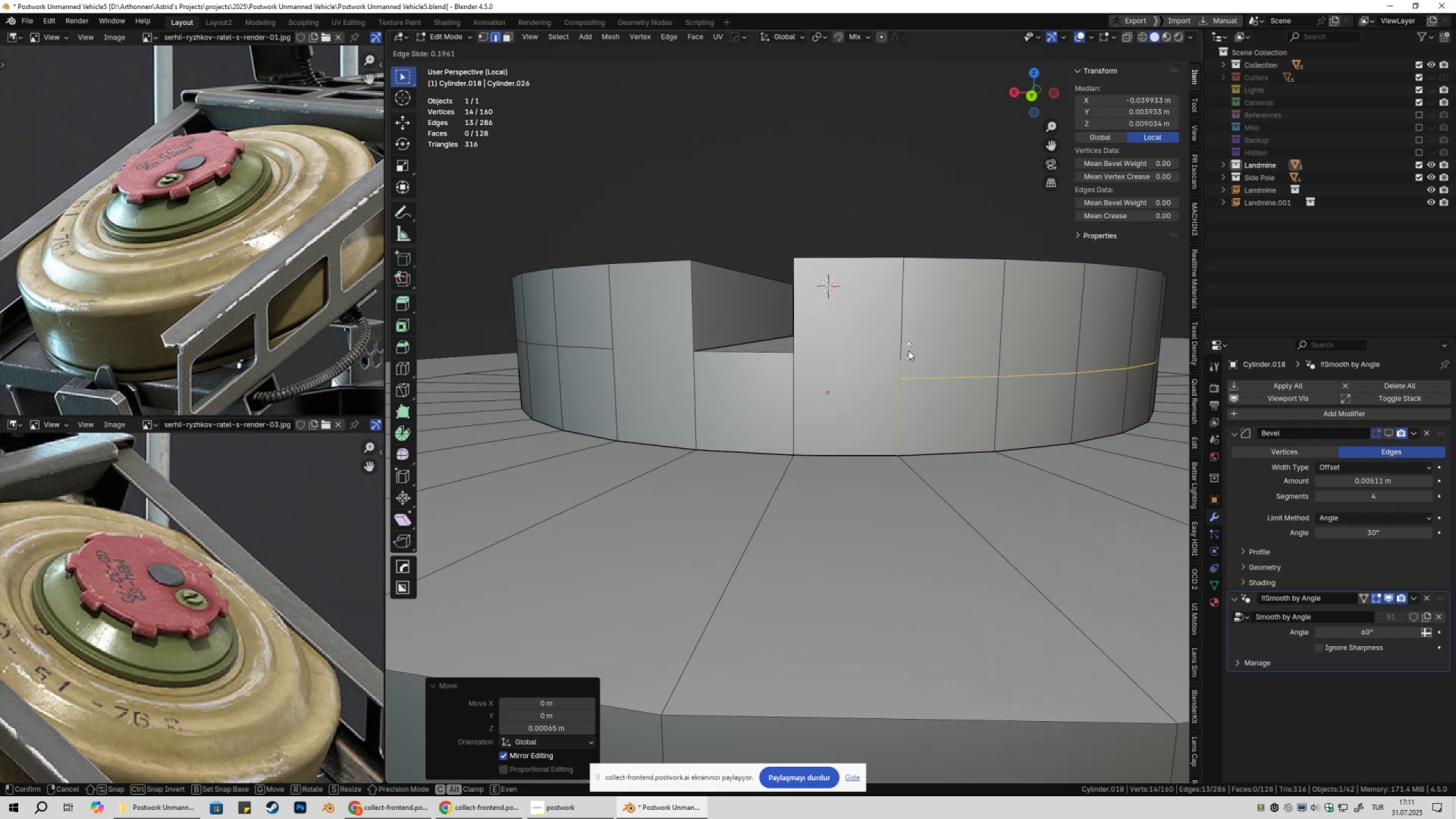 
key(Escape)
type(gz)
 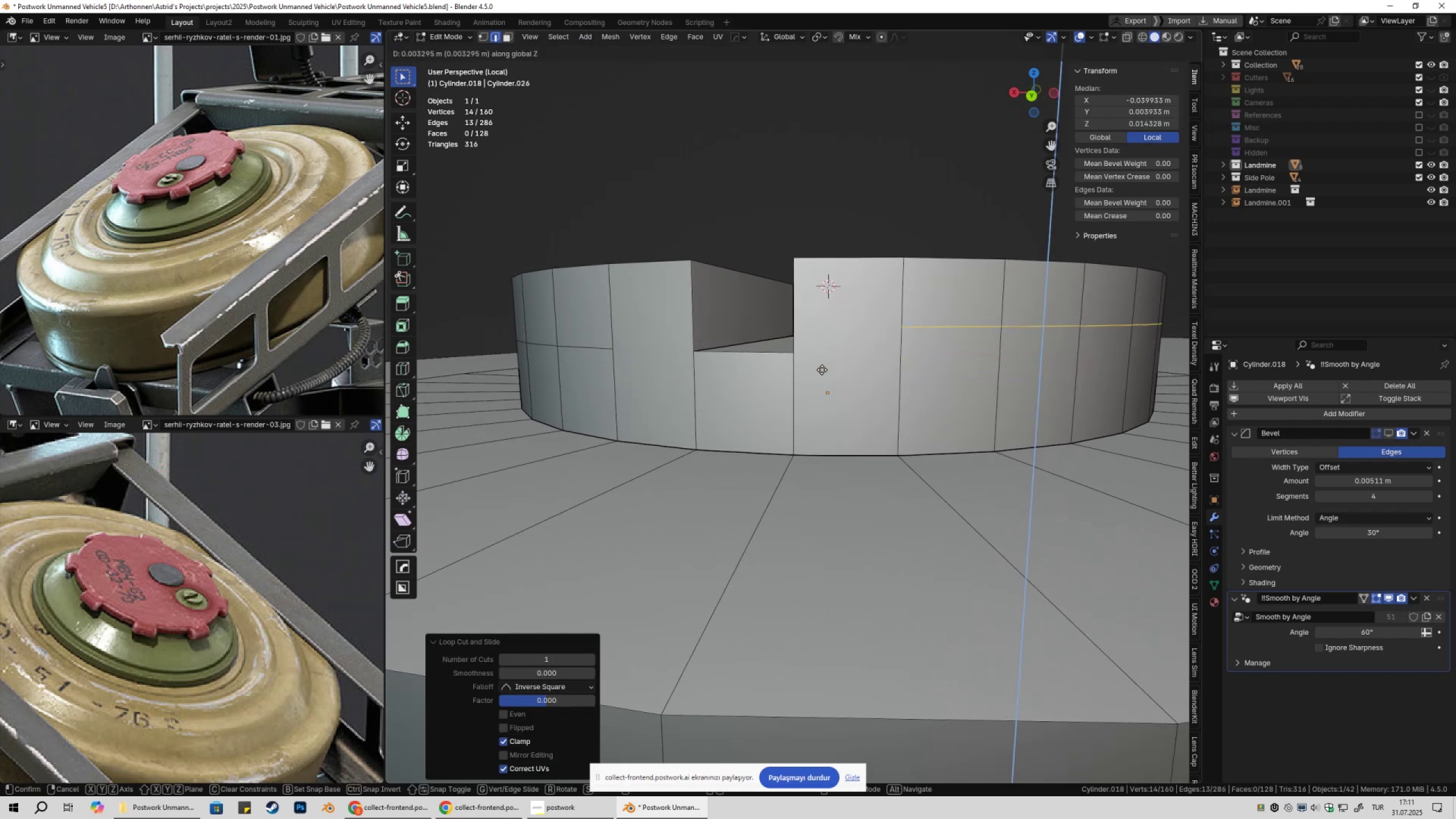 
hold_key(key=ControlLeft, duration=1.14)
left_click([793, 353])
 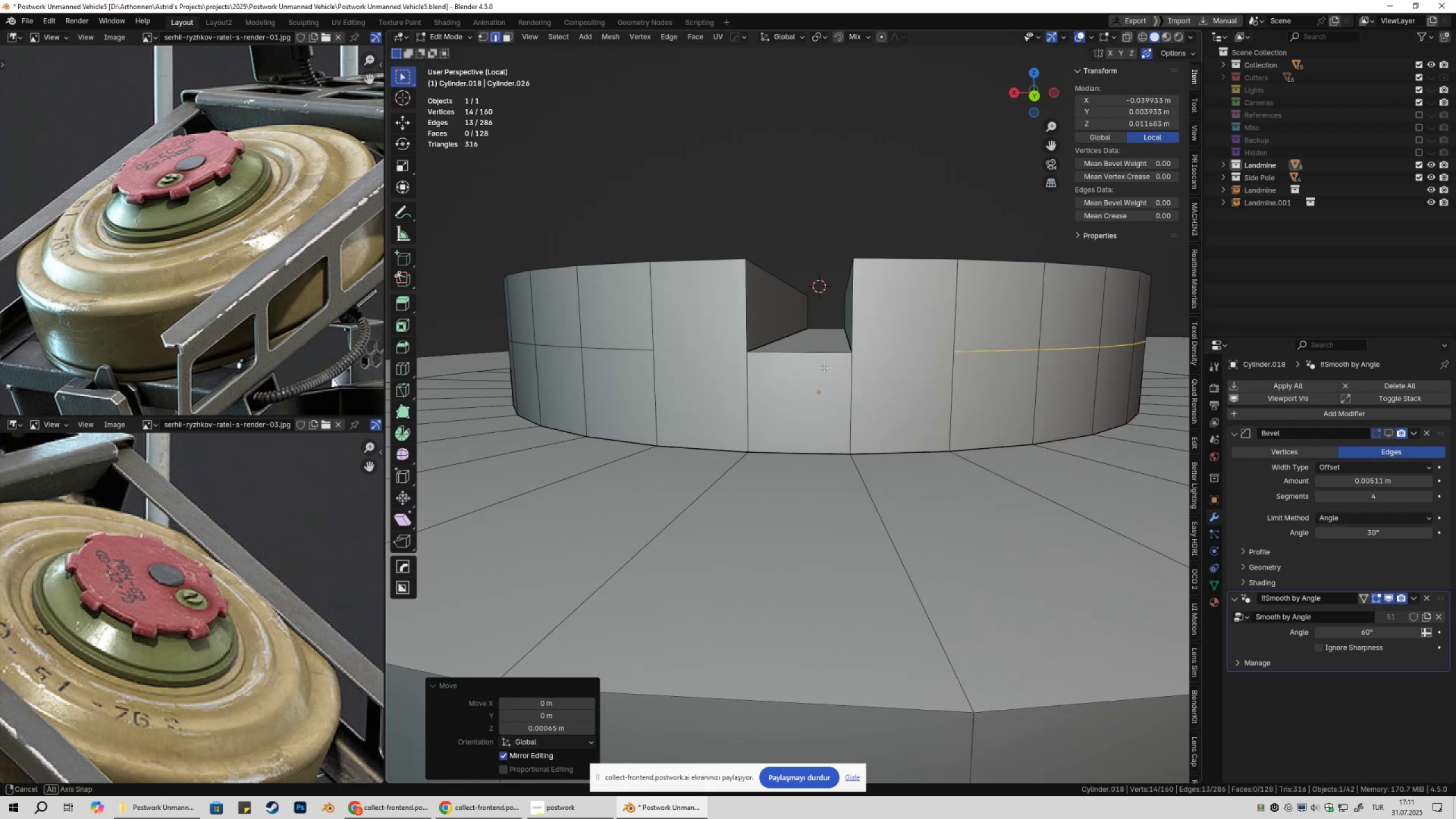 
key(1)
 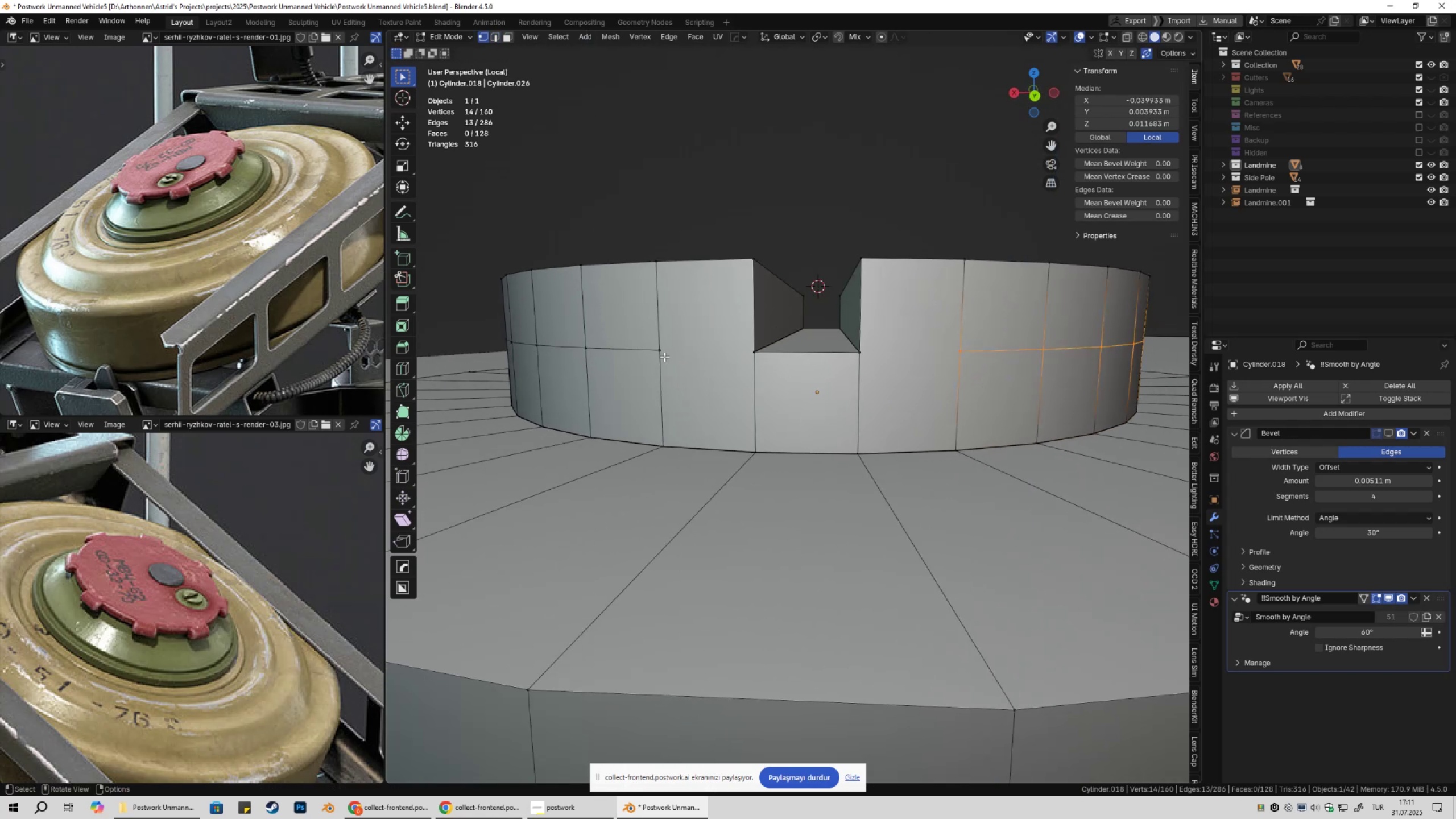 
left_click([664, 357])
 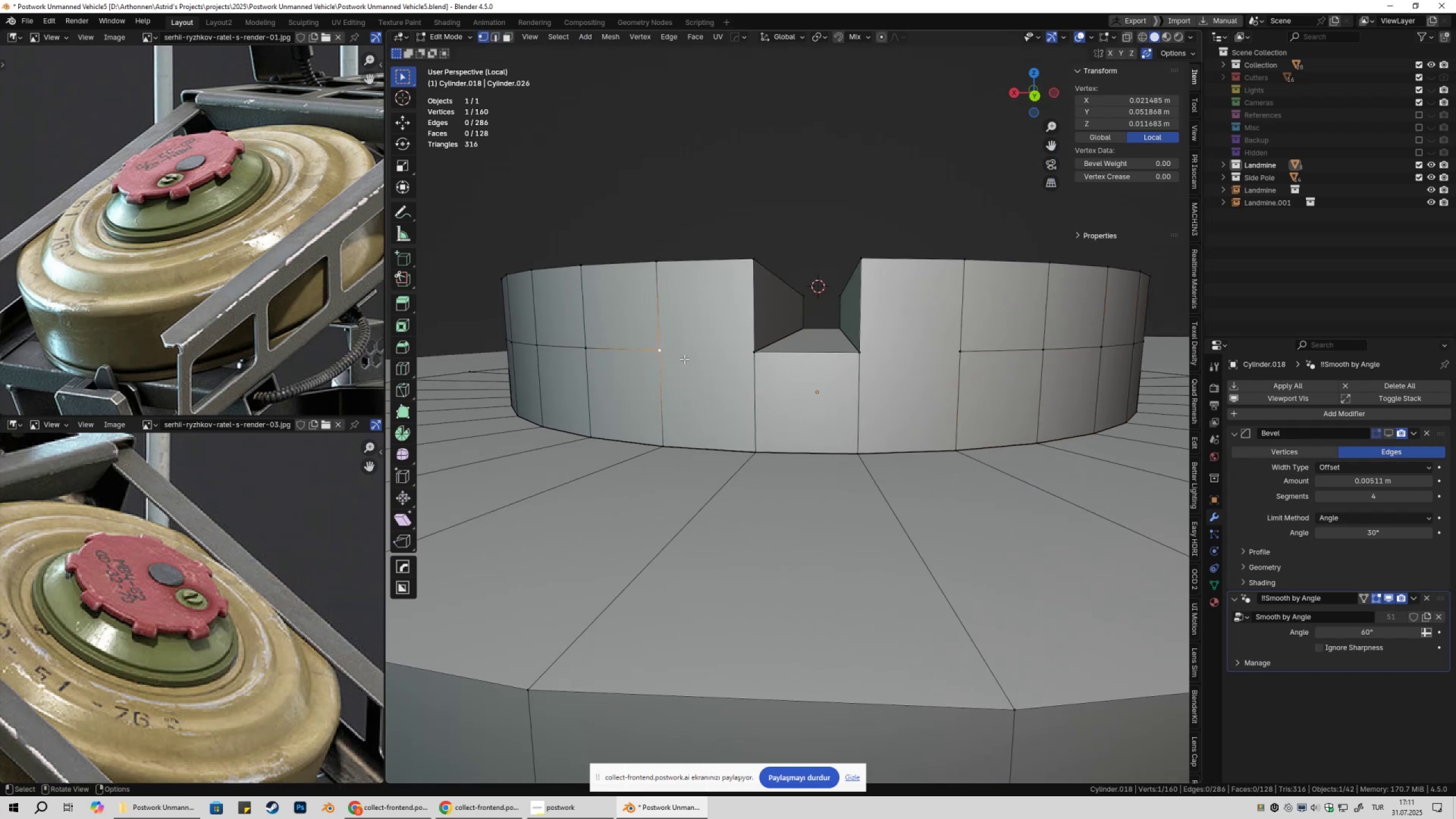 
hold_key(key=ShiftLeft, duration=0.35)
double_click([756, 361])
 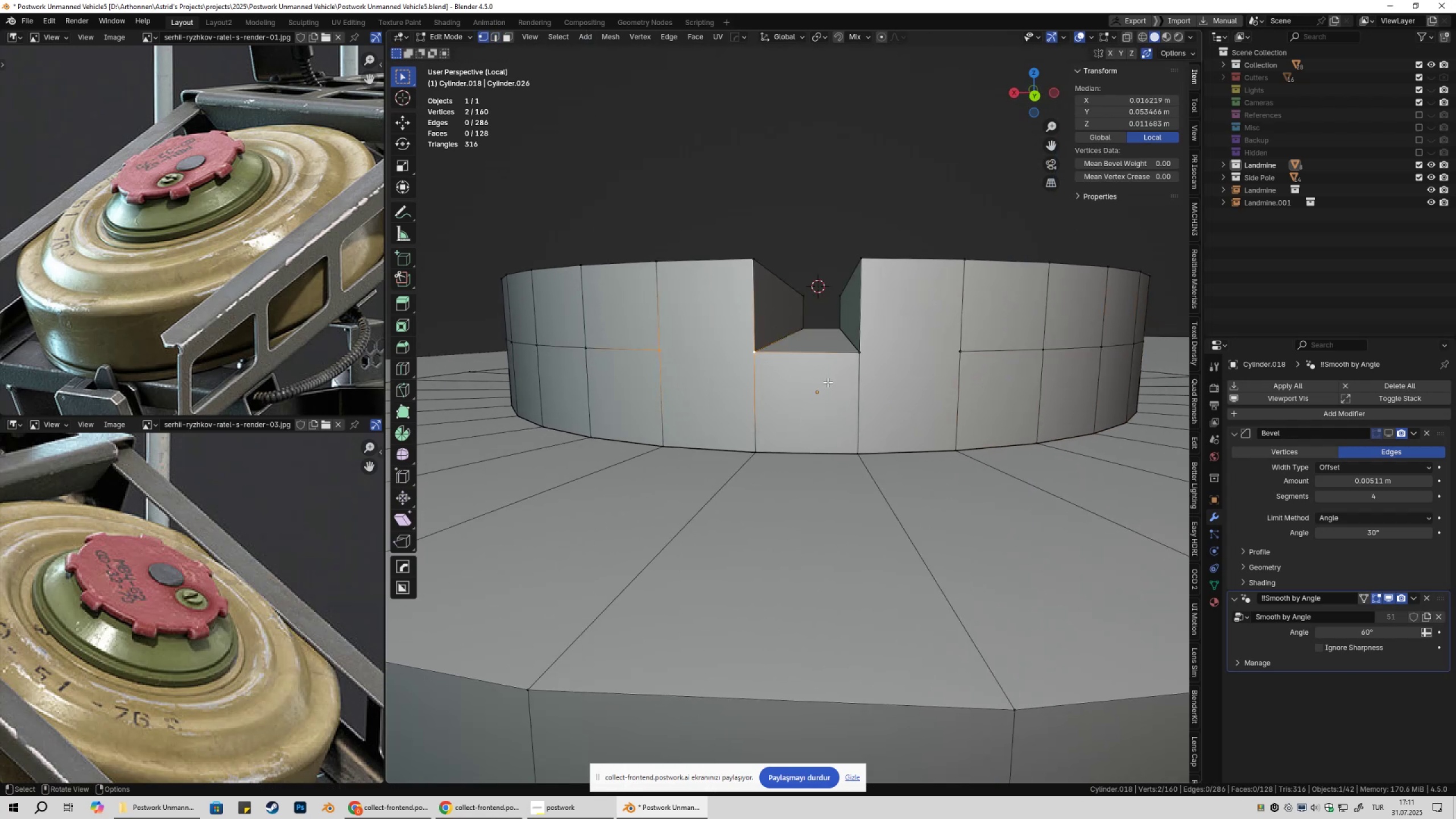 
key(J)
 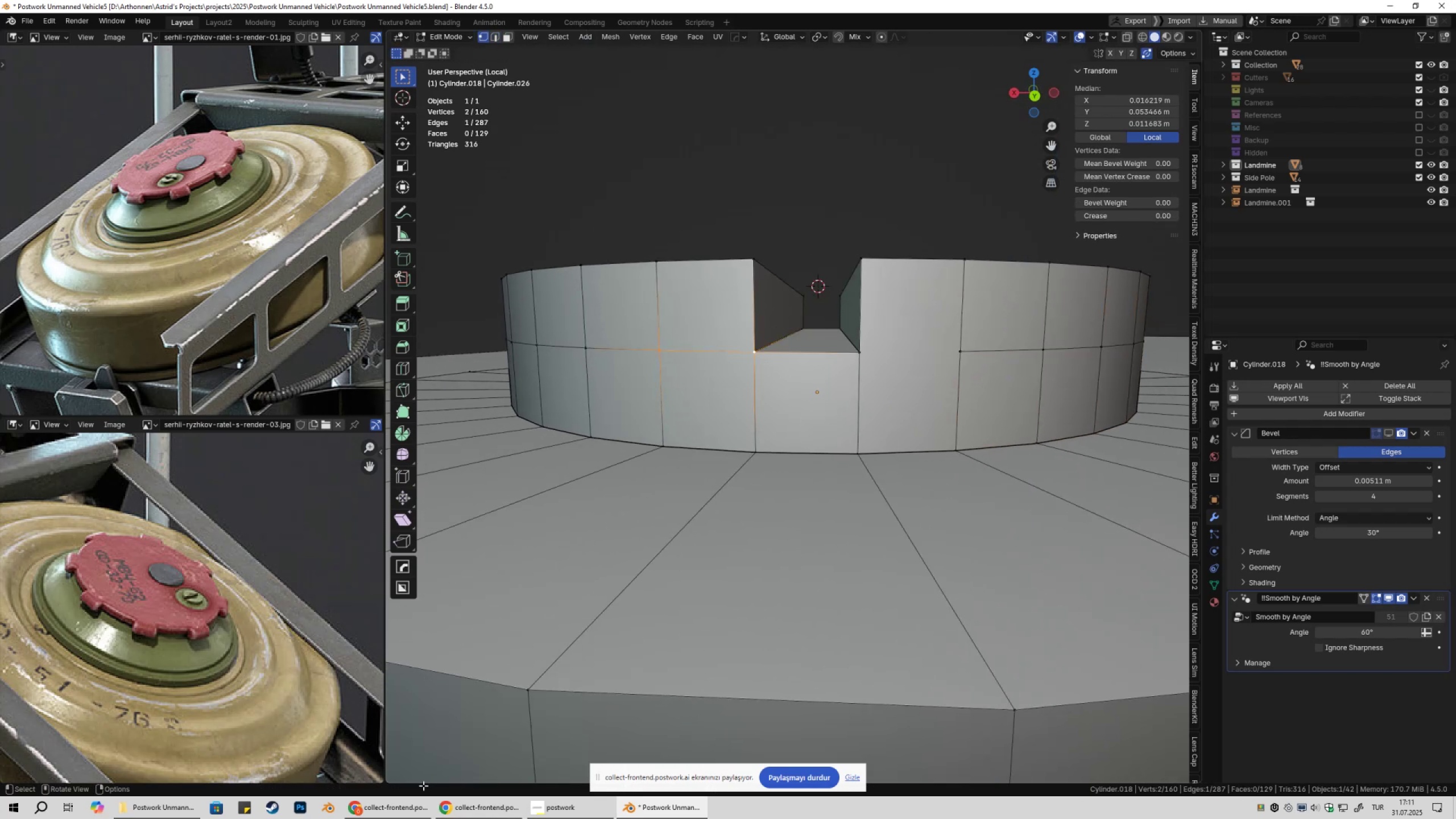 
left_click([408, 811])
 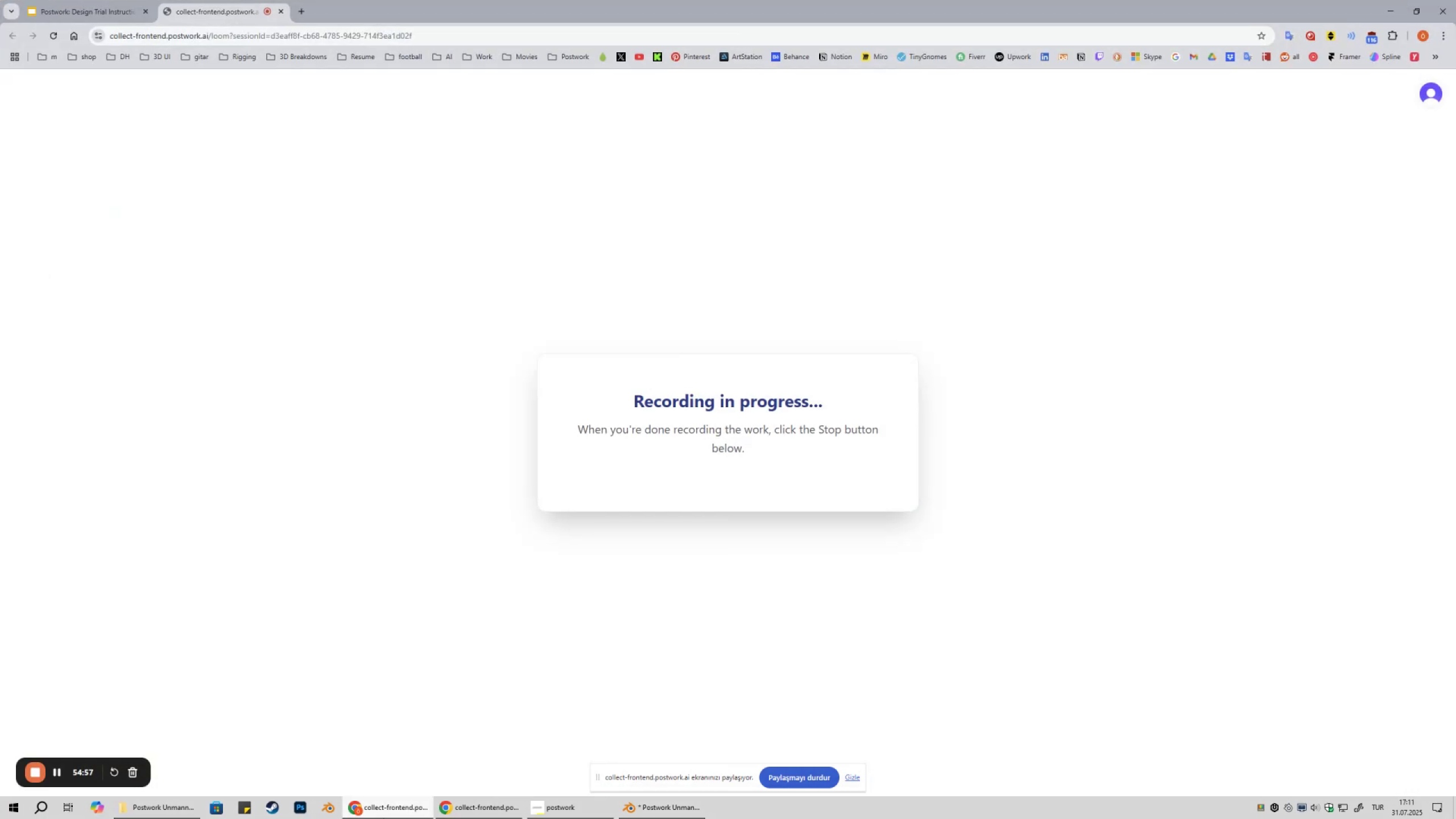 
left_click([383, 818])
 